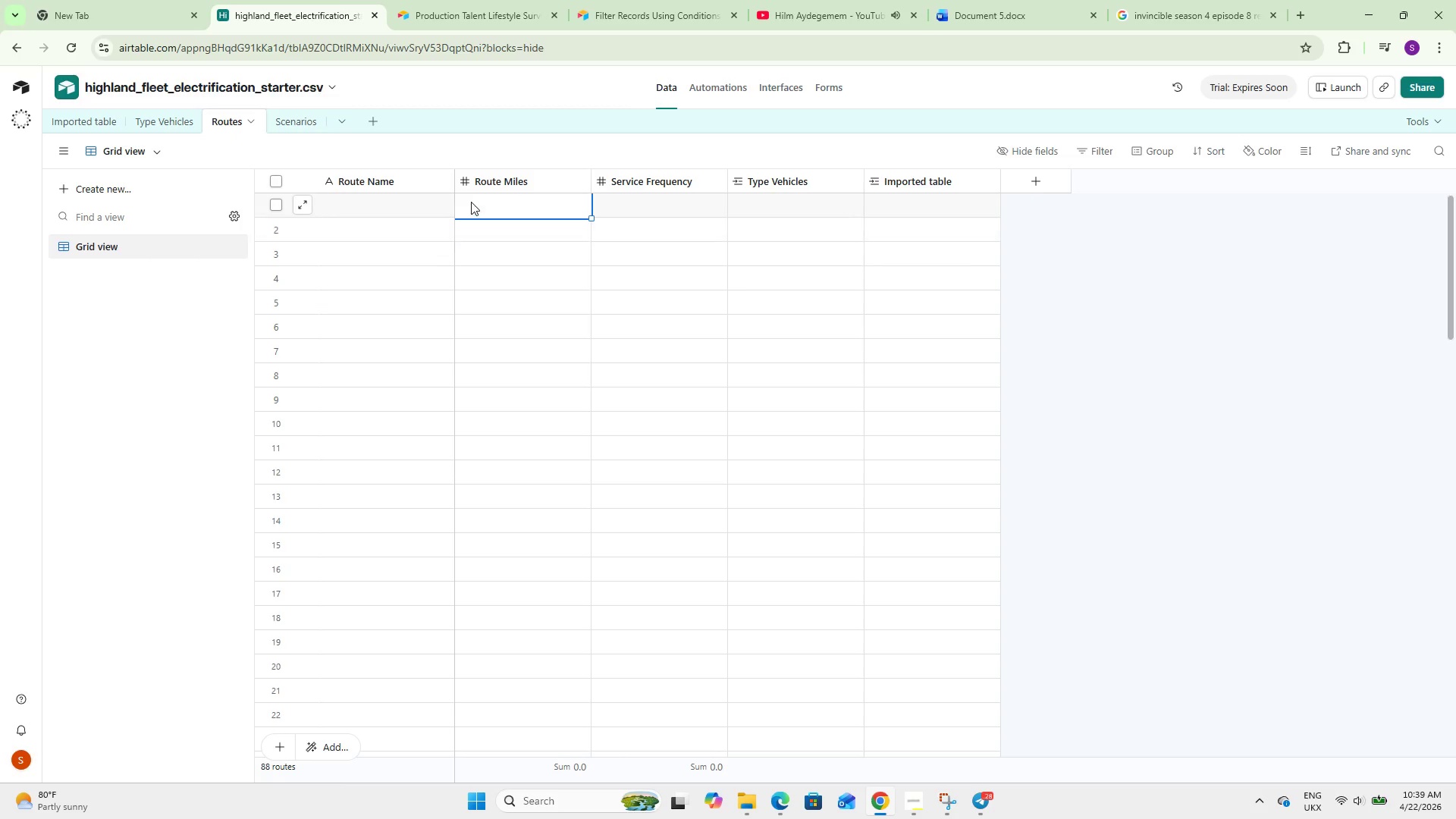 
double_click([471, 202])
 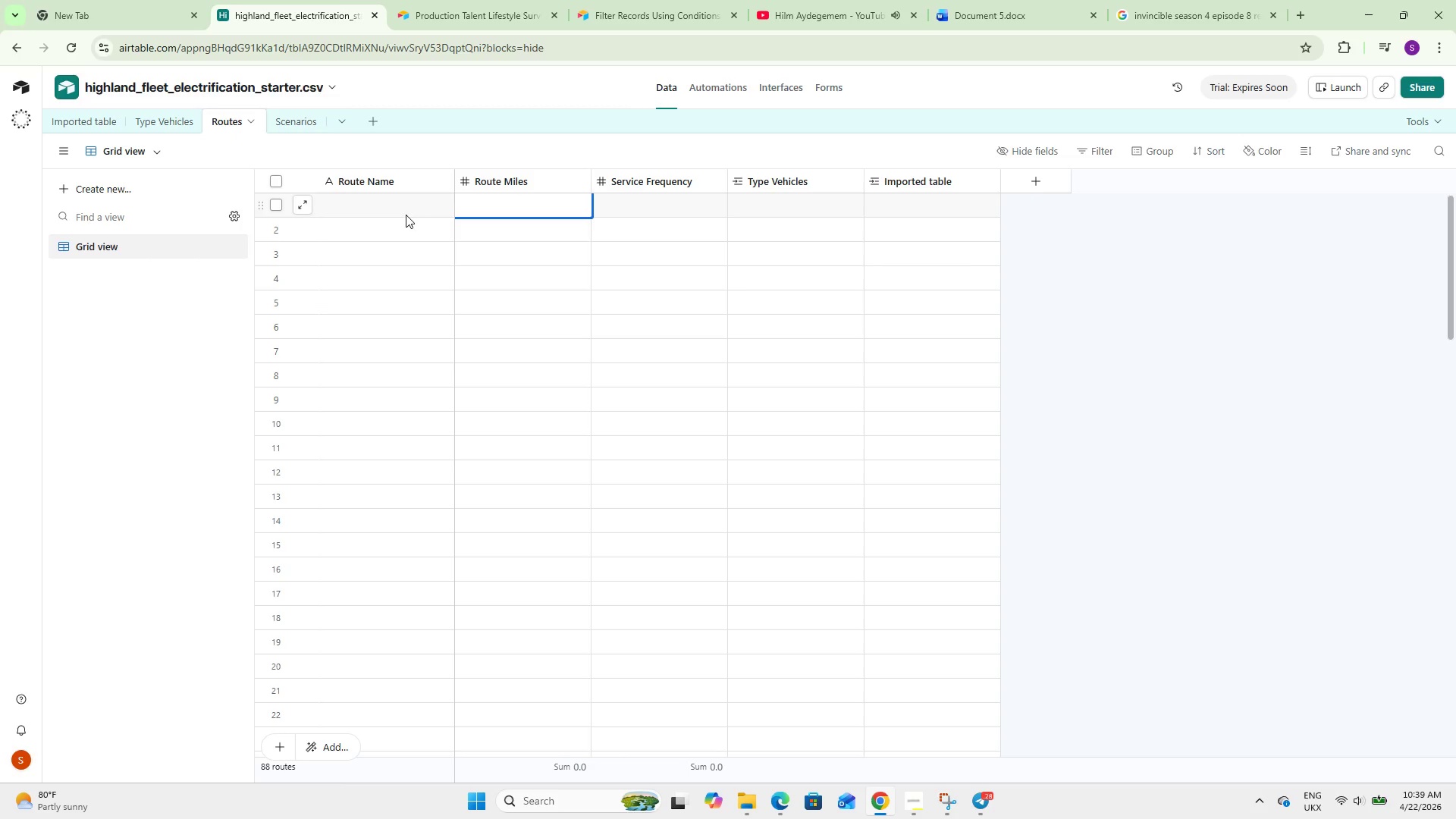 
left_click([404, 216])
 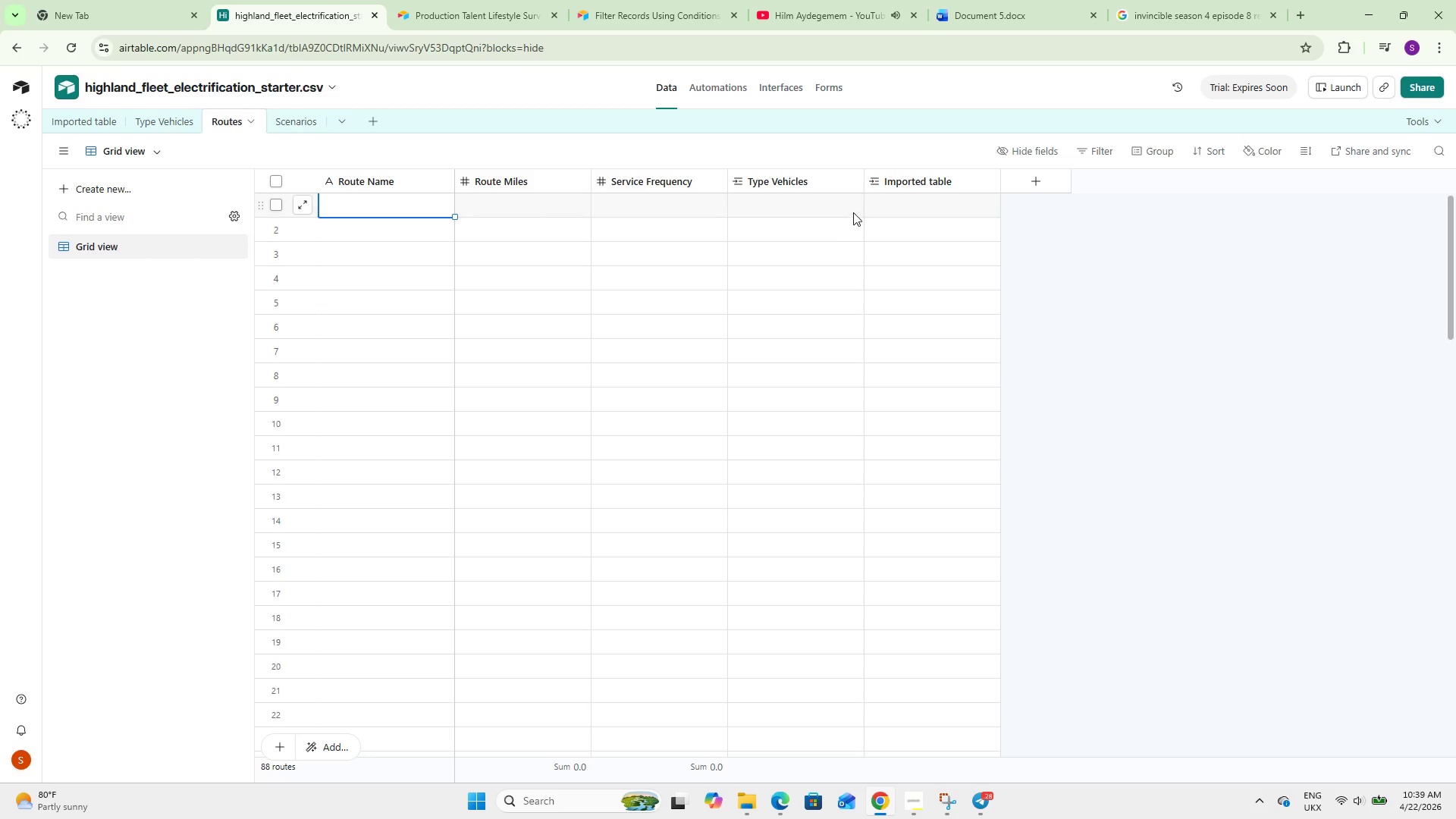 
double_click([890, 207])
 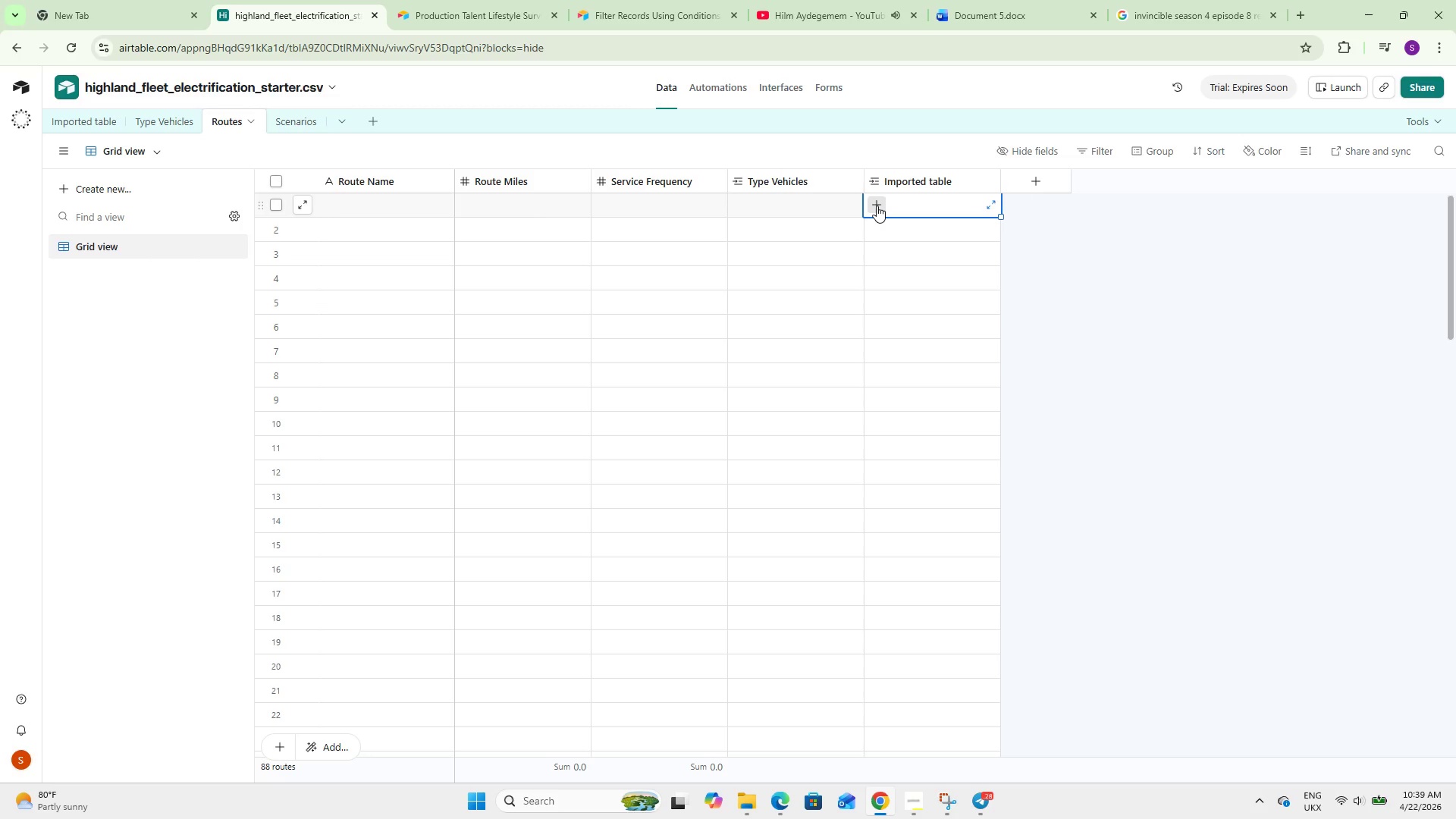 
triple_click([877, 206])
 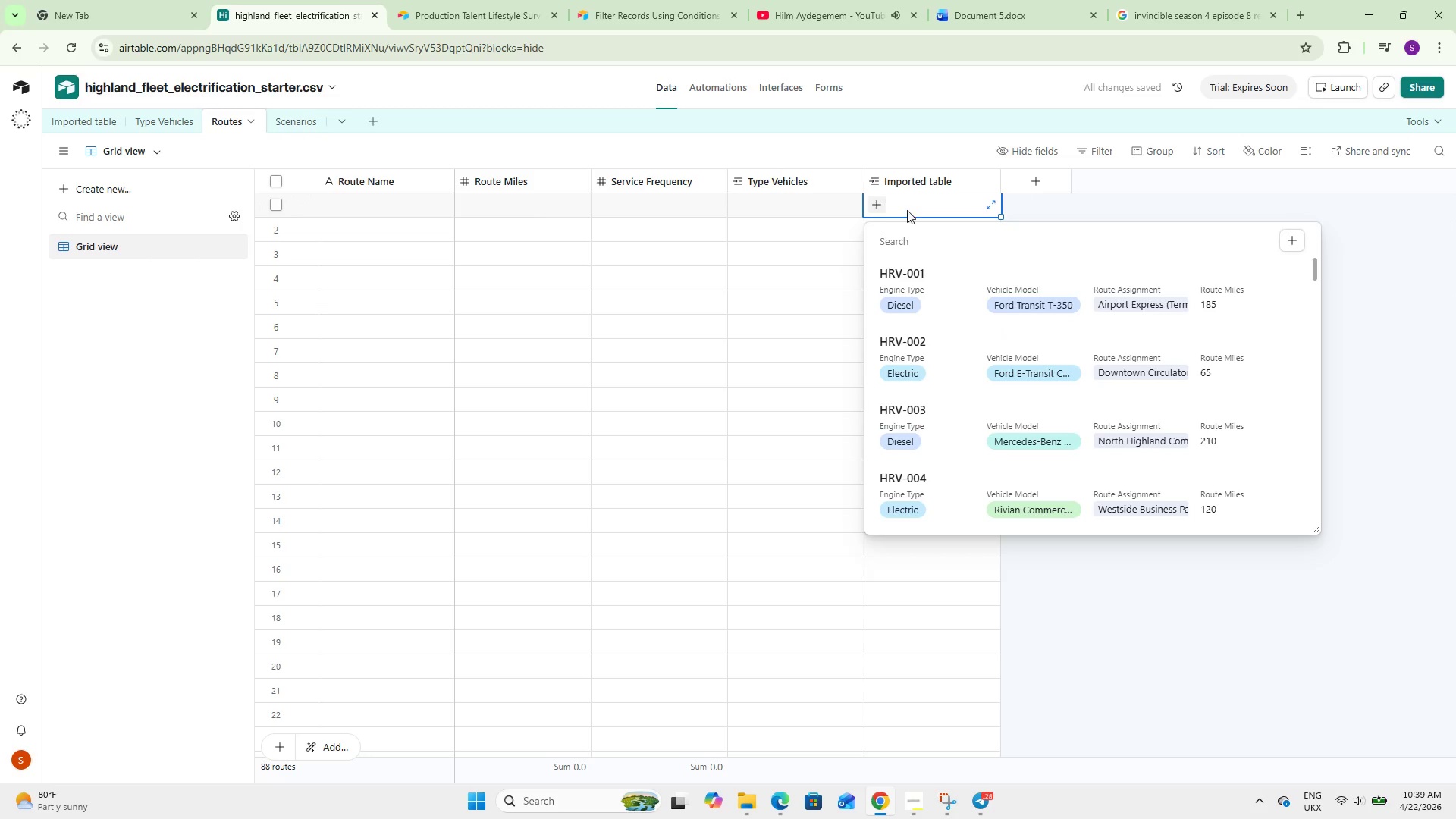 
left_click([1050, 216])
 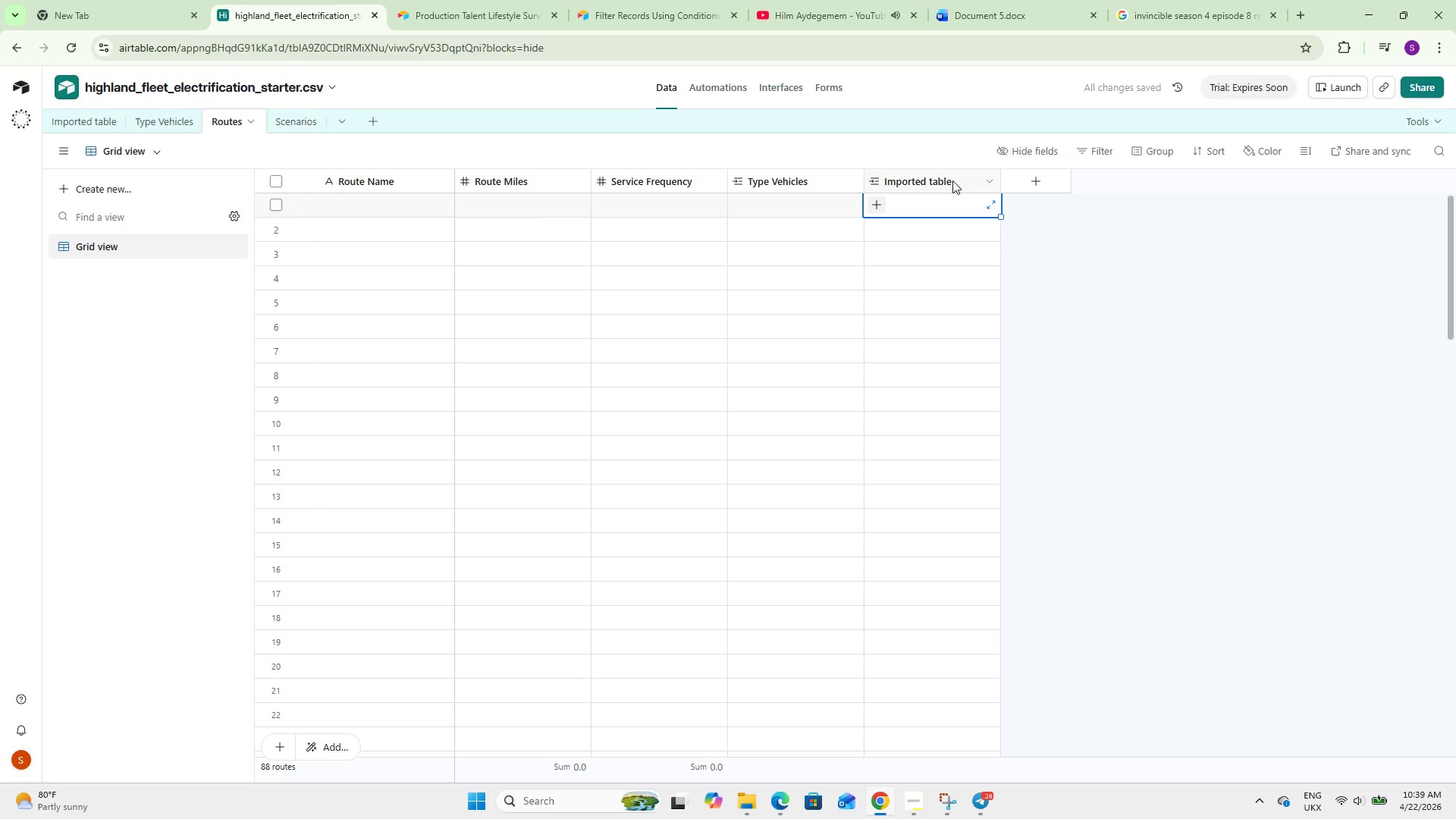 
right_click([951, 180])
 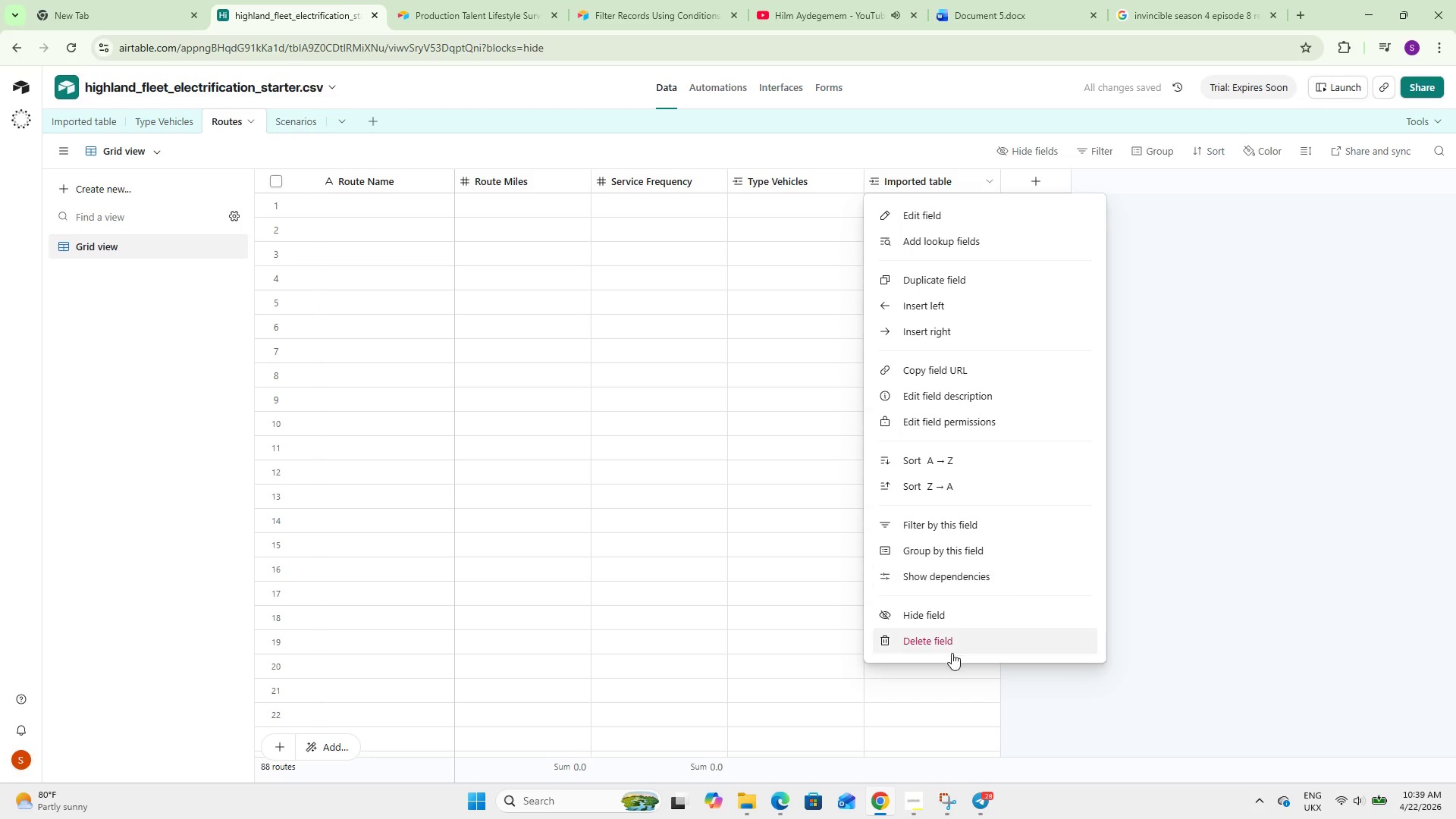 
left_click([946, 637])
 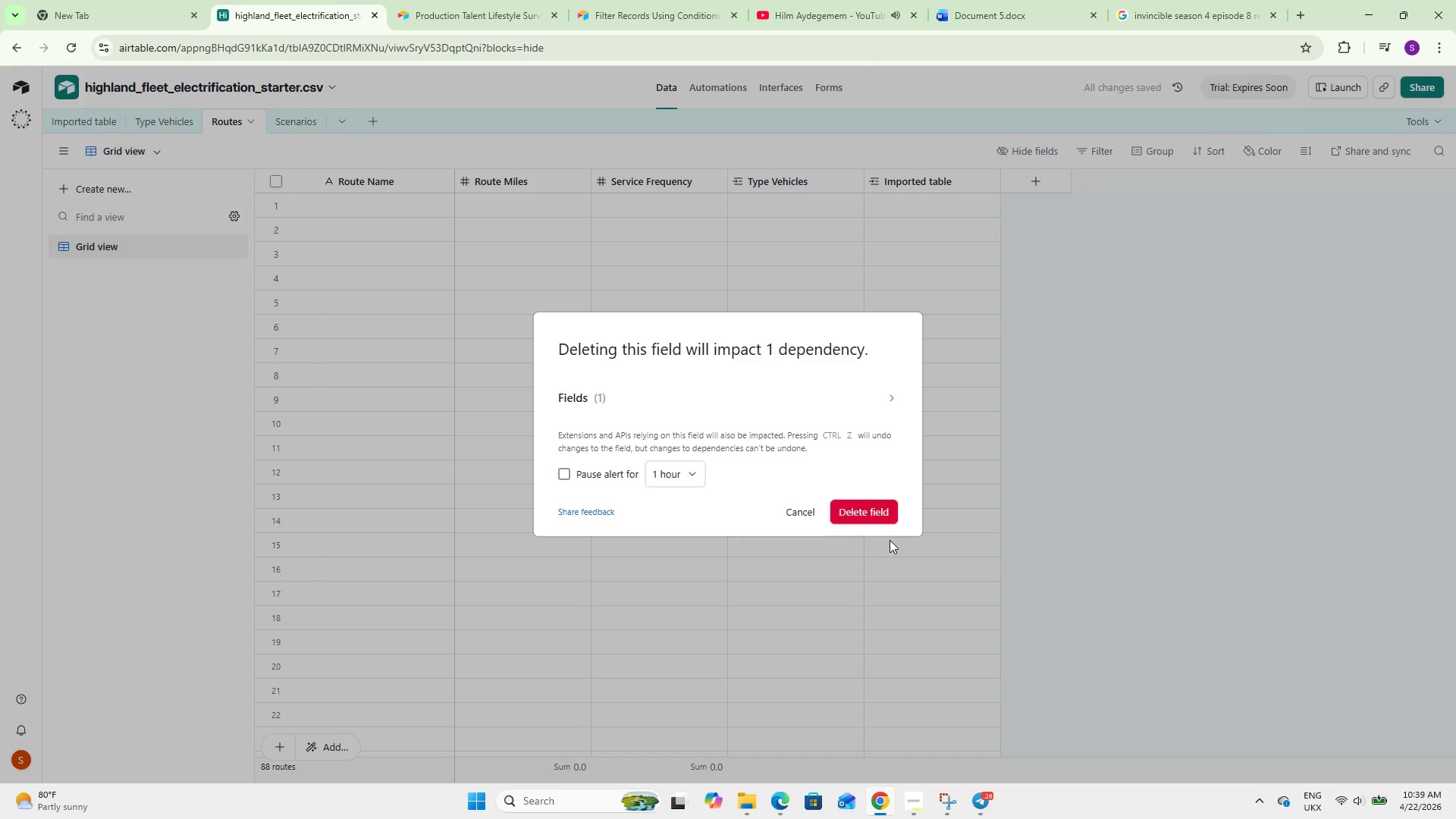 
left_click([867, 505])
 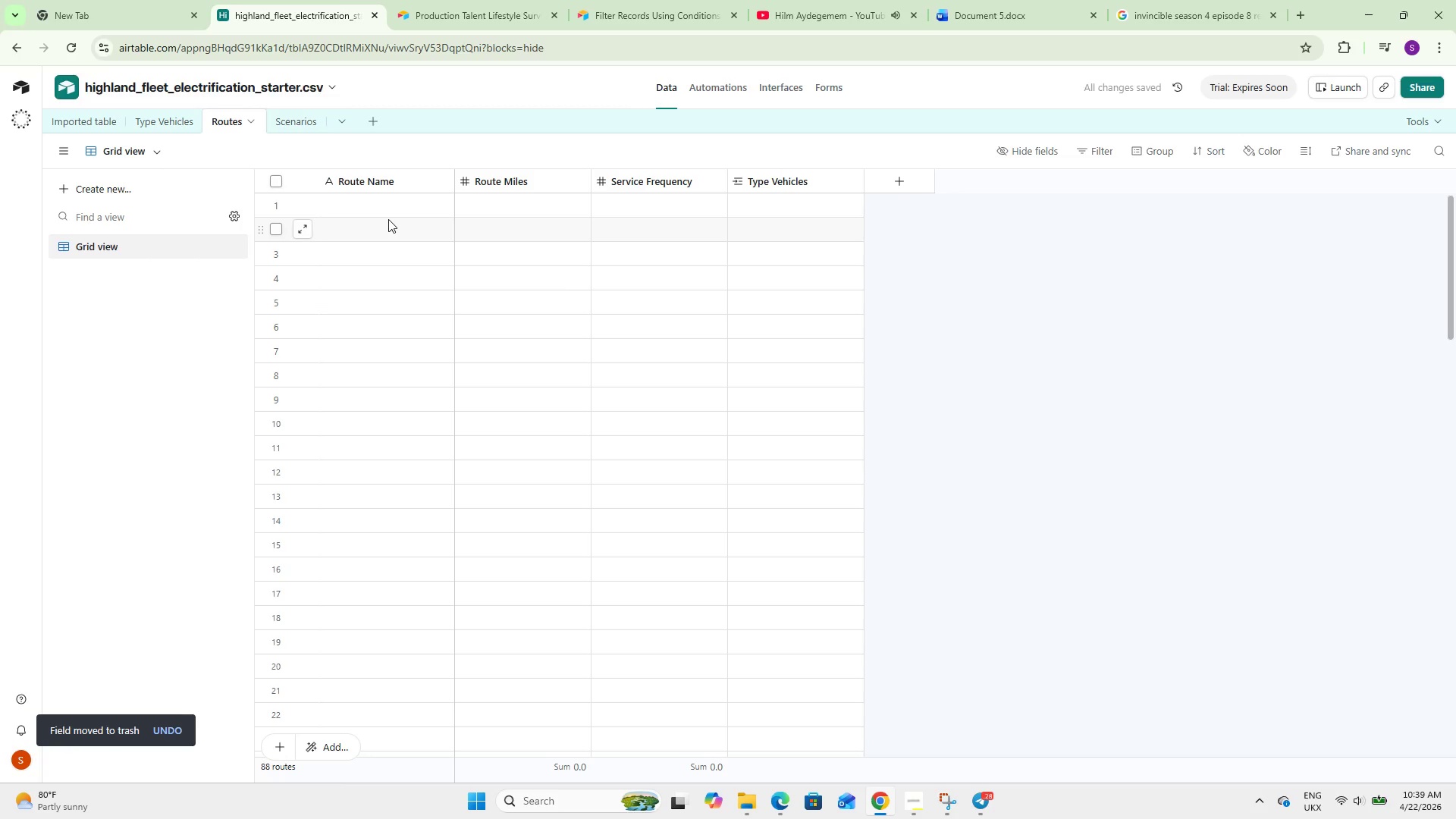 
wait(7.11)
 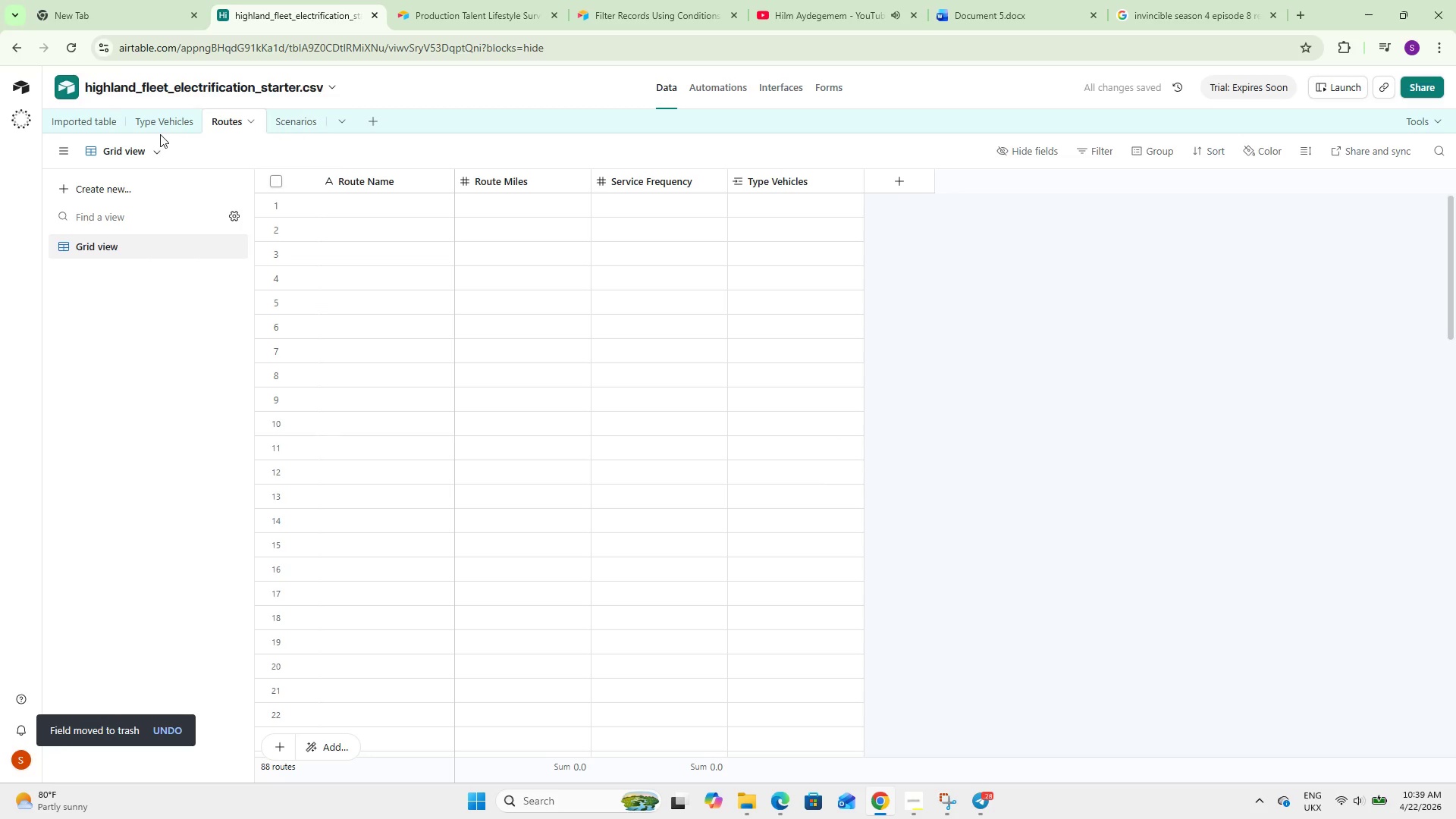 
right_click([228, 118])
 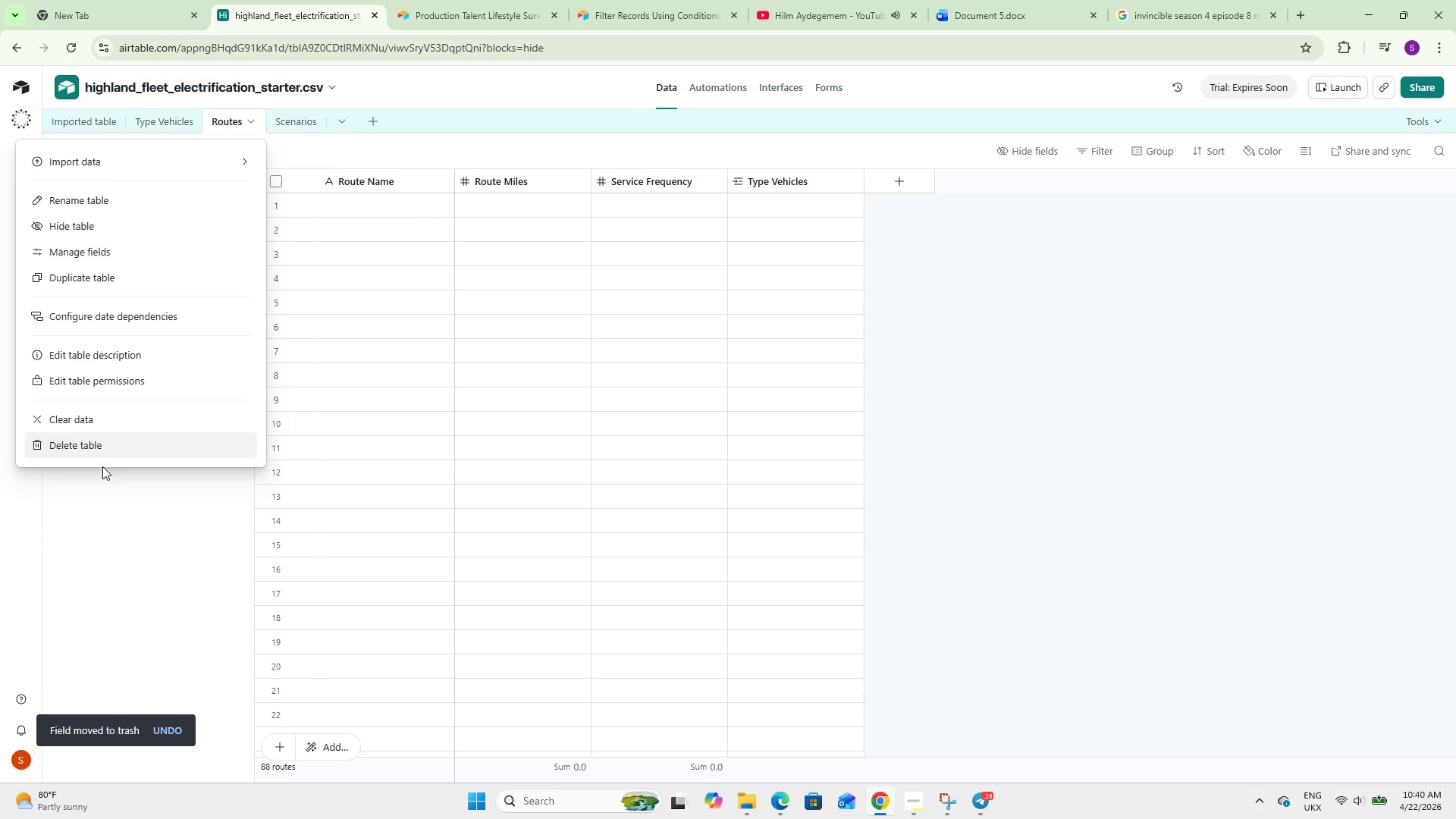 
left_click([99, 450])
 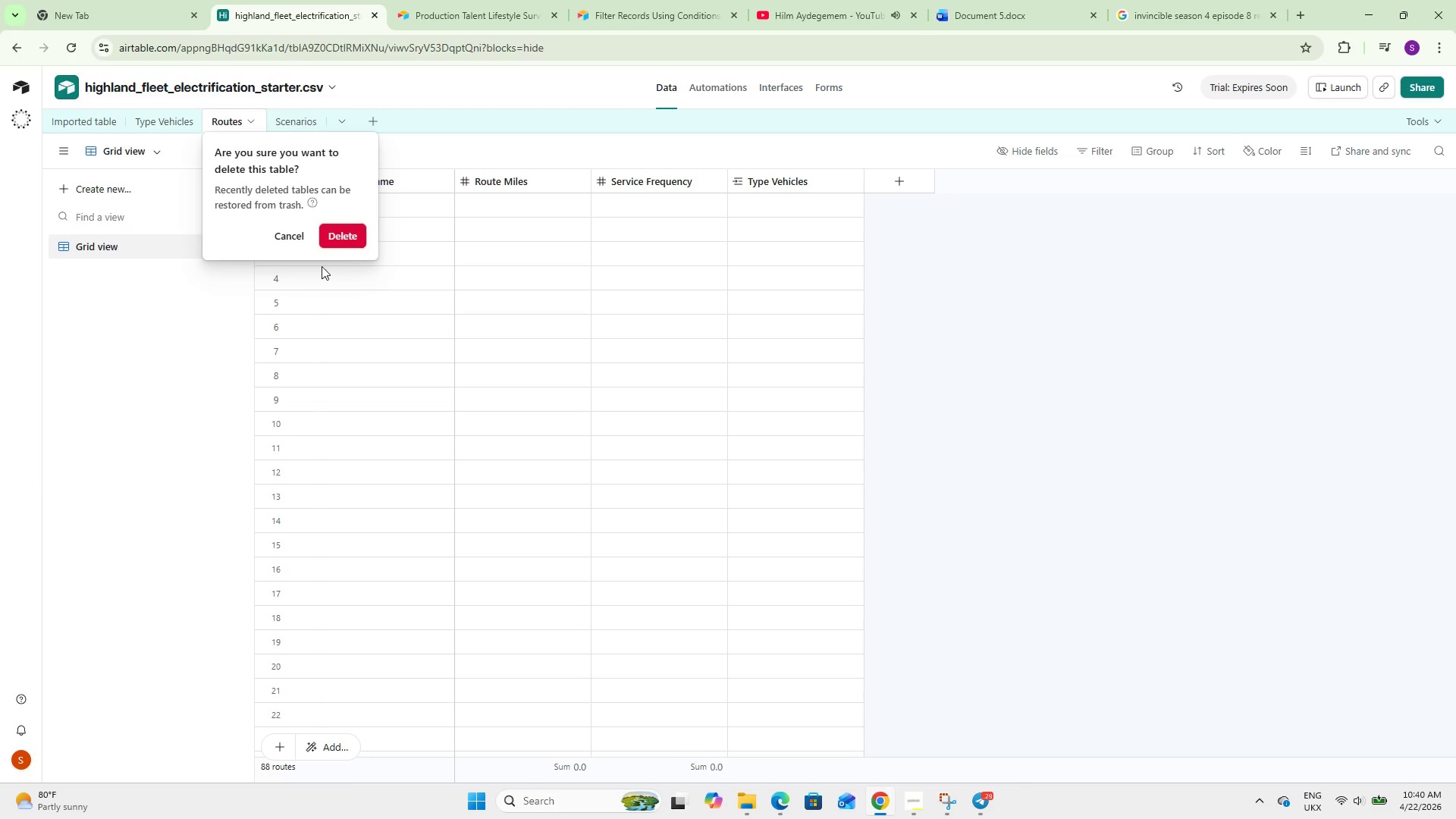 
left_click([347, 231])
 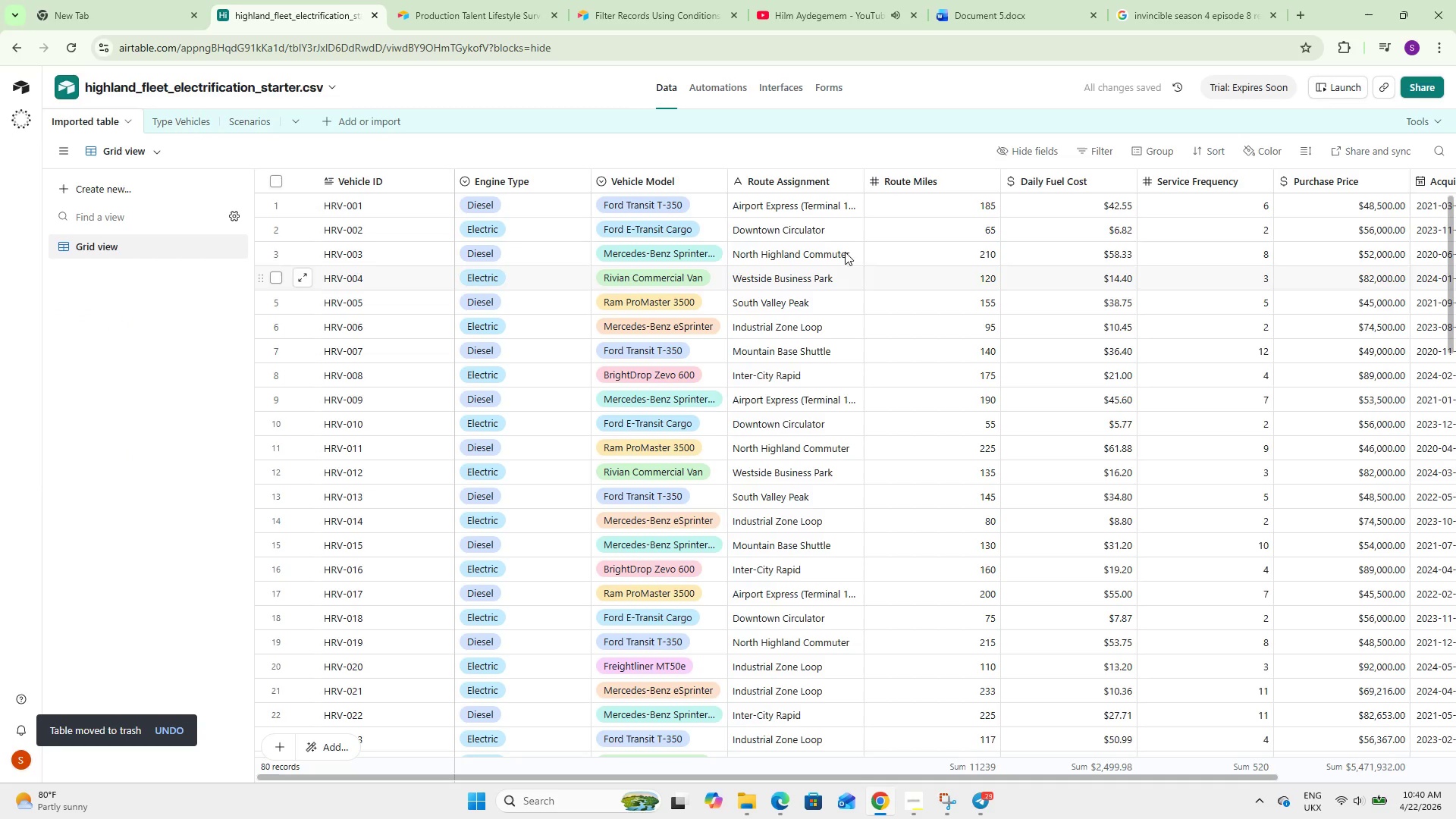 
right_click([789, 180])
 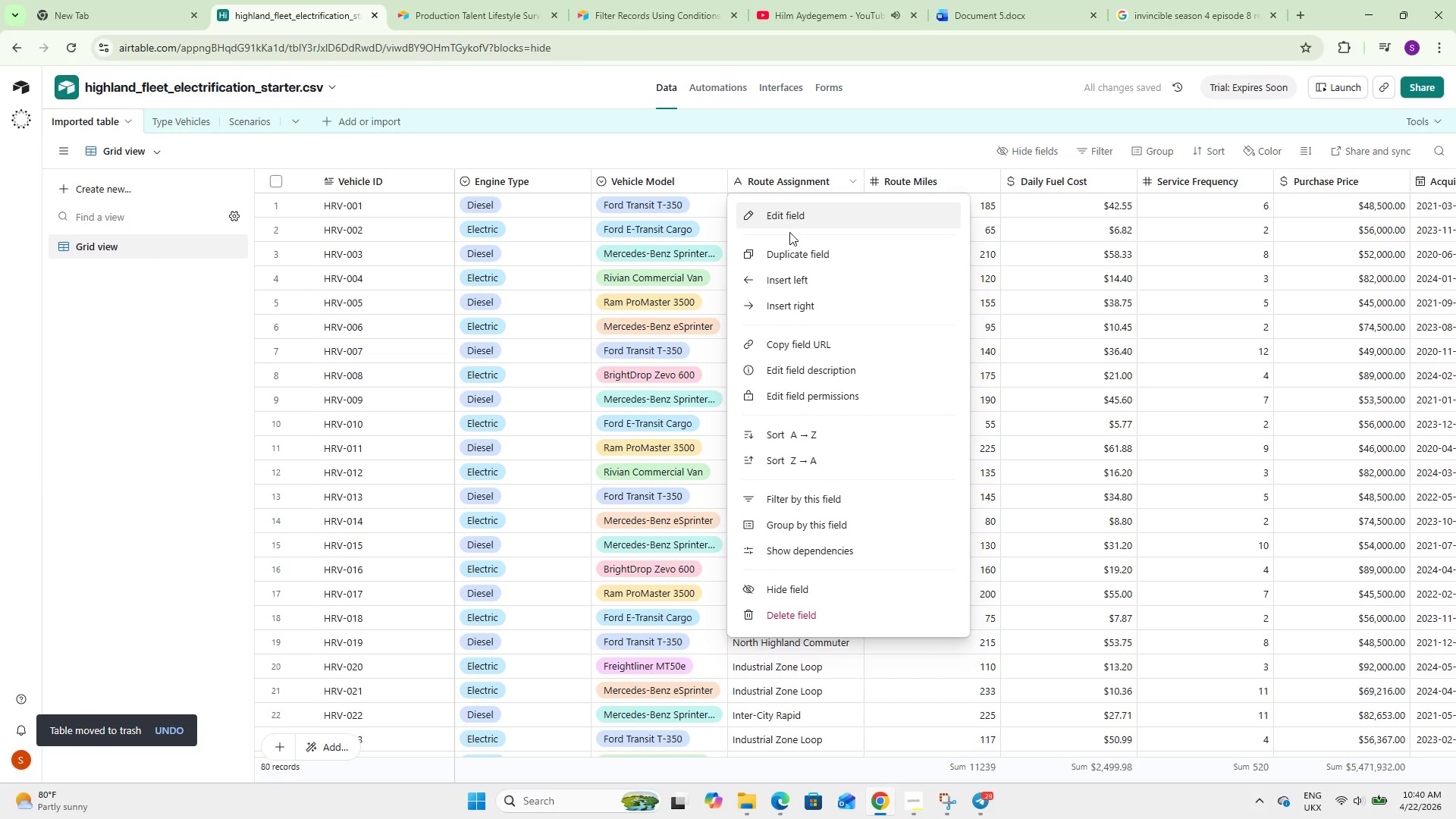 
left_click([789, 215])
 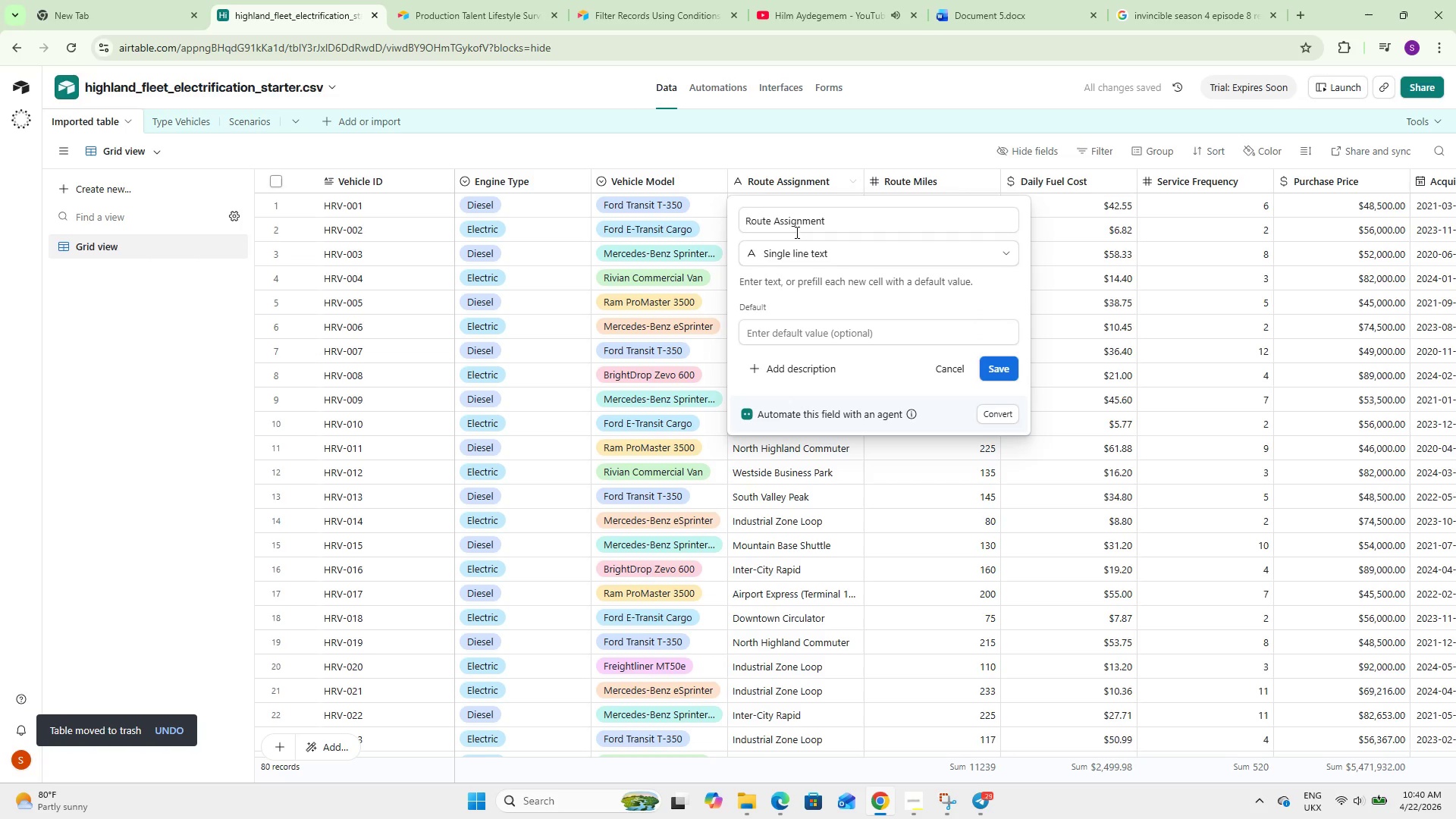 
left_click([805, 253])
 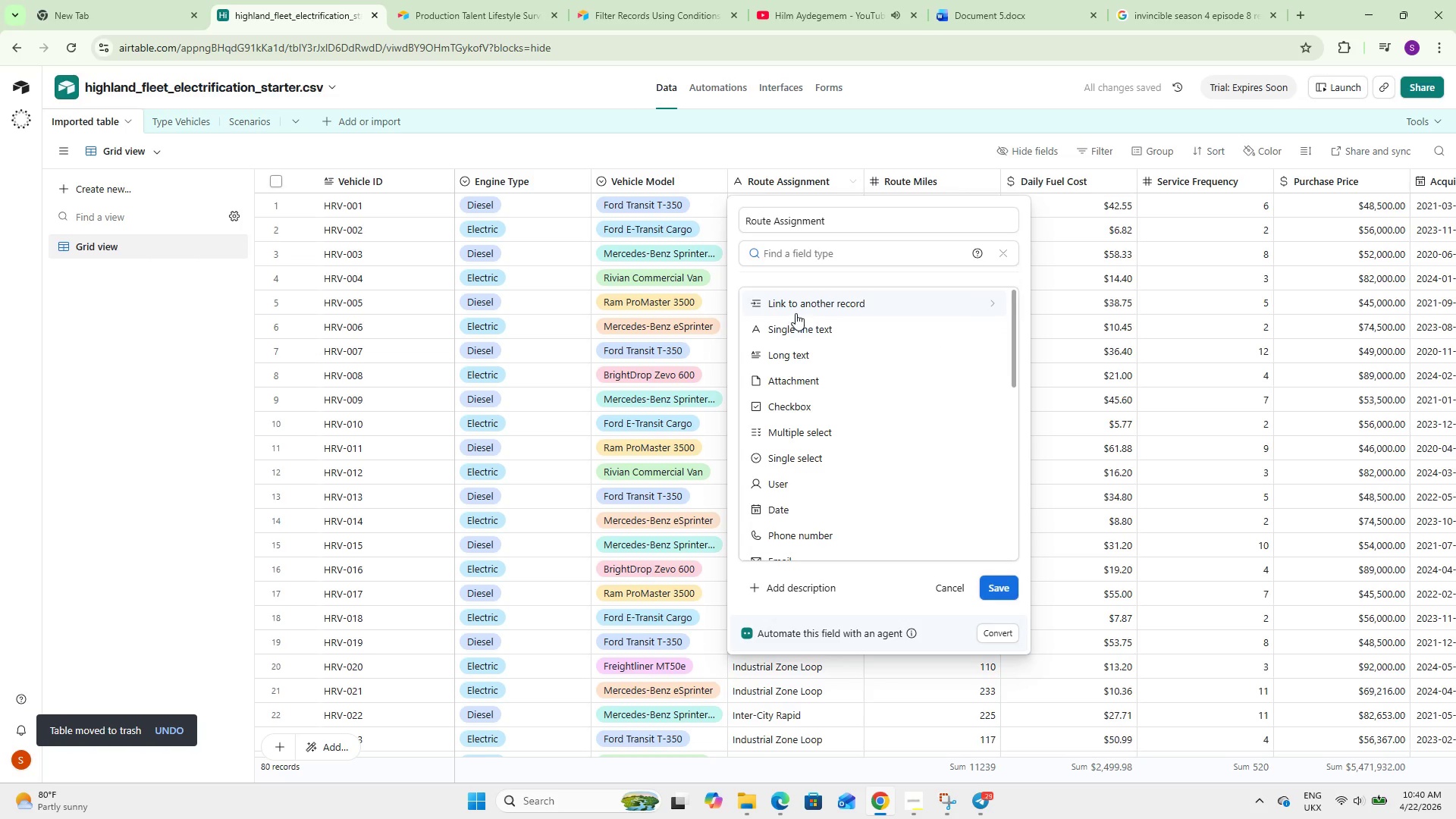 
left_click([794, 300])
 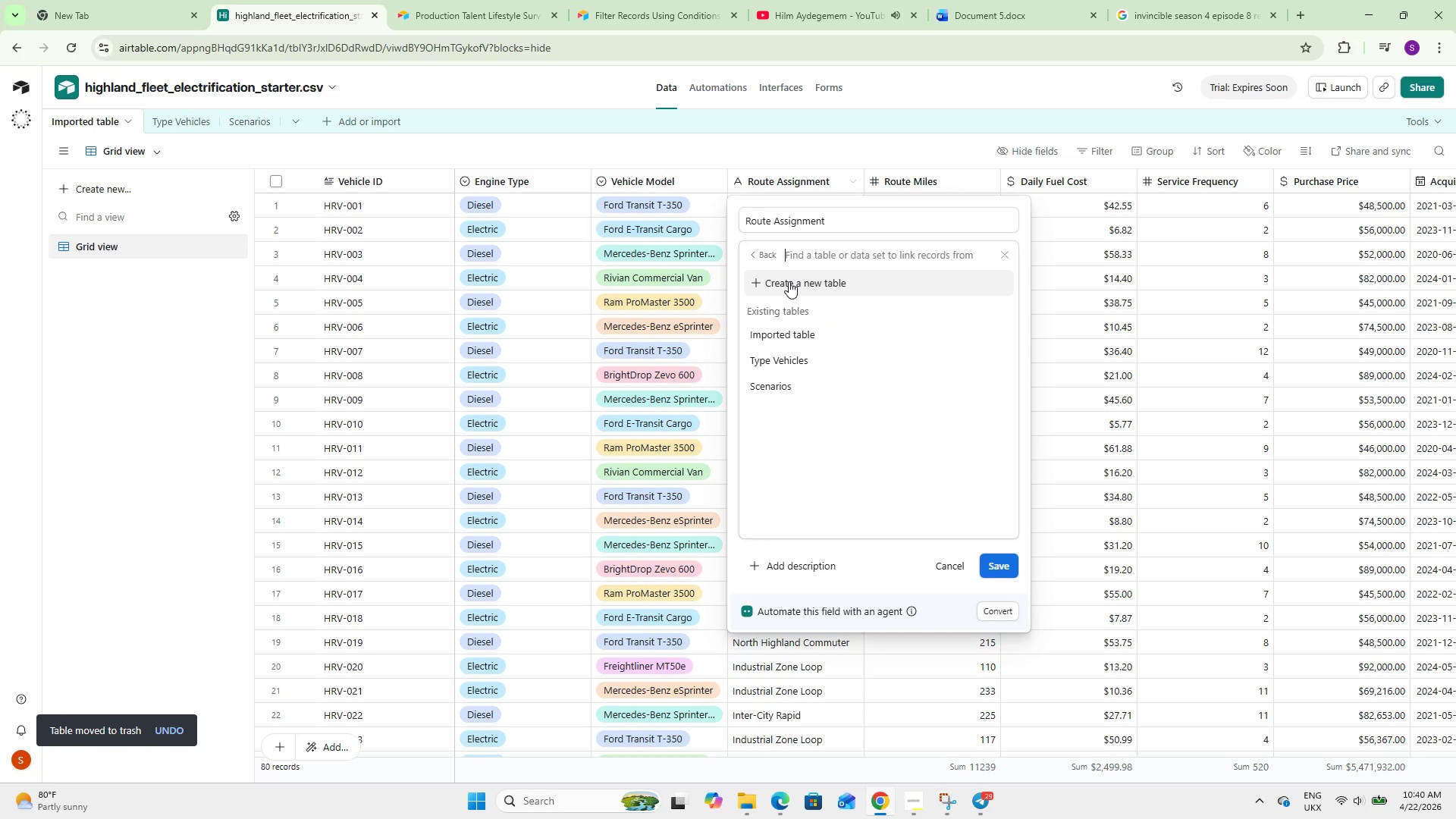 
left_click([789, 281])
 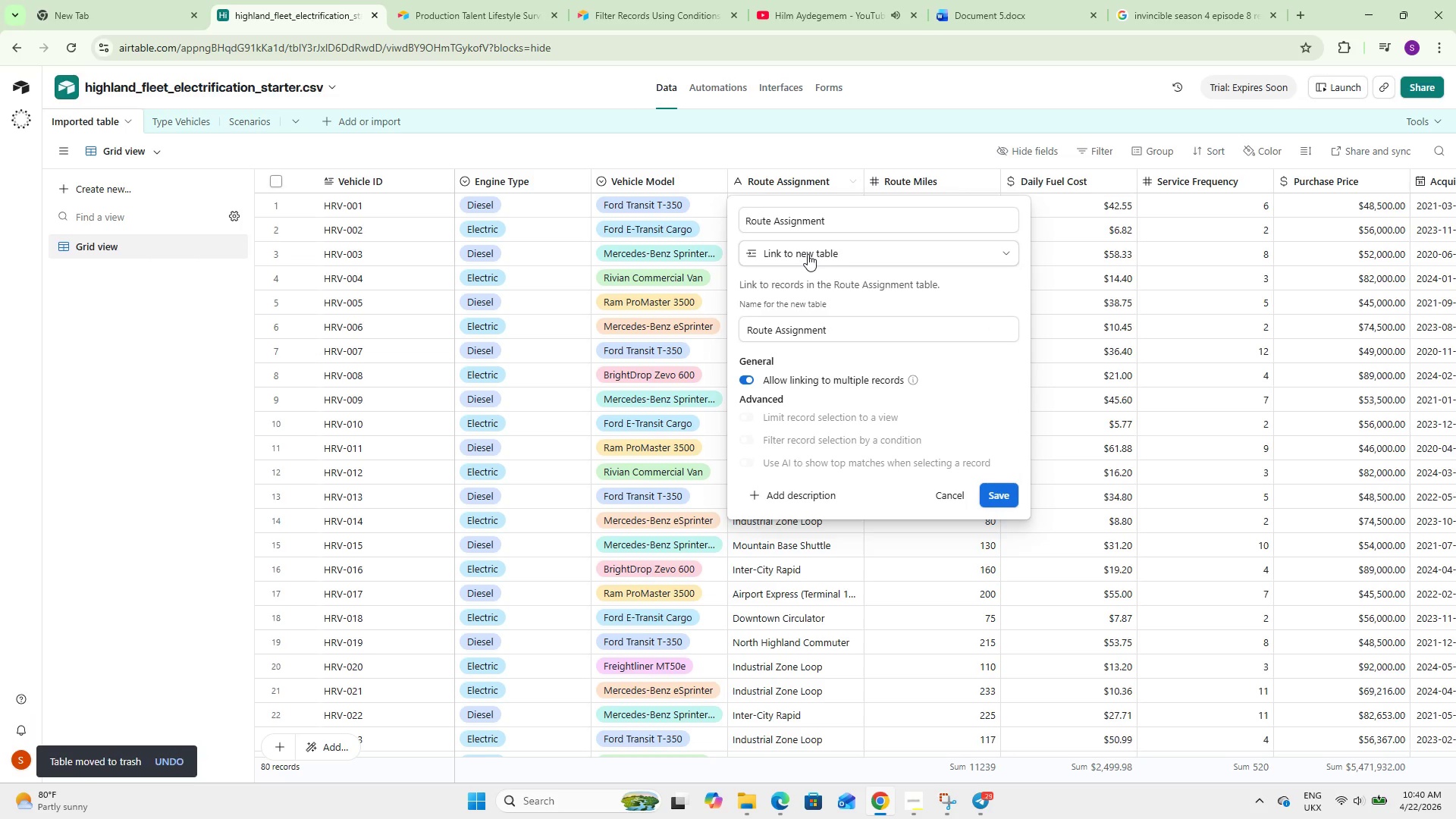 
double_click([811, 318])
 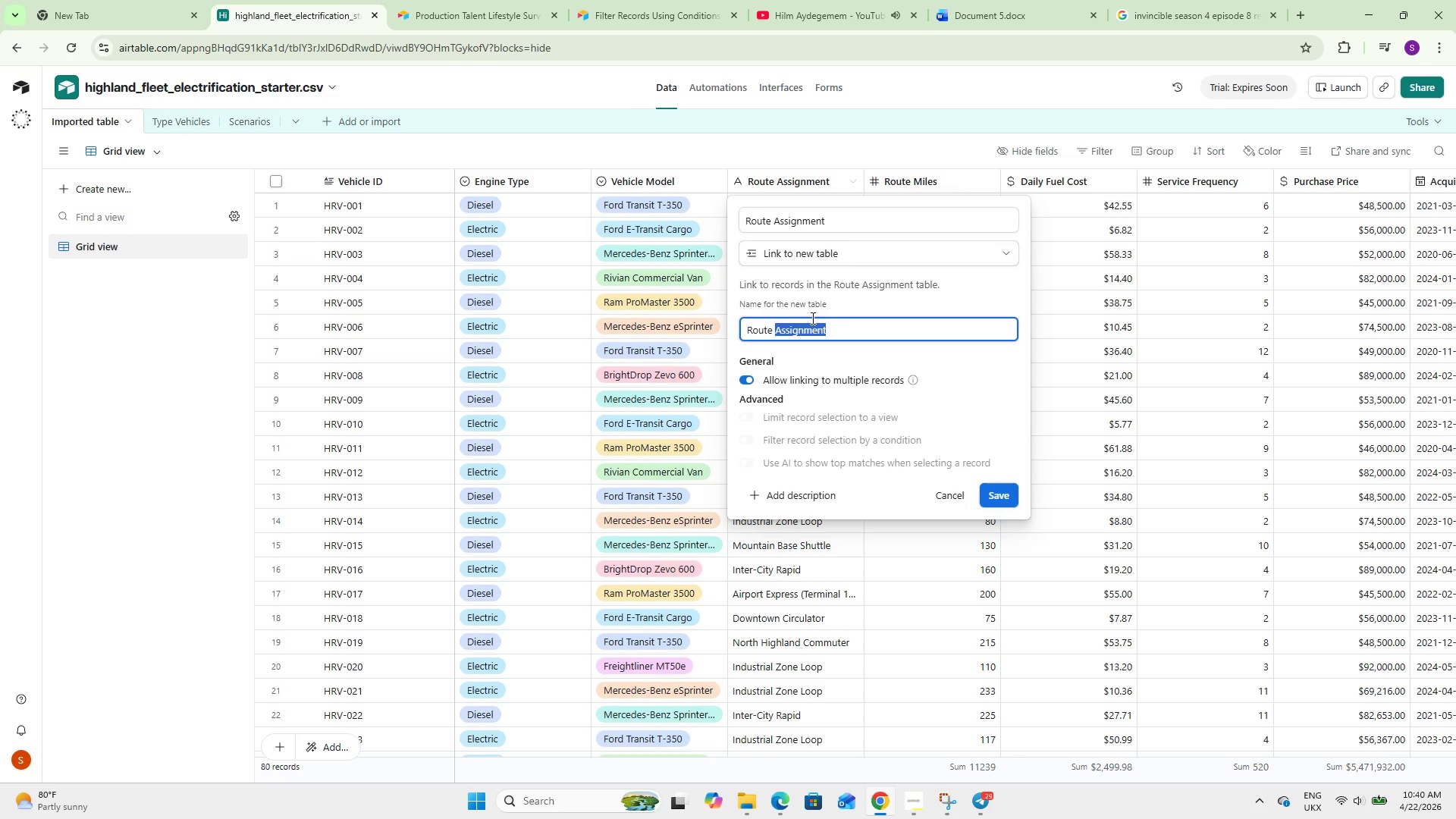 
key(Backspace)
 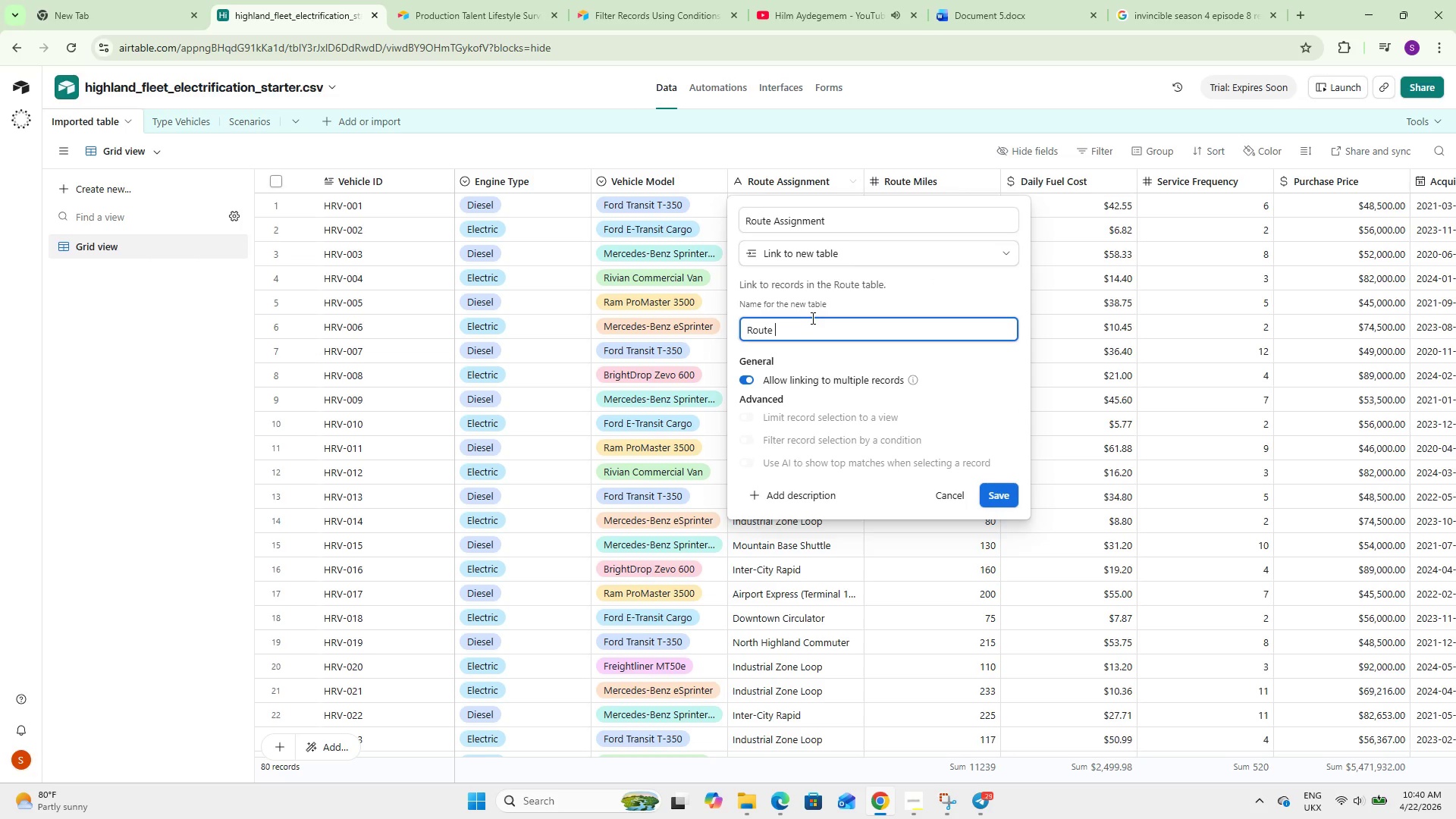 
key(Backspace)
 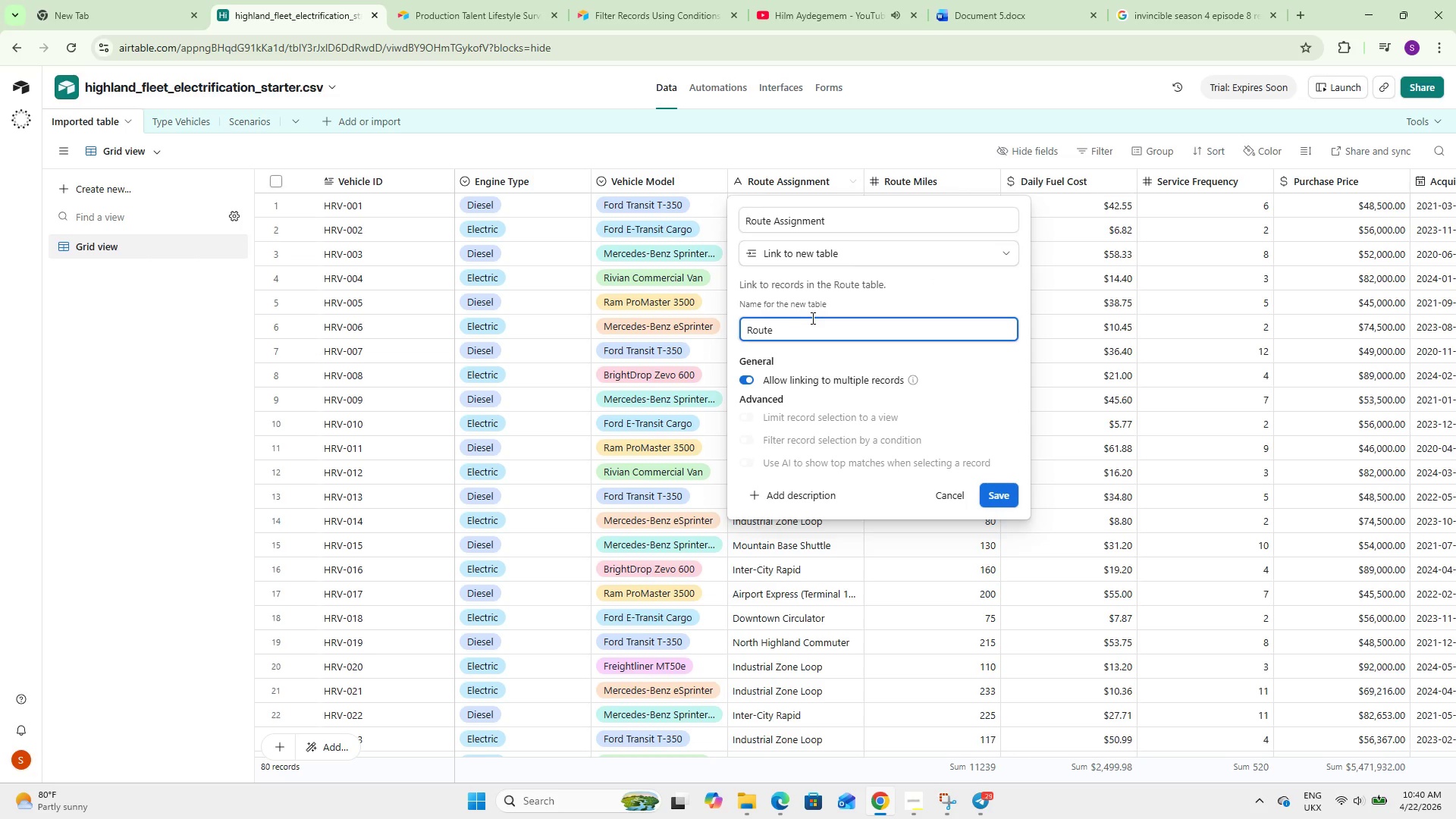 
key(S)
 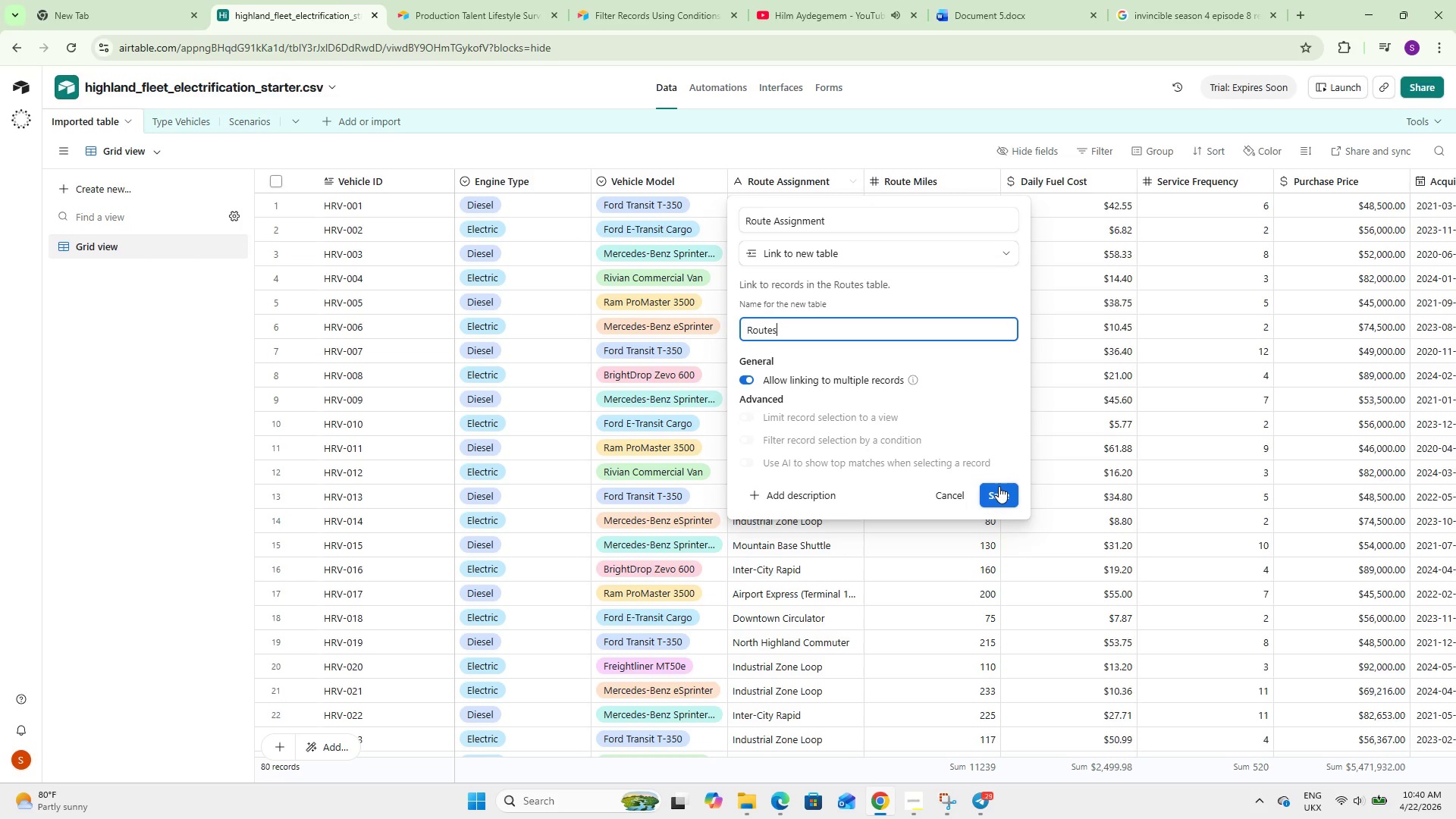 
left_click([999, 486])
 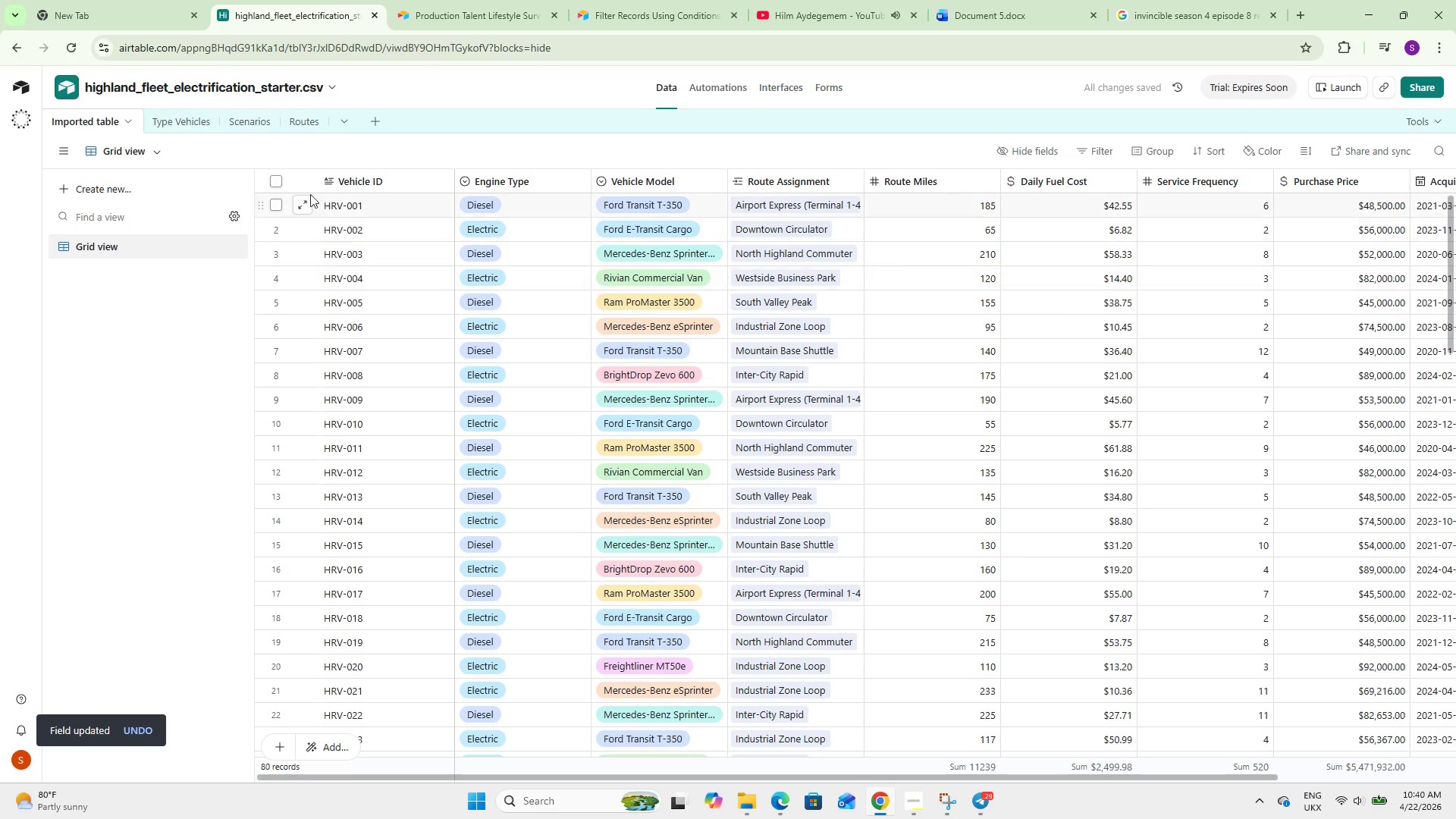 
left_click([300, 127])
 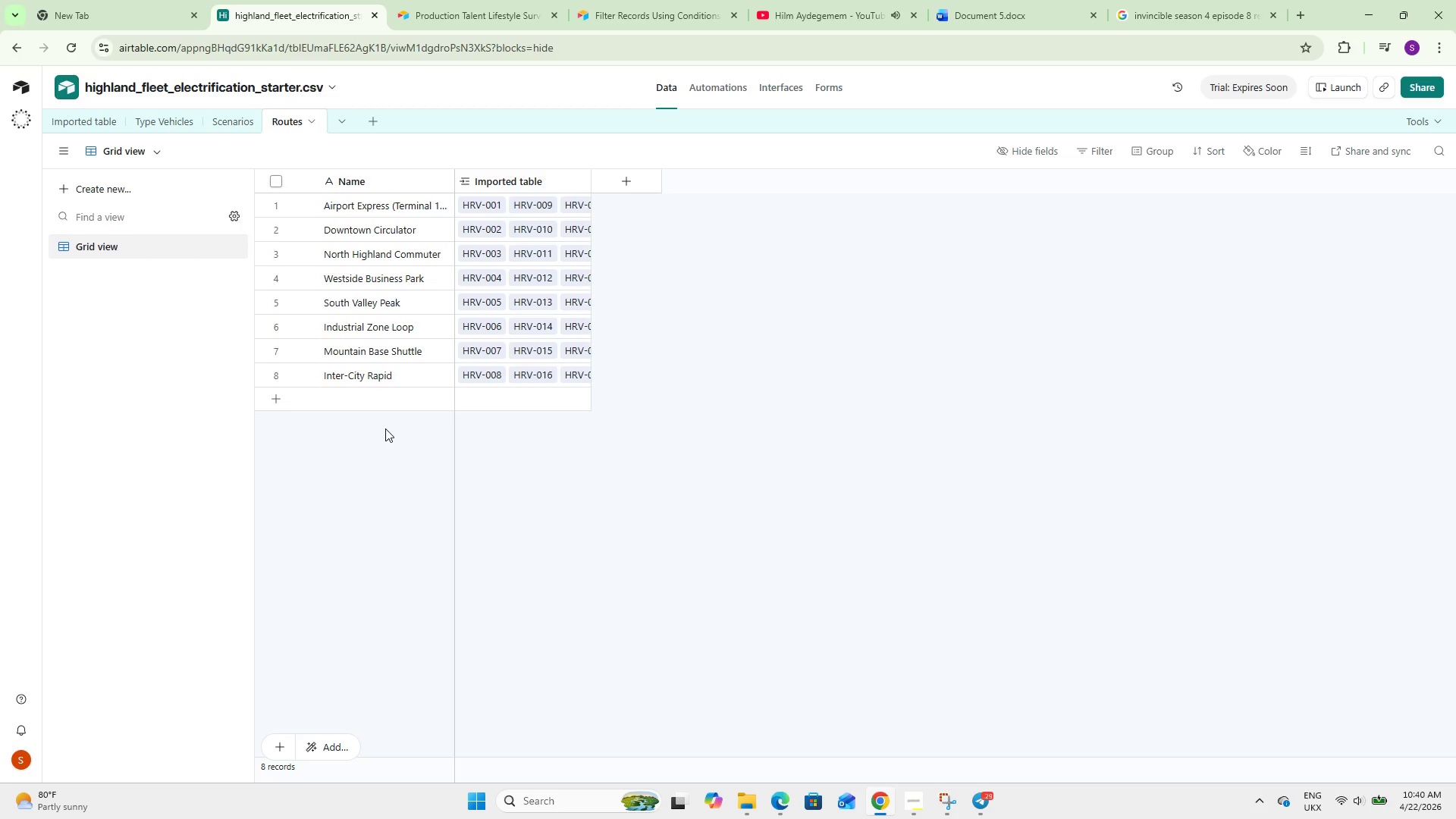 
wait(15.48)
 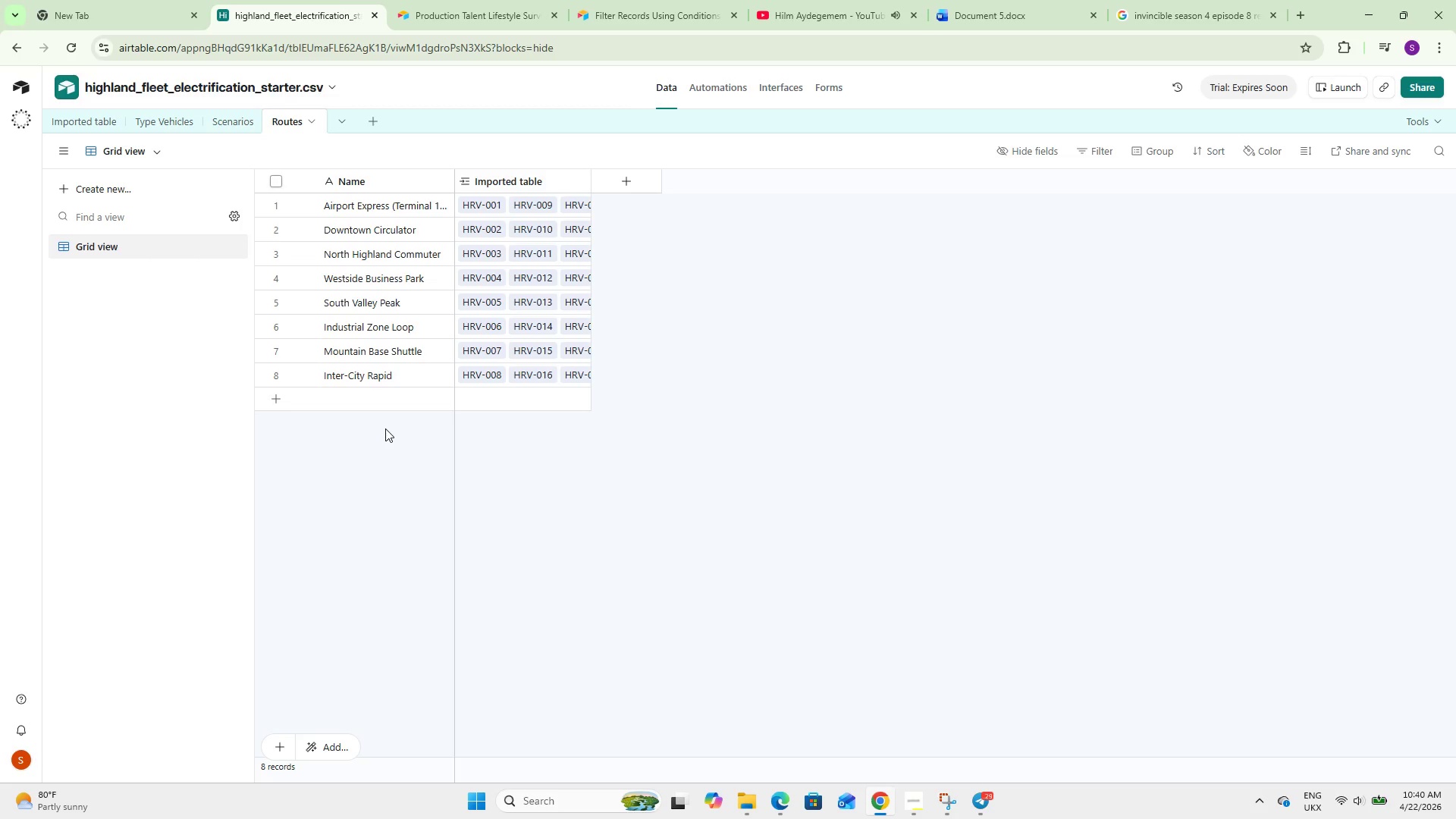 
mouse_move([226, 257])
 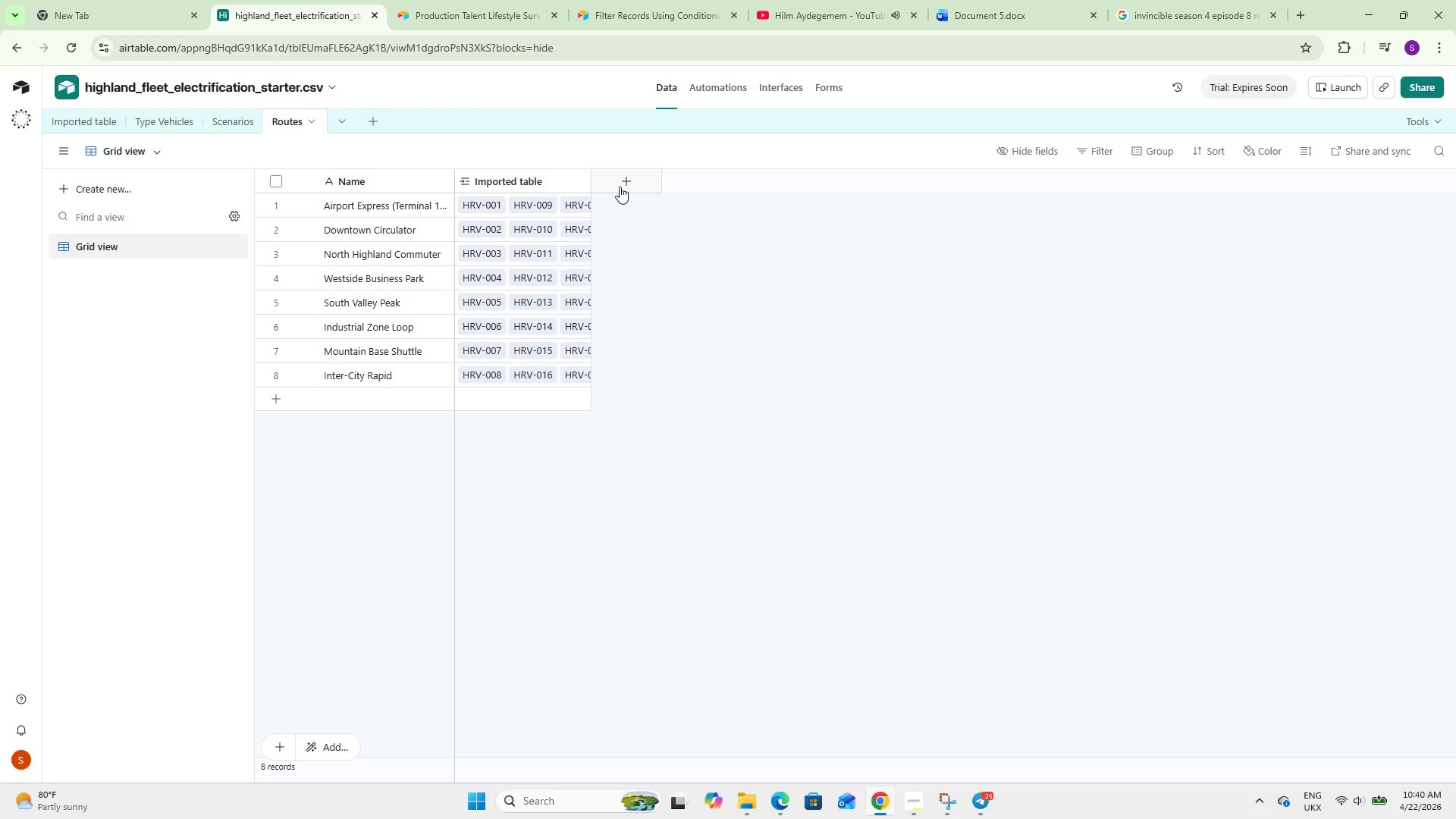 
left_click([620, 187])
 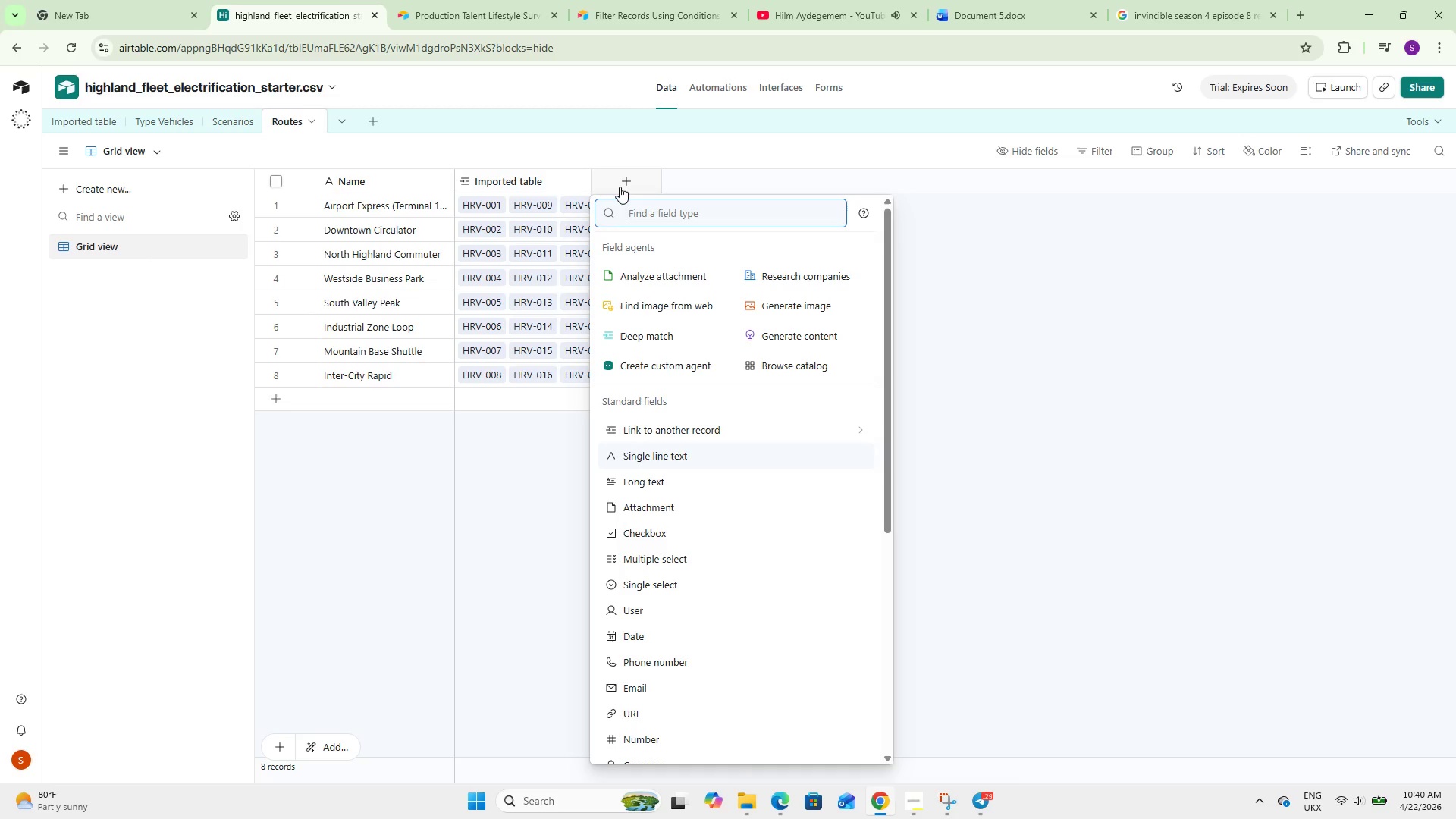 
hold_key(key=ShiftLeft, duration=1.53)
 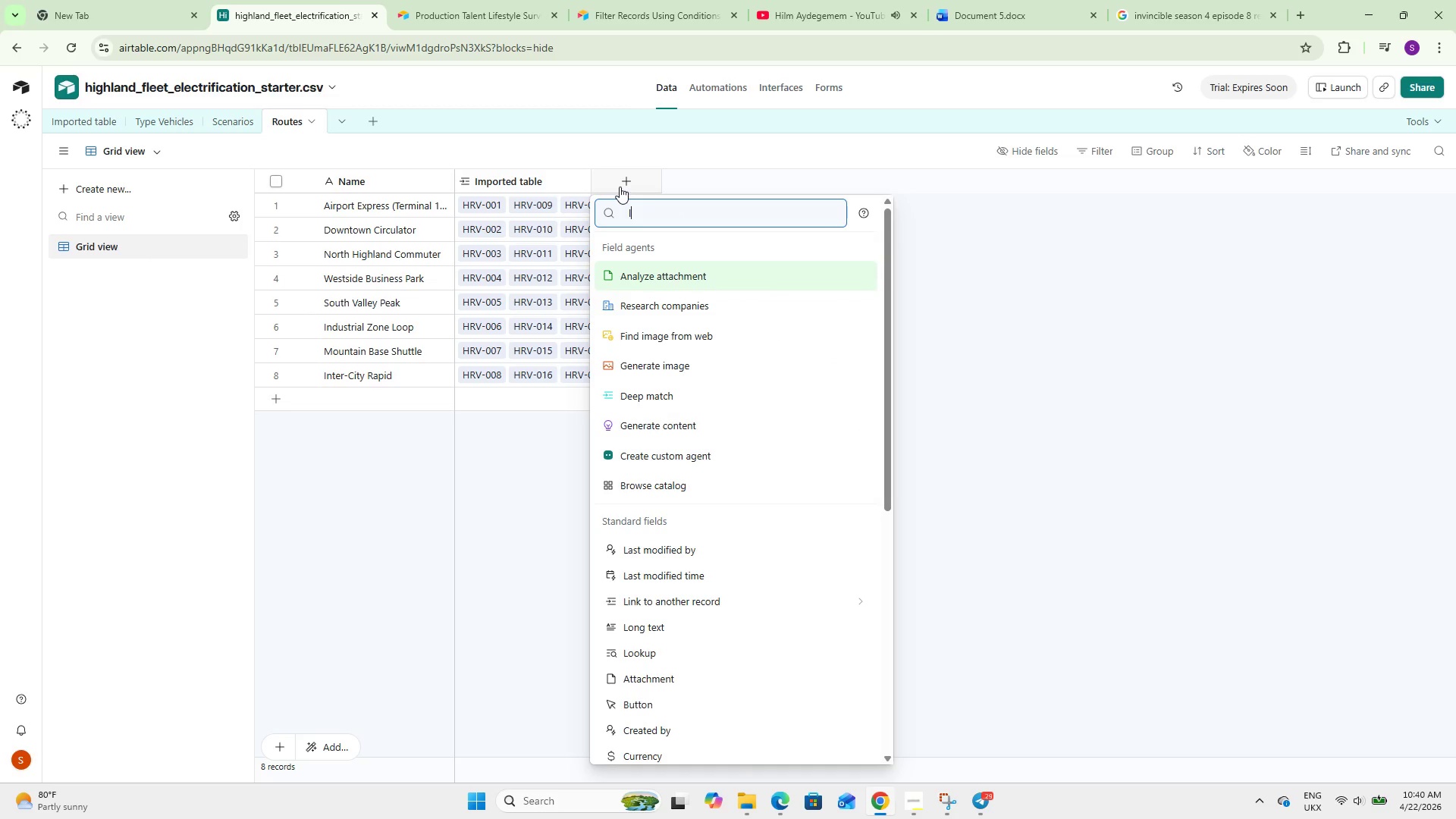 
type(loo)
 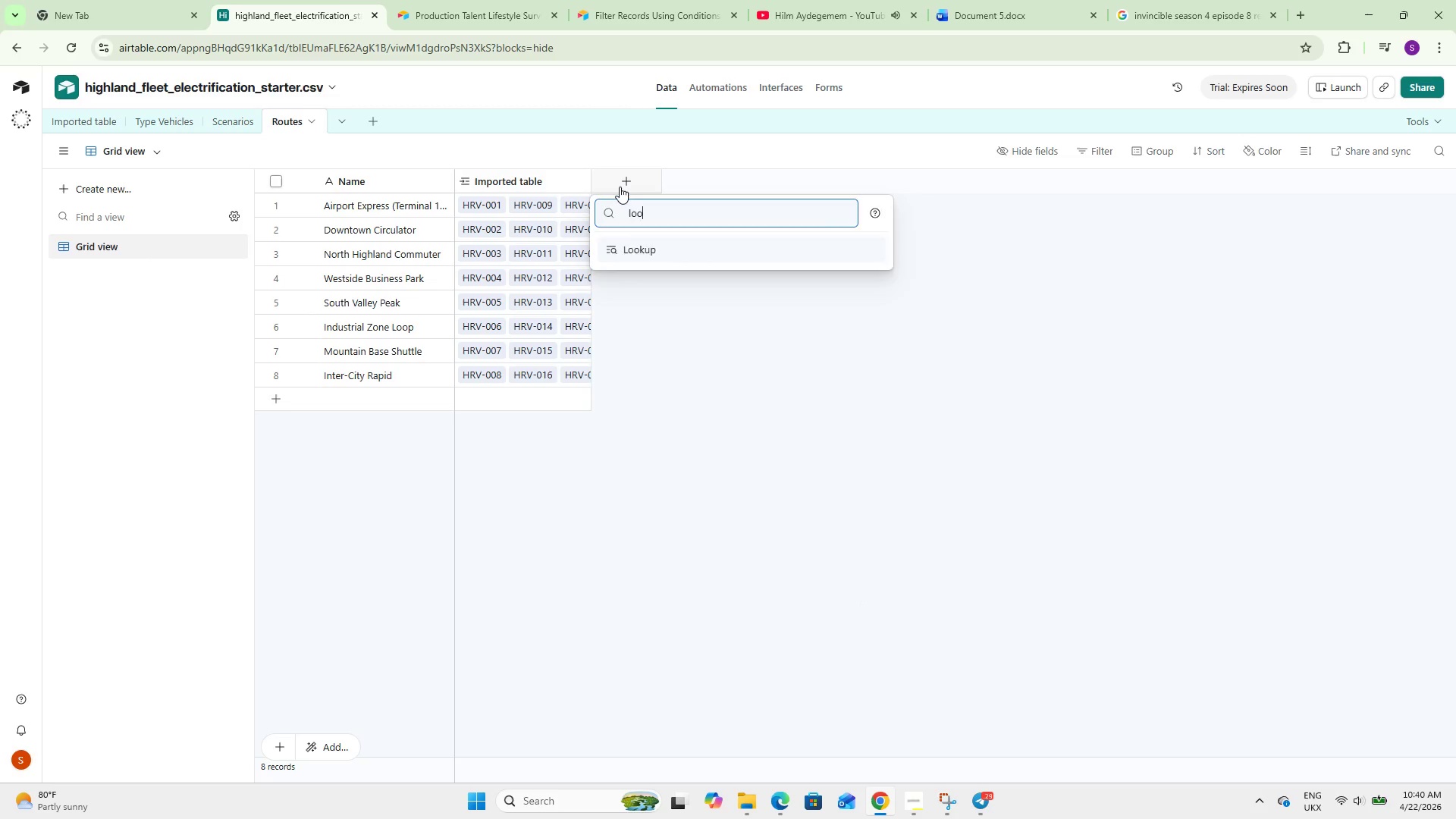 
key(Enter)
 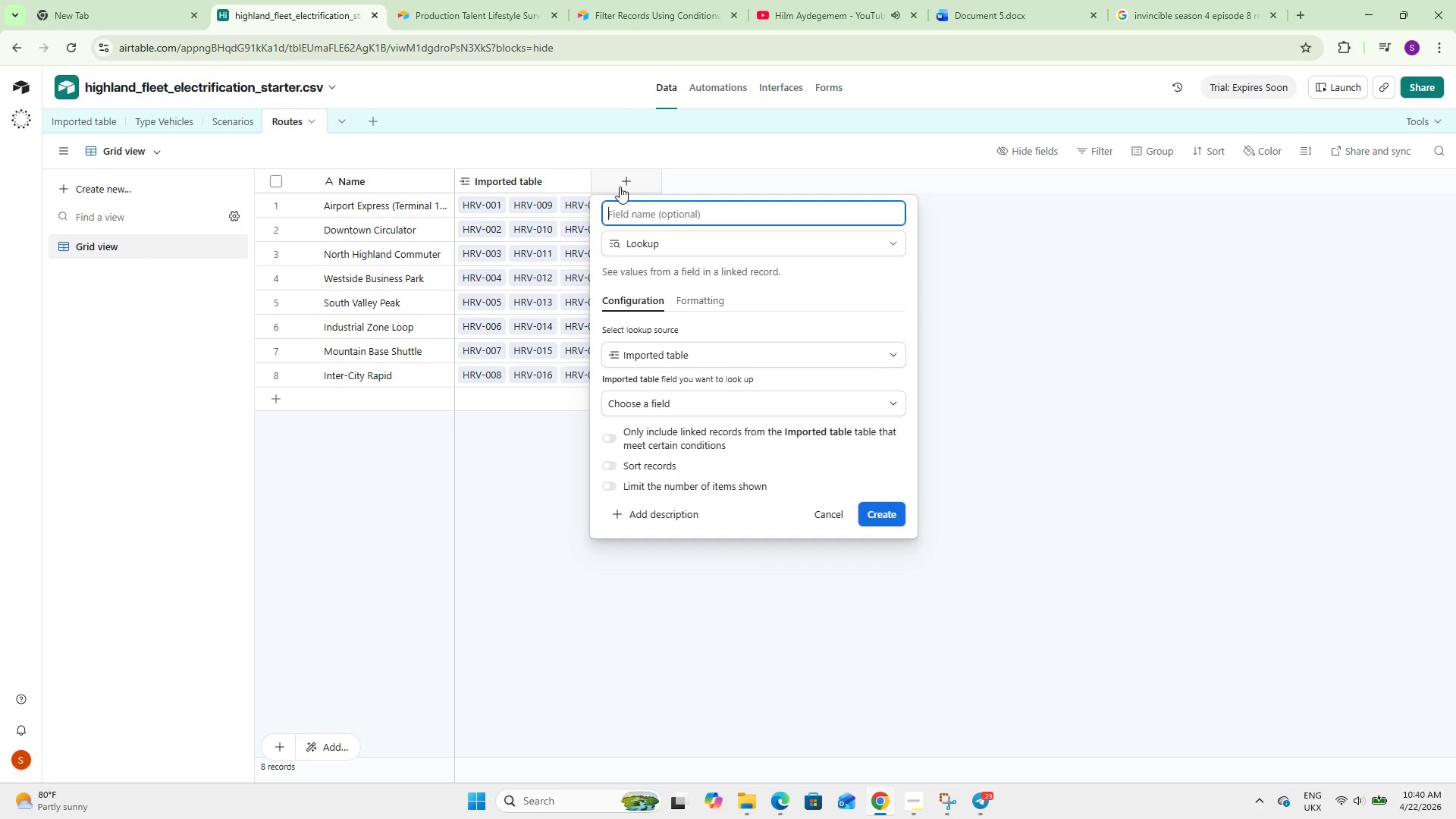 
type(Route Miles)
 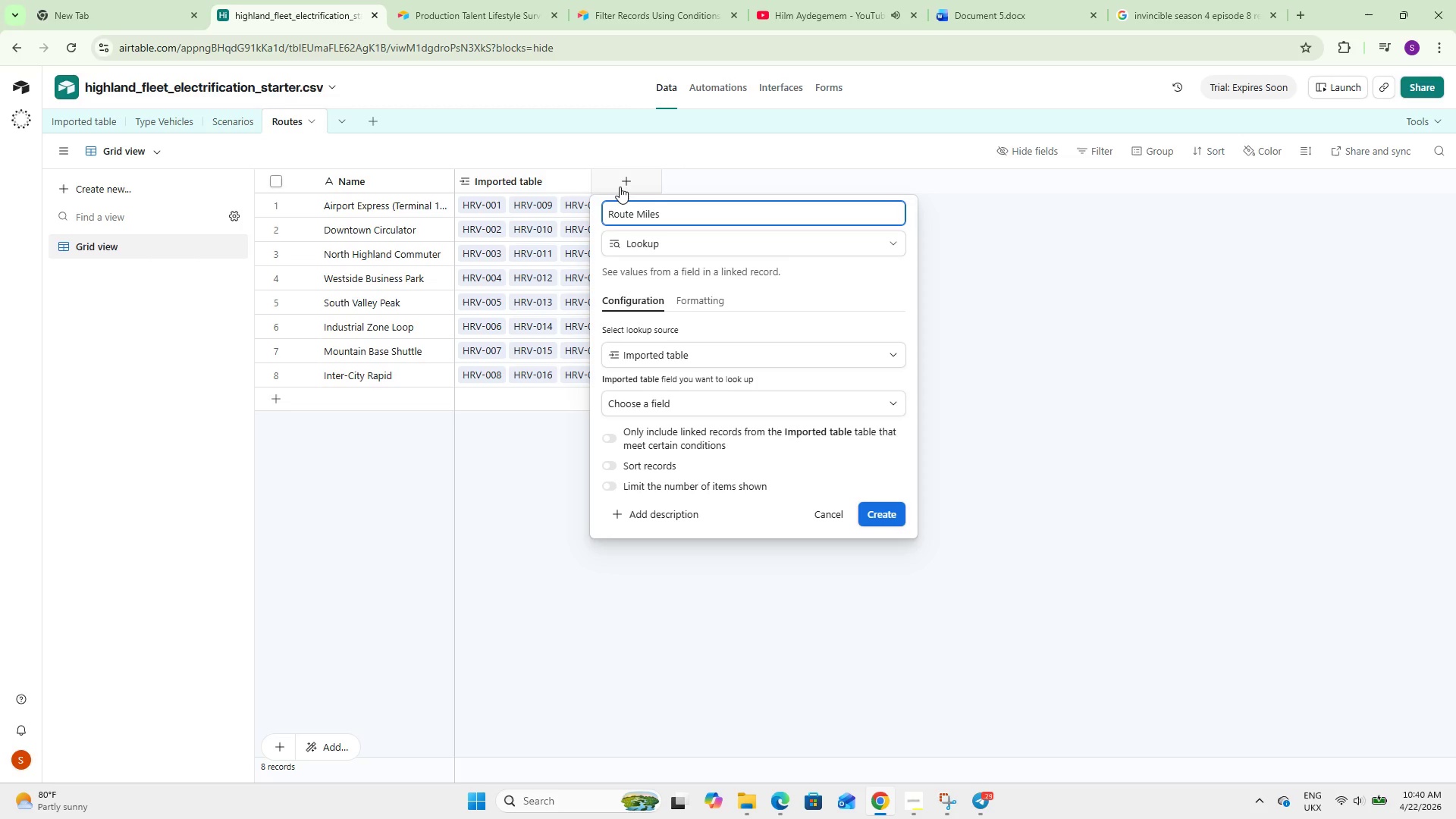 
left_click([712, 406])
 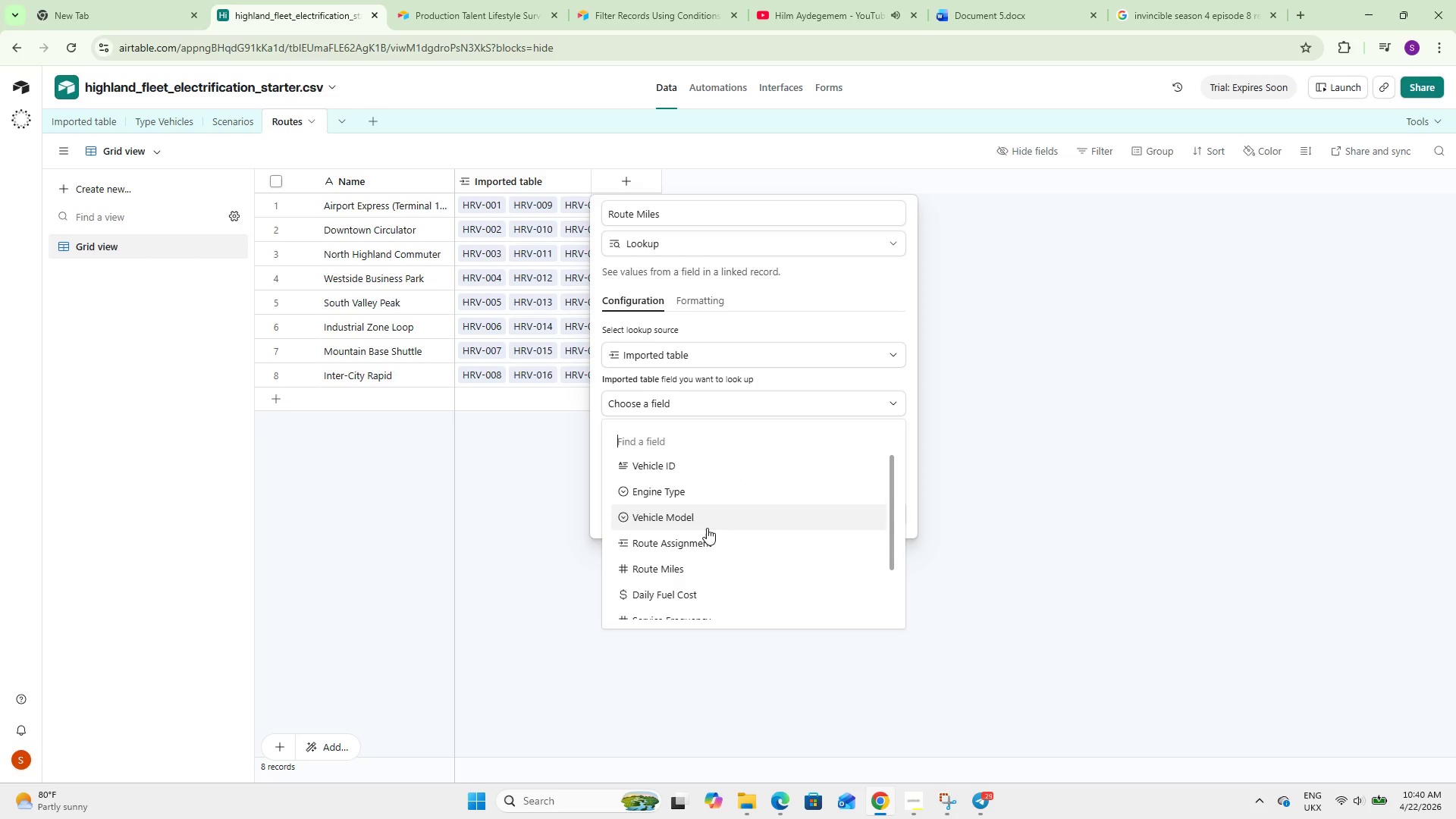 
left_click([704, 563])
 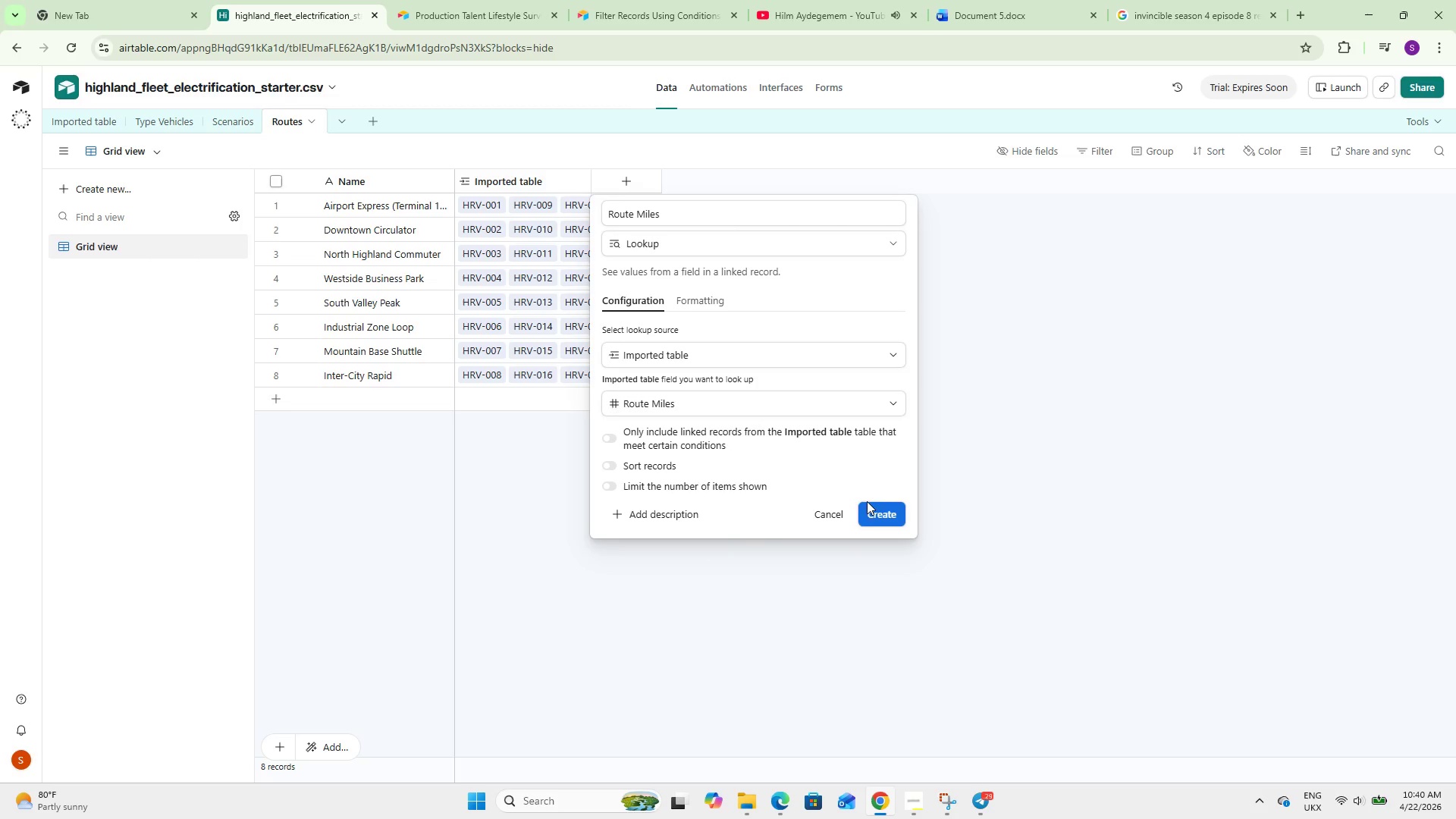 
left_click([866, 508])
 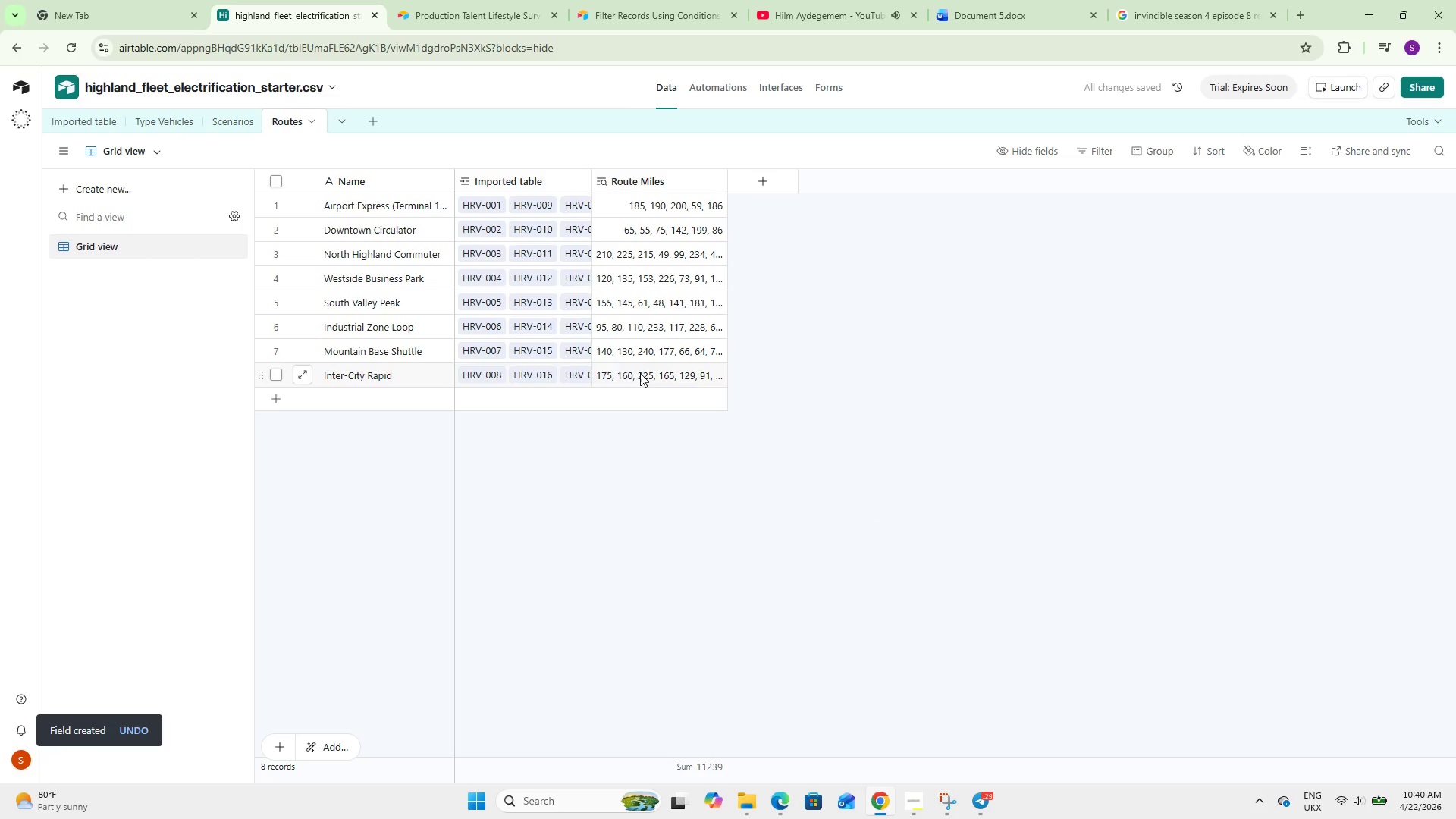 
mouse_move([592, 182])
 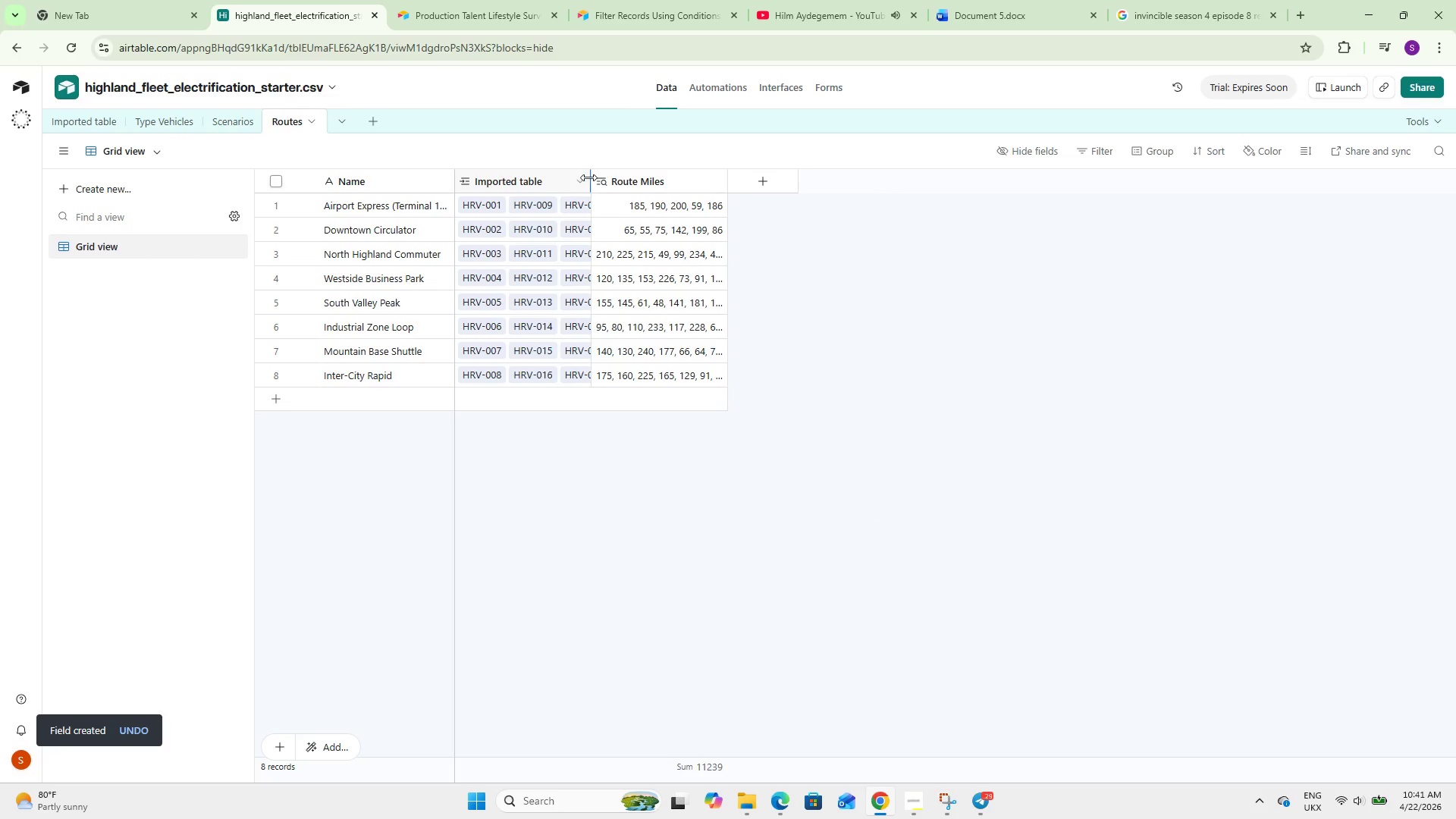 
left_click_drag(start_coordinate=[588, 177], to_coordinate=[654, 177])
 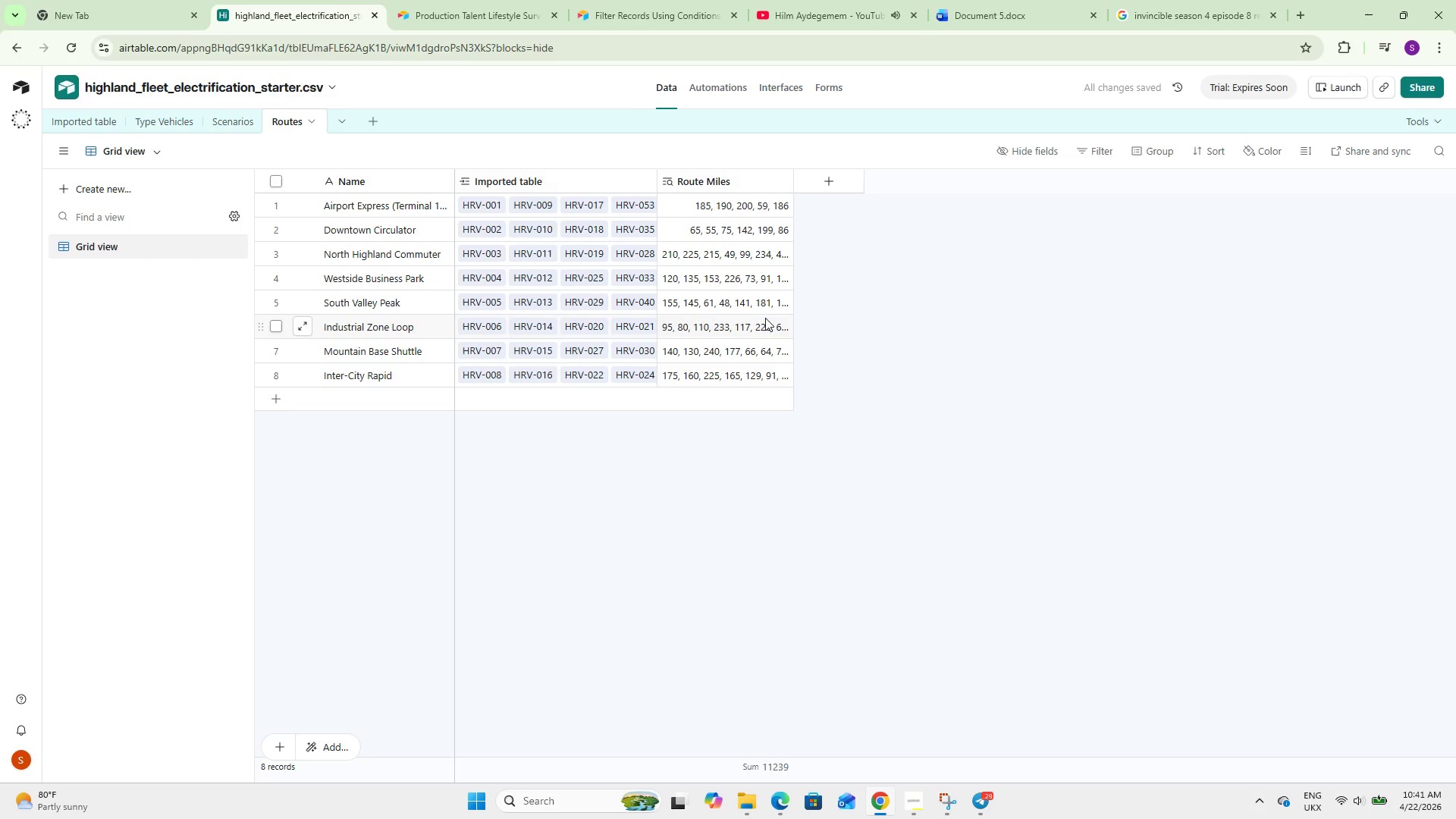 
wait(10.14)
 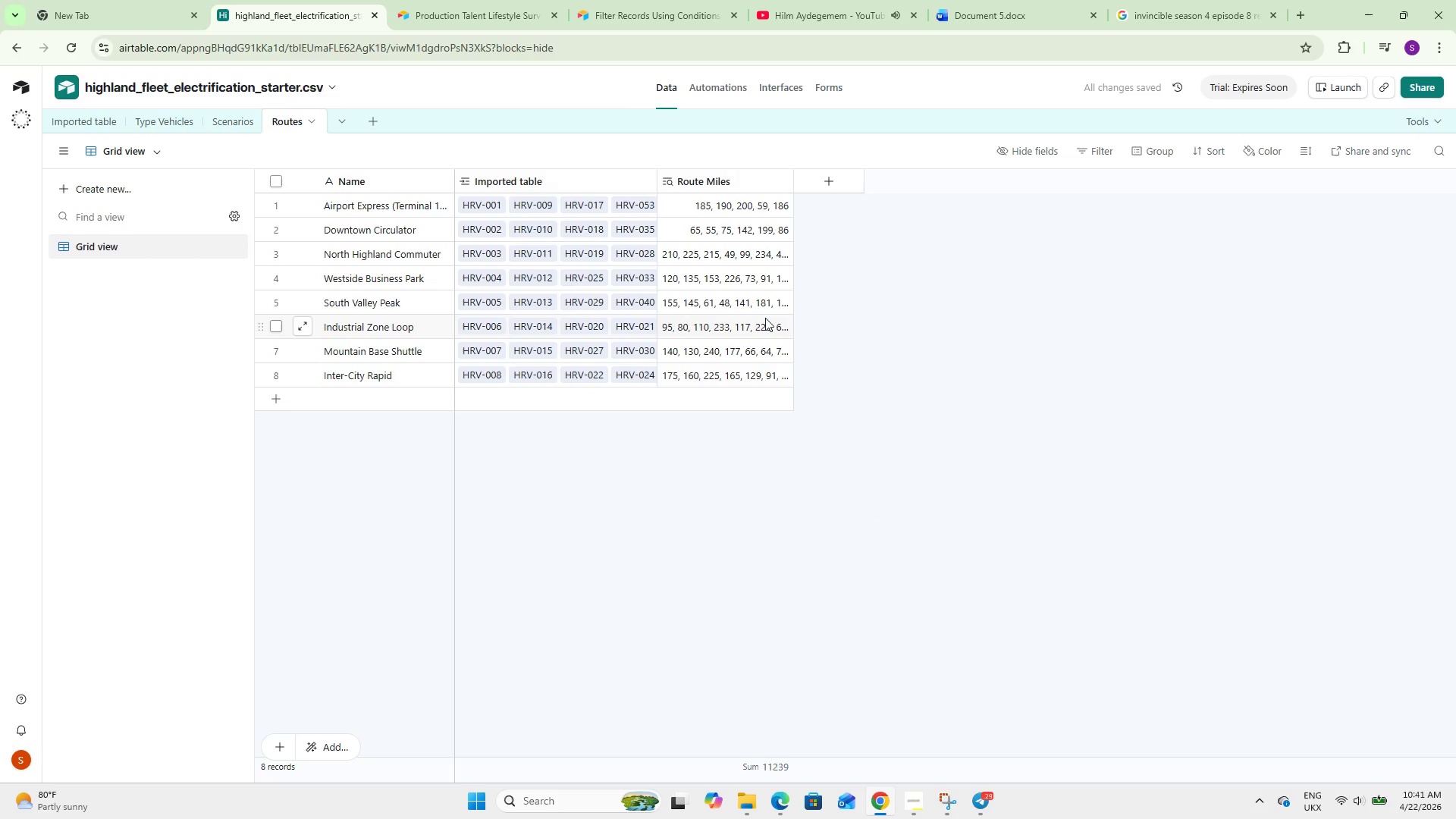 
left_click([88, 126])
 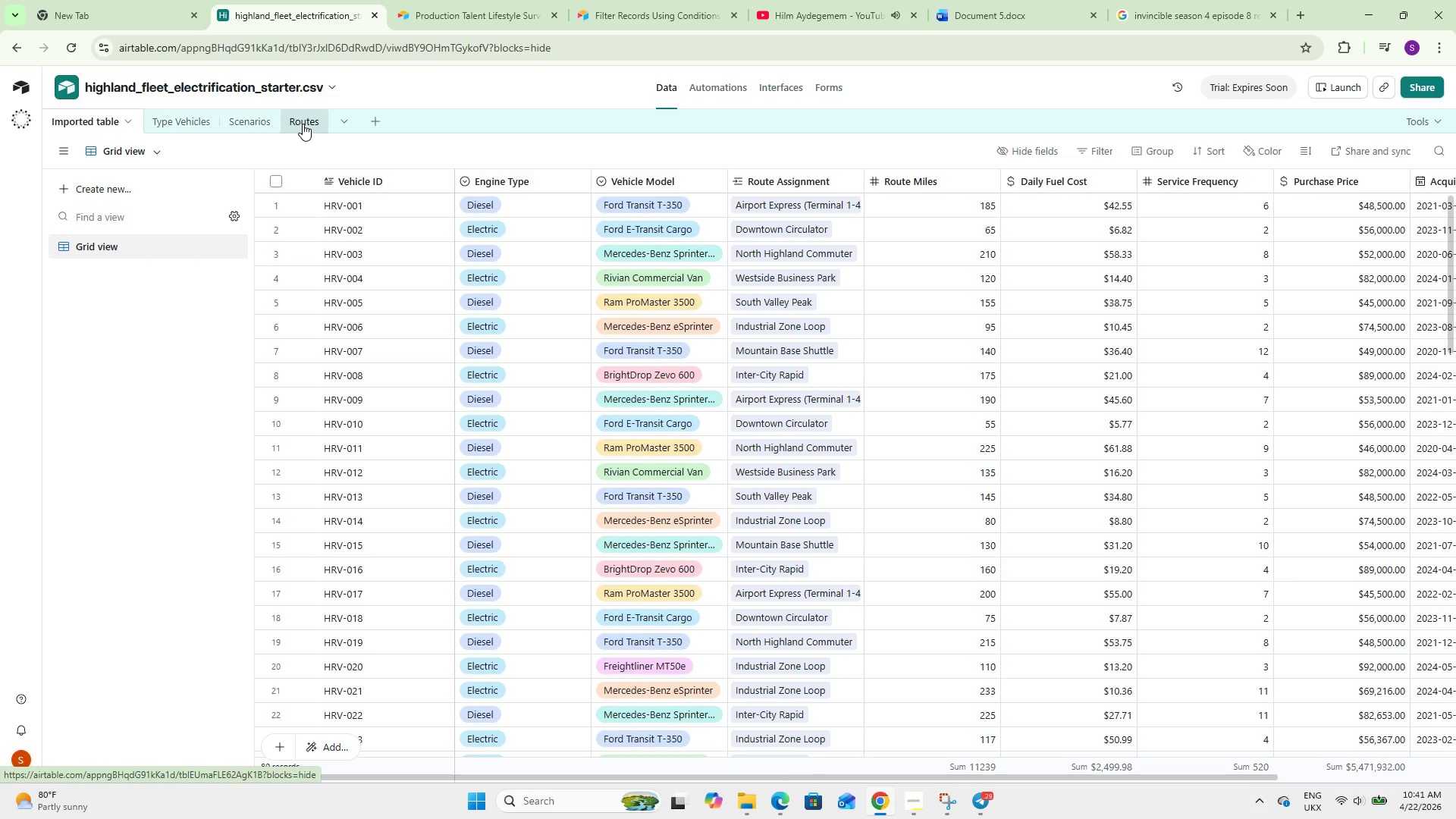 
wait(29.06)
 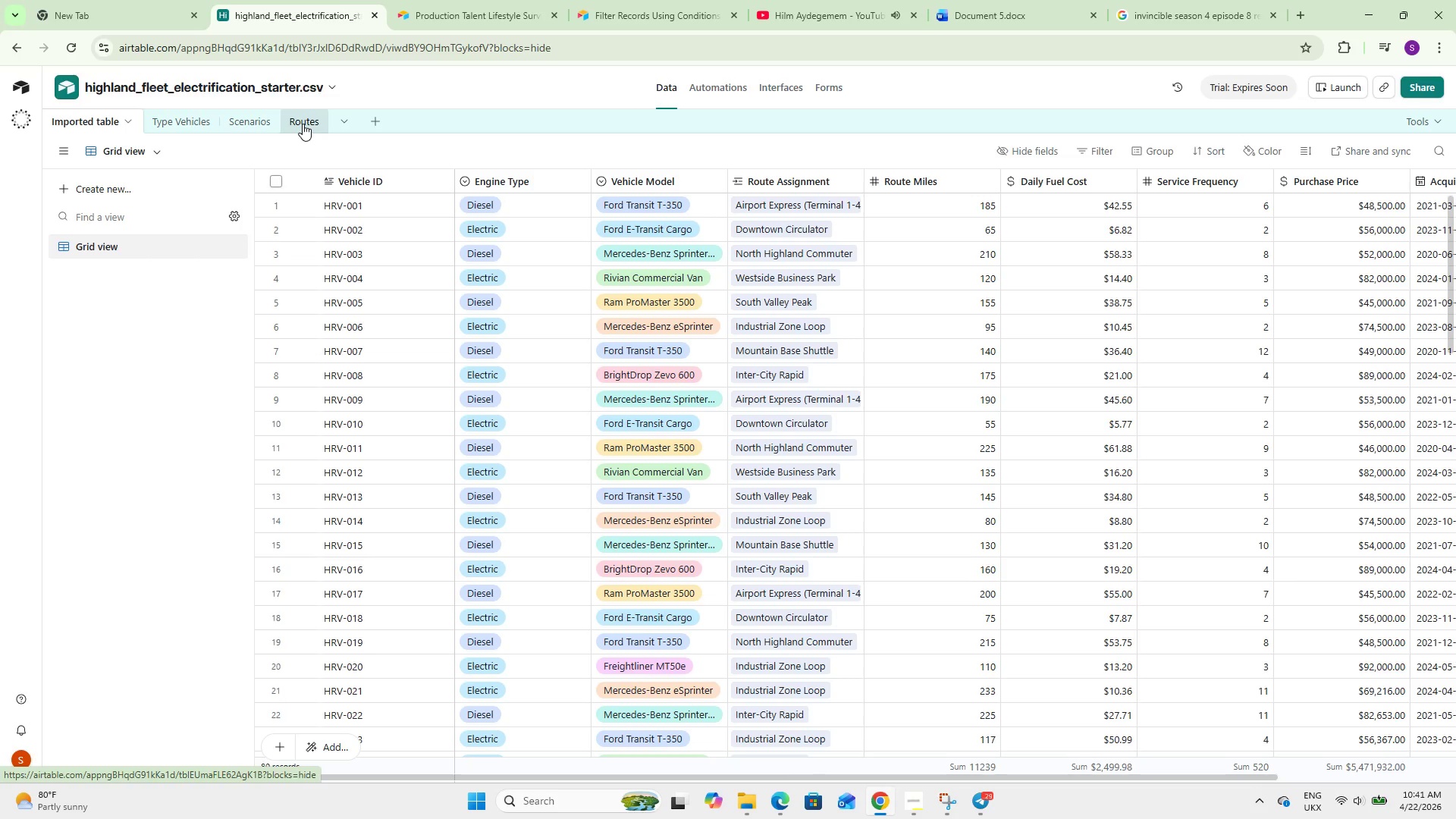 
right_click([303, 124])
 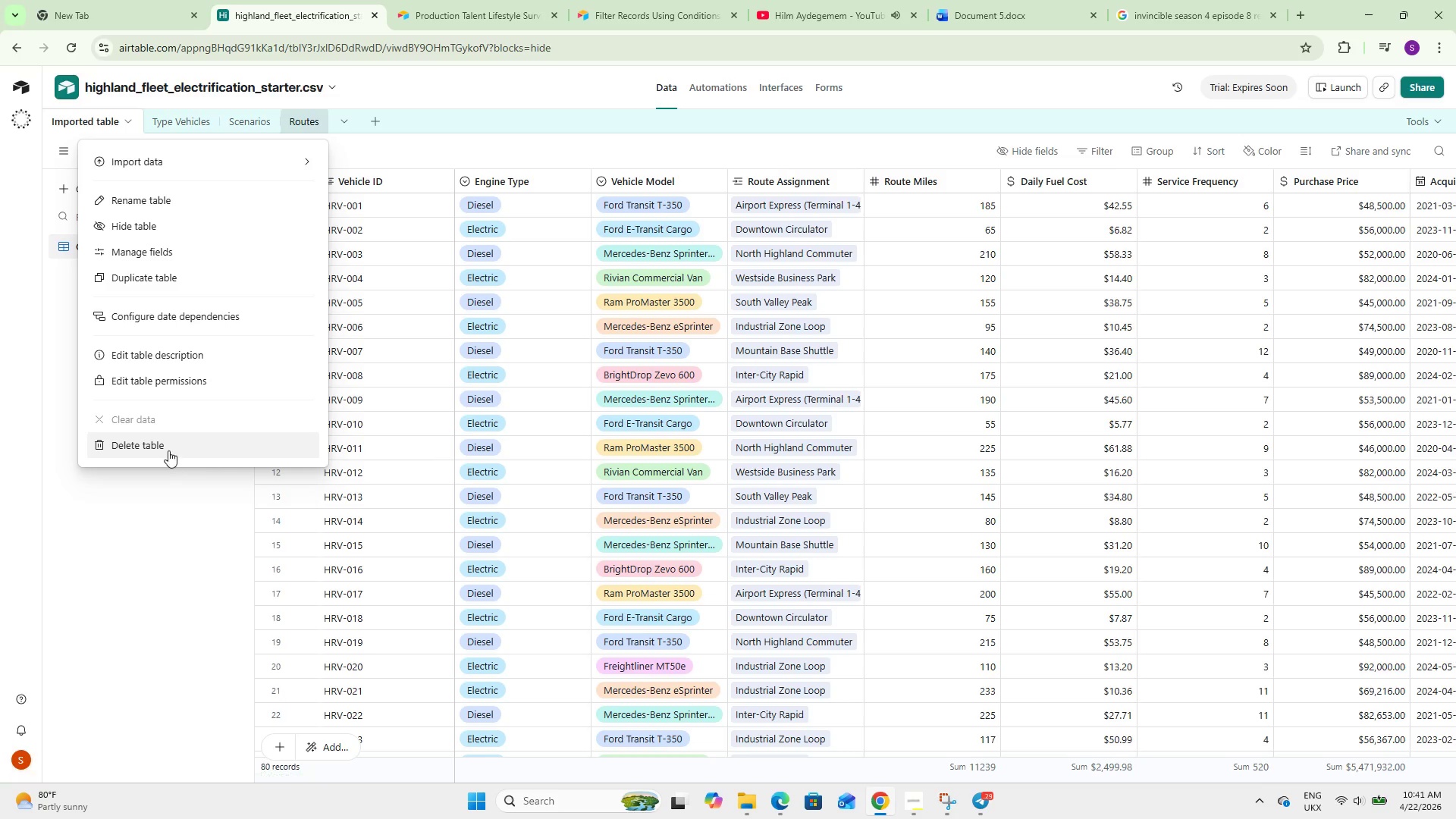 
left_click([168, 449])
 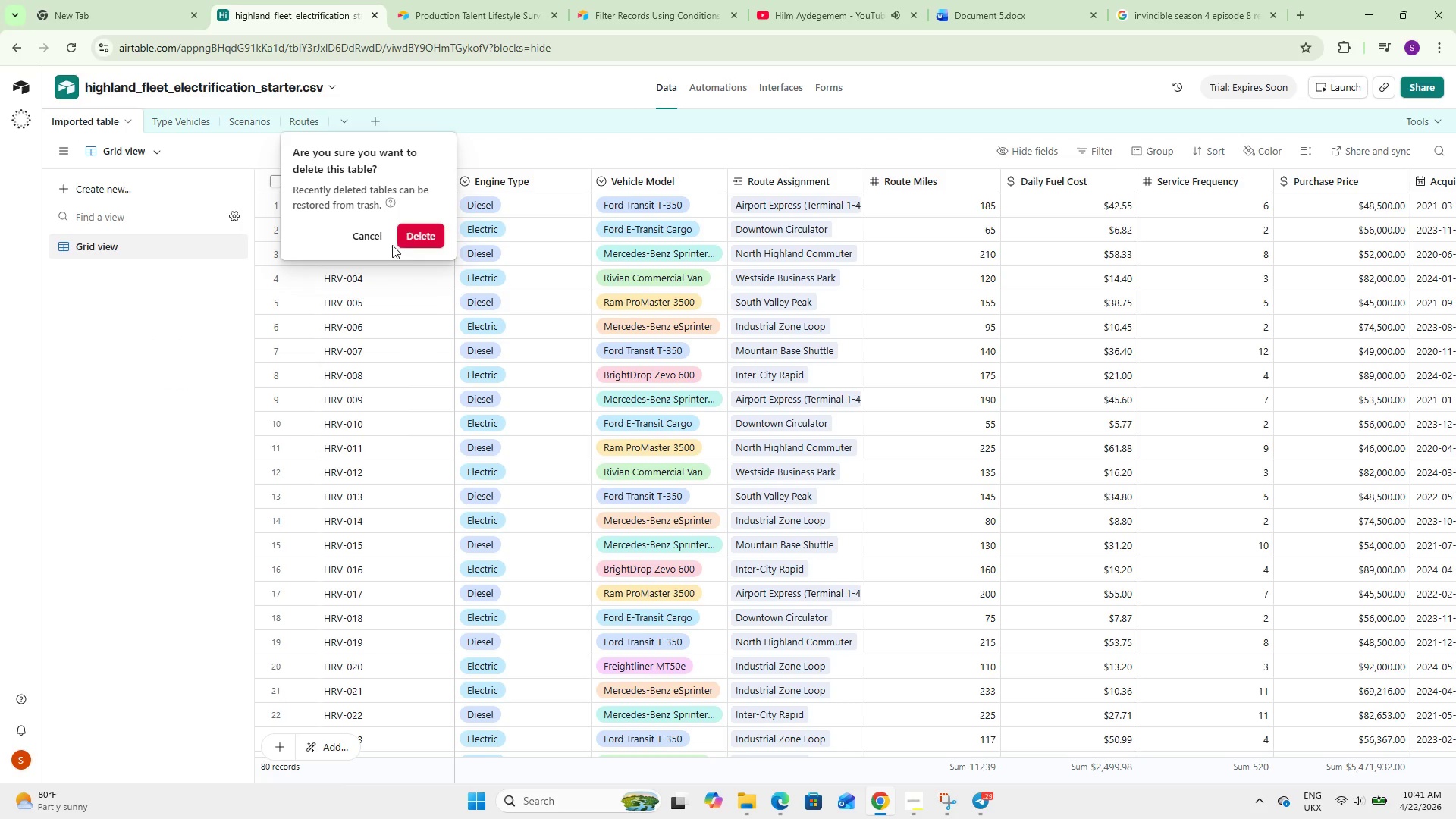 
left_click([414, 228])
 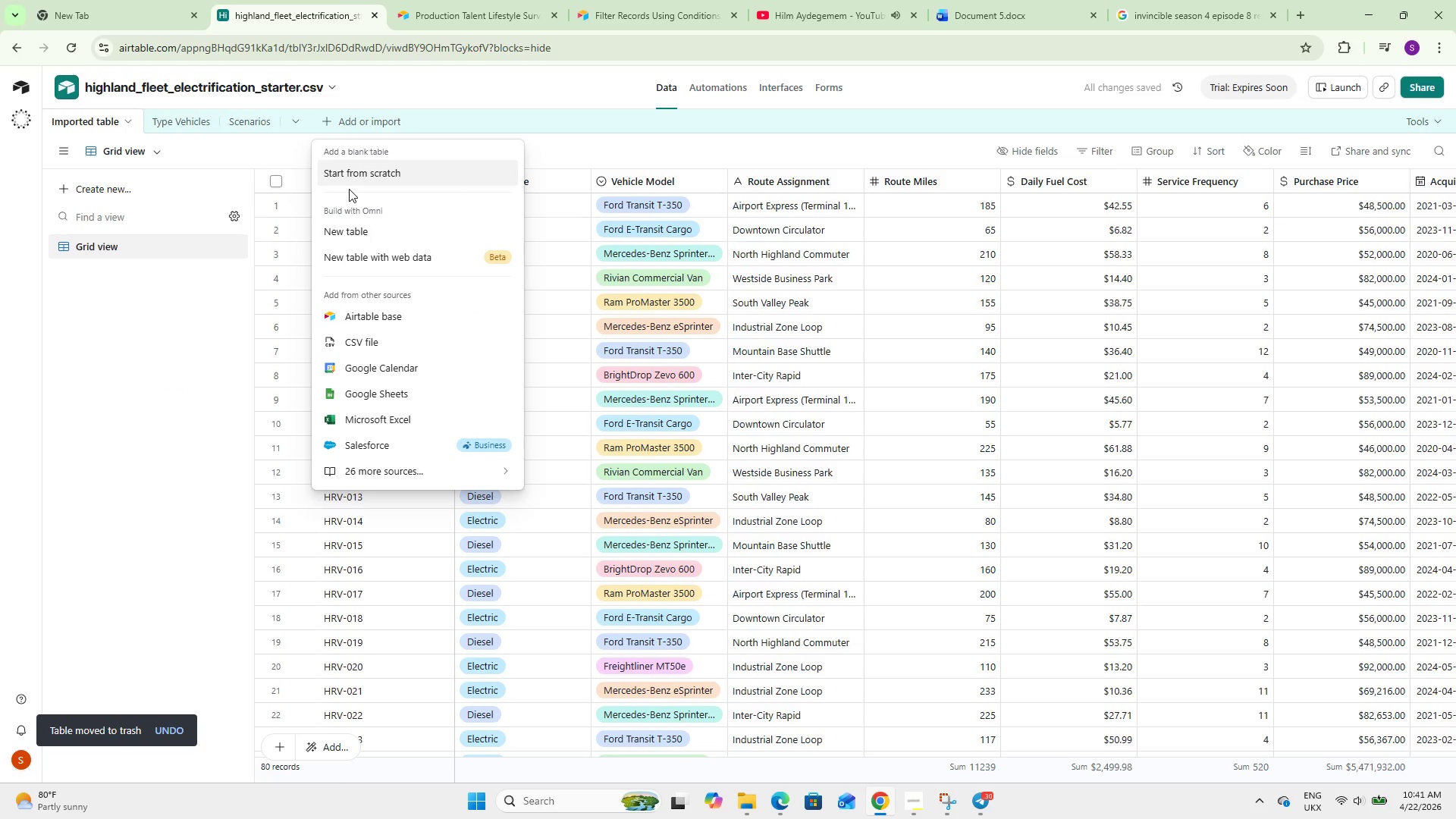 
left_click([224, 298])
 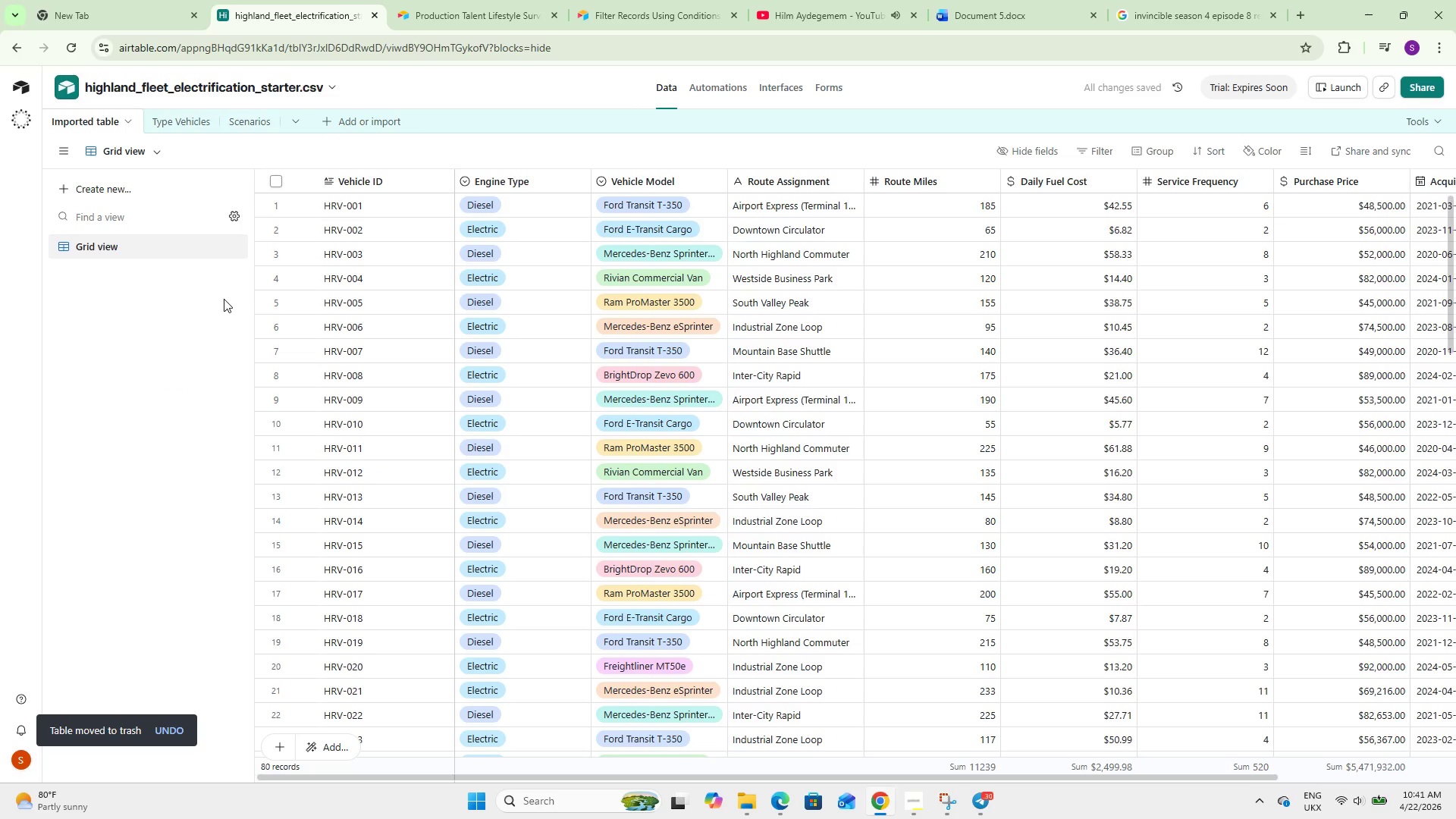 
key(Control+Z)
 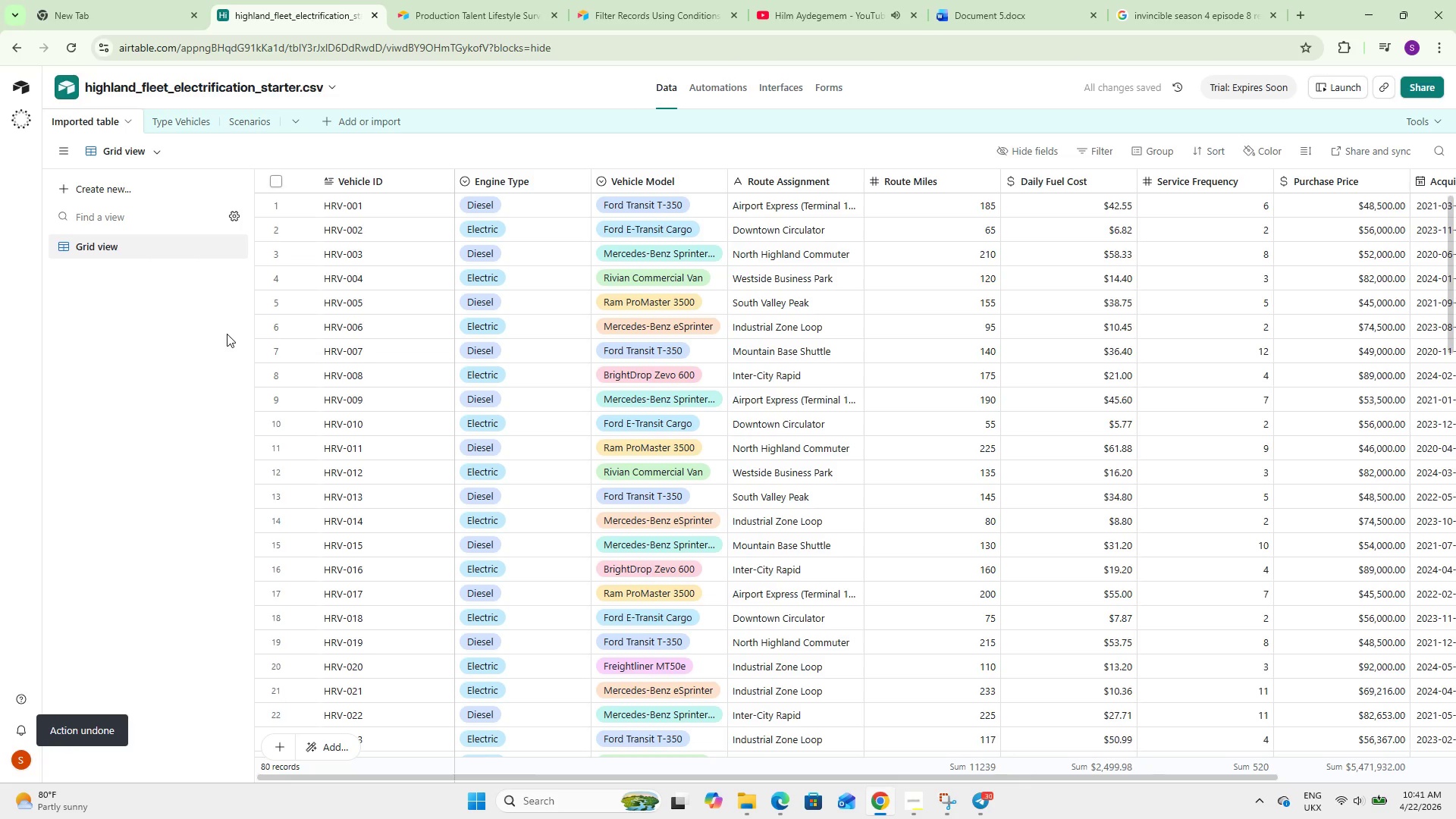 
key(Control+Z)
 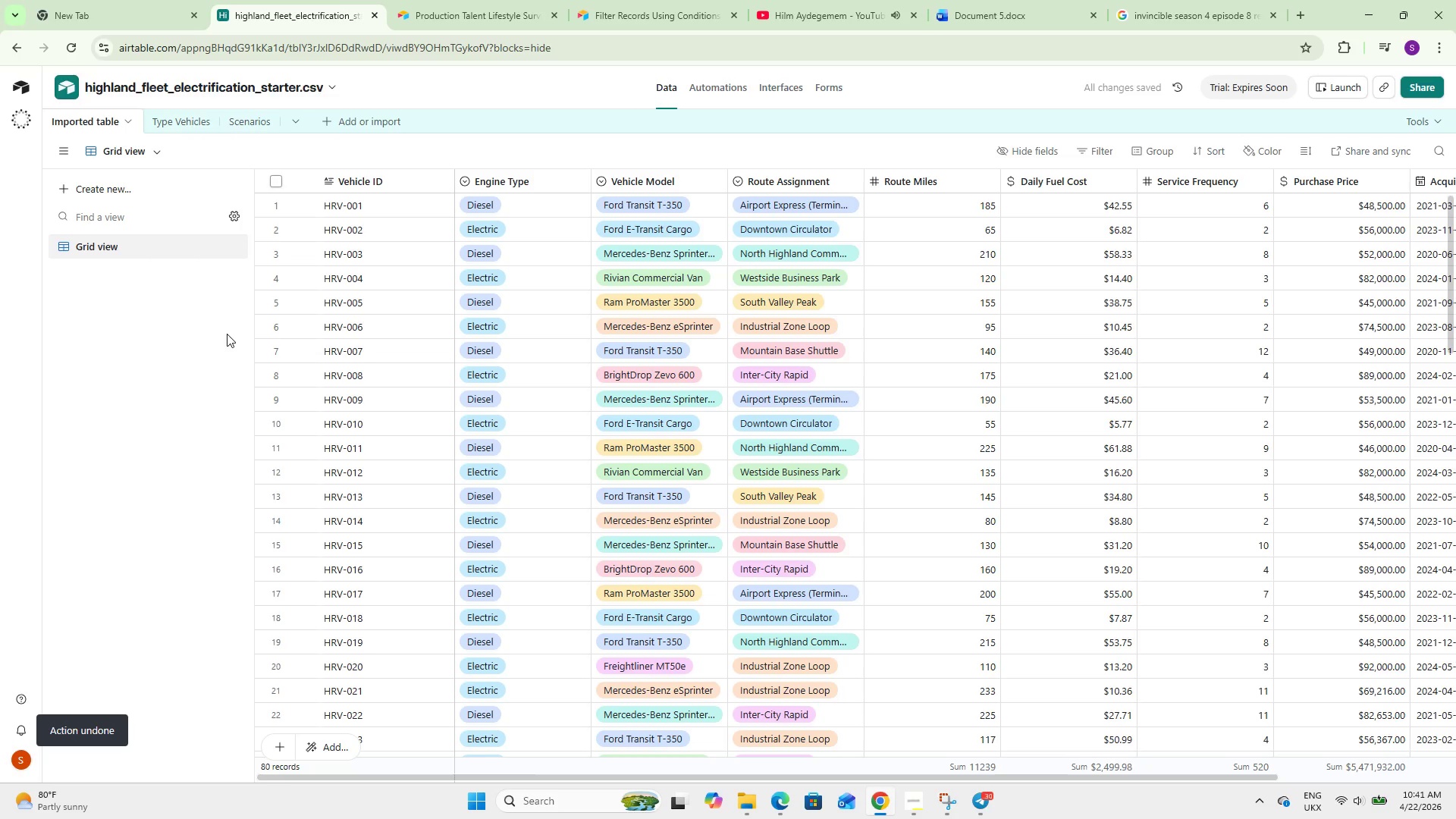 
scroll: coordinate [217, 334], scroll_direction: up, amount: 1.0
 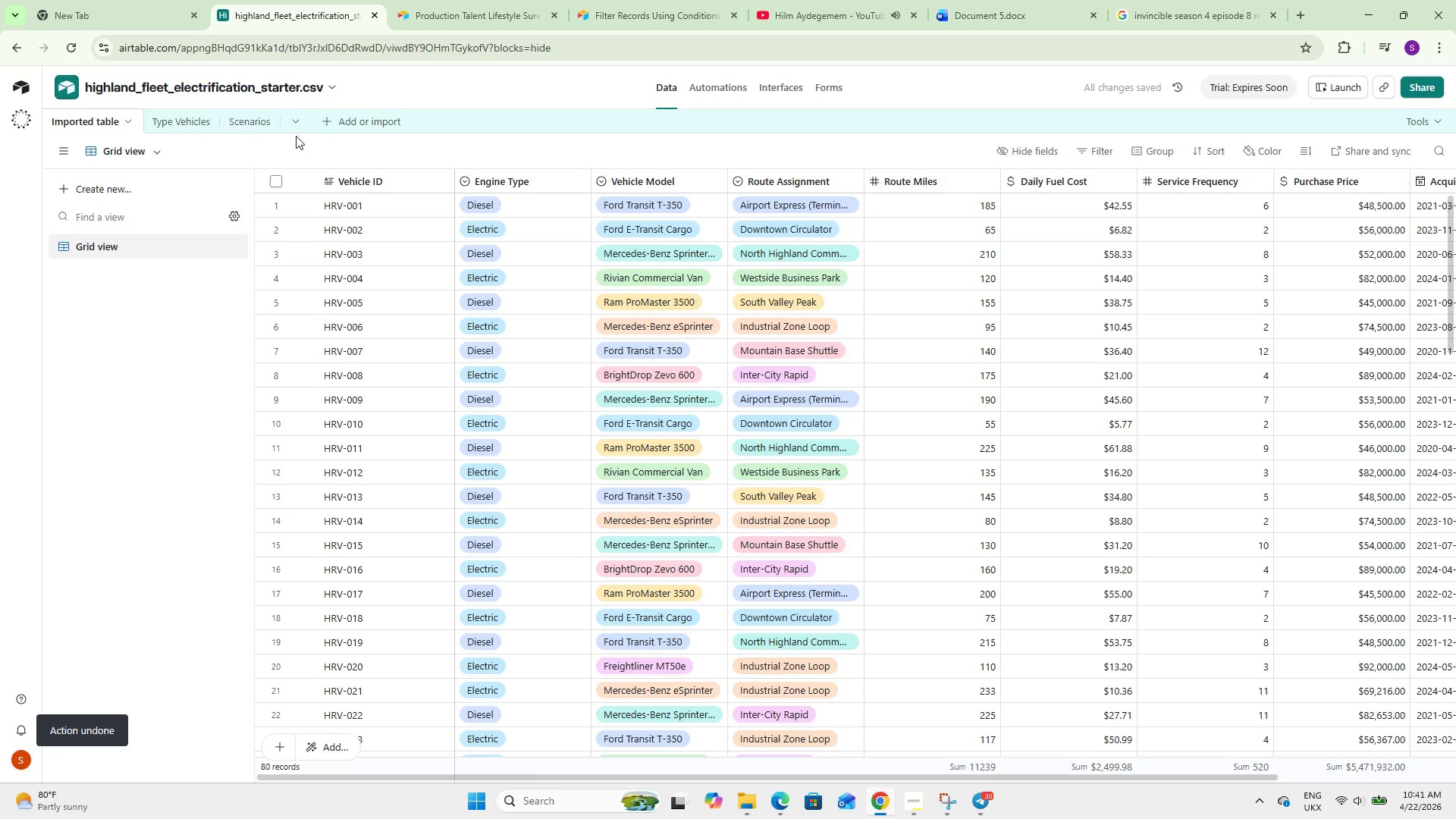 
key(Control+Z)
 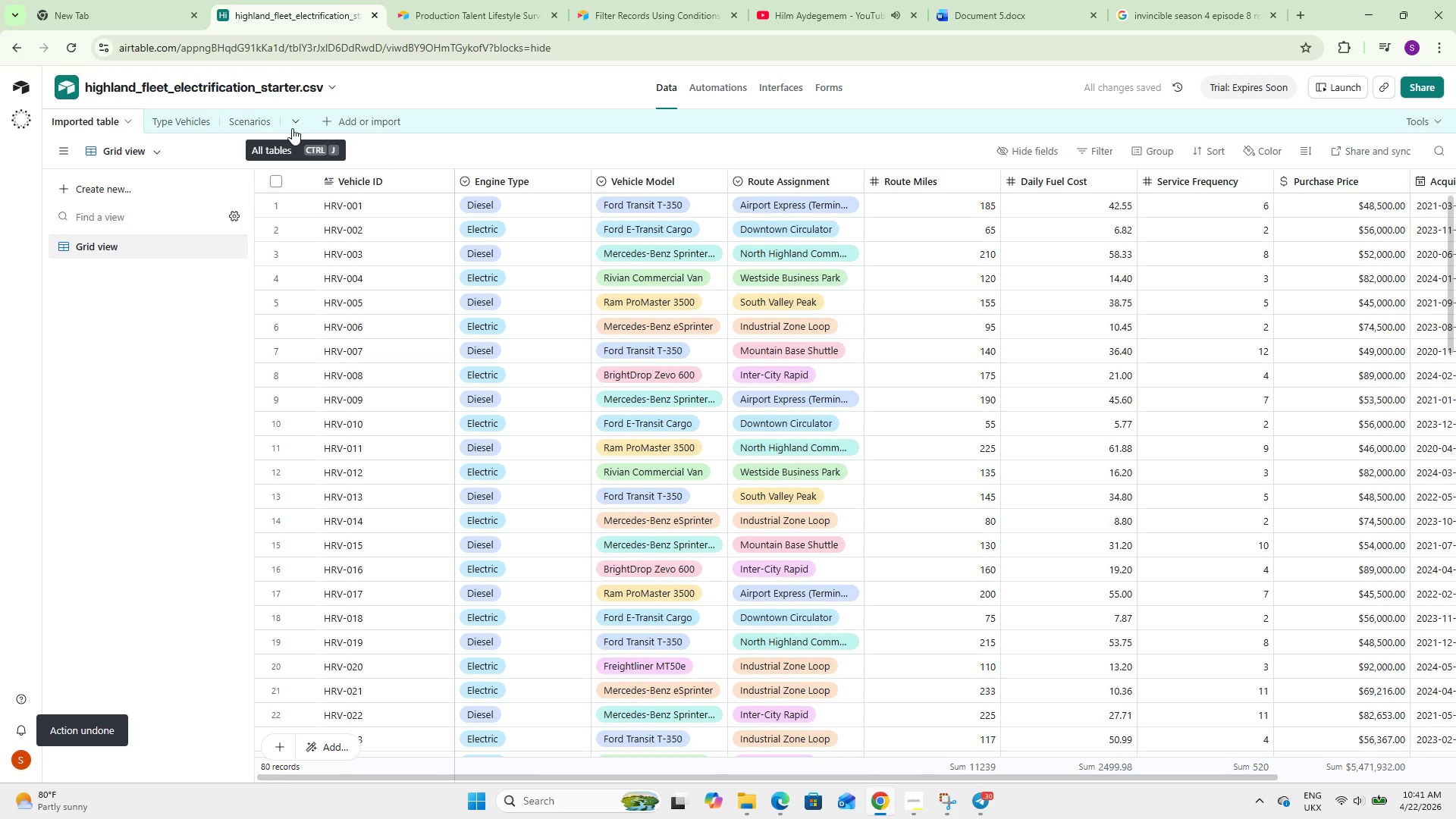 
key(Control+Y)
 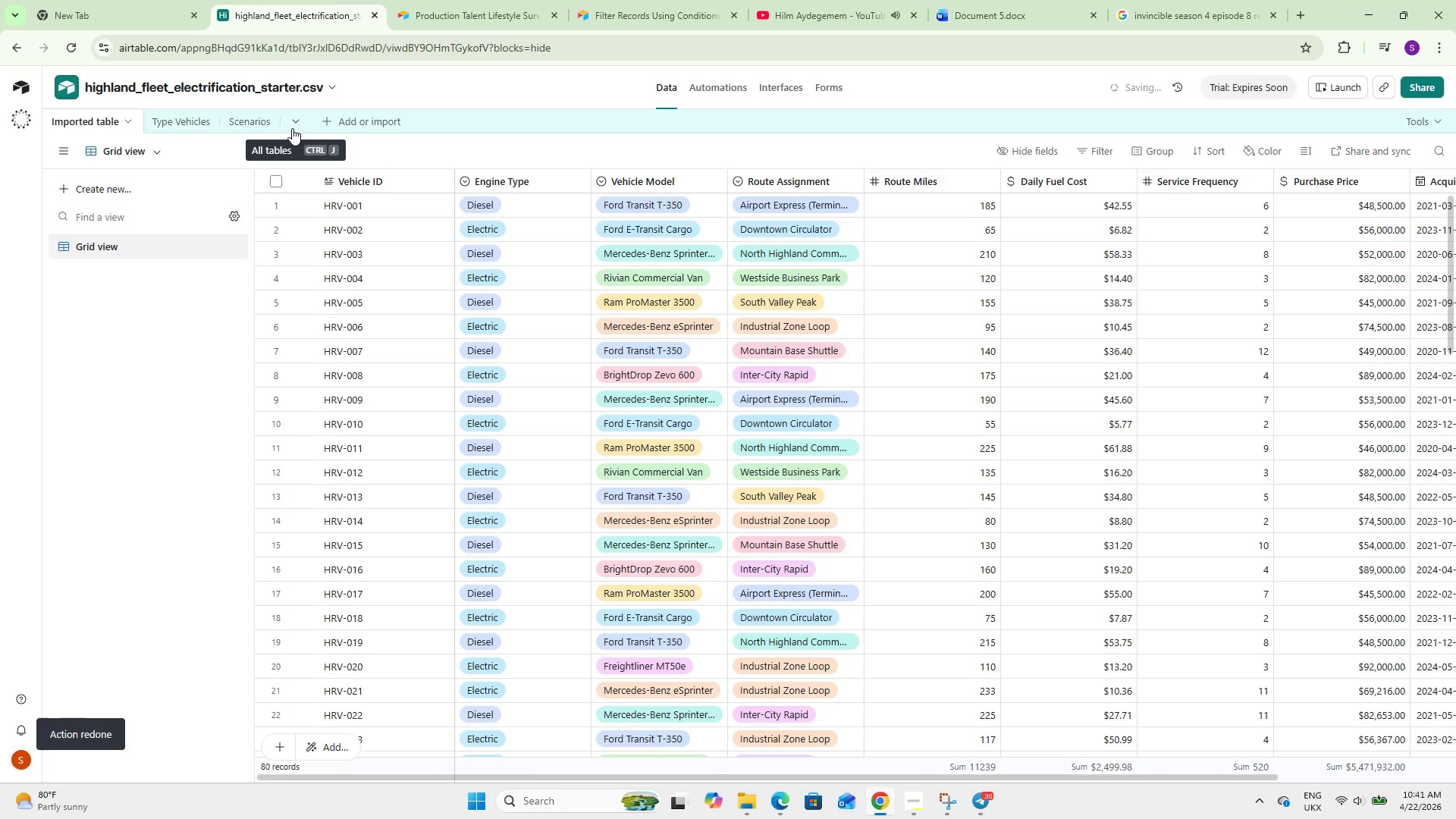 
key(Control+Y)
 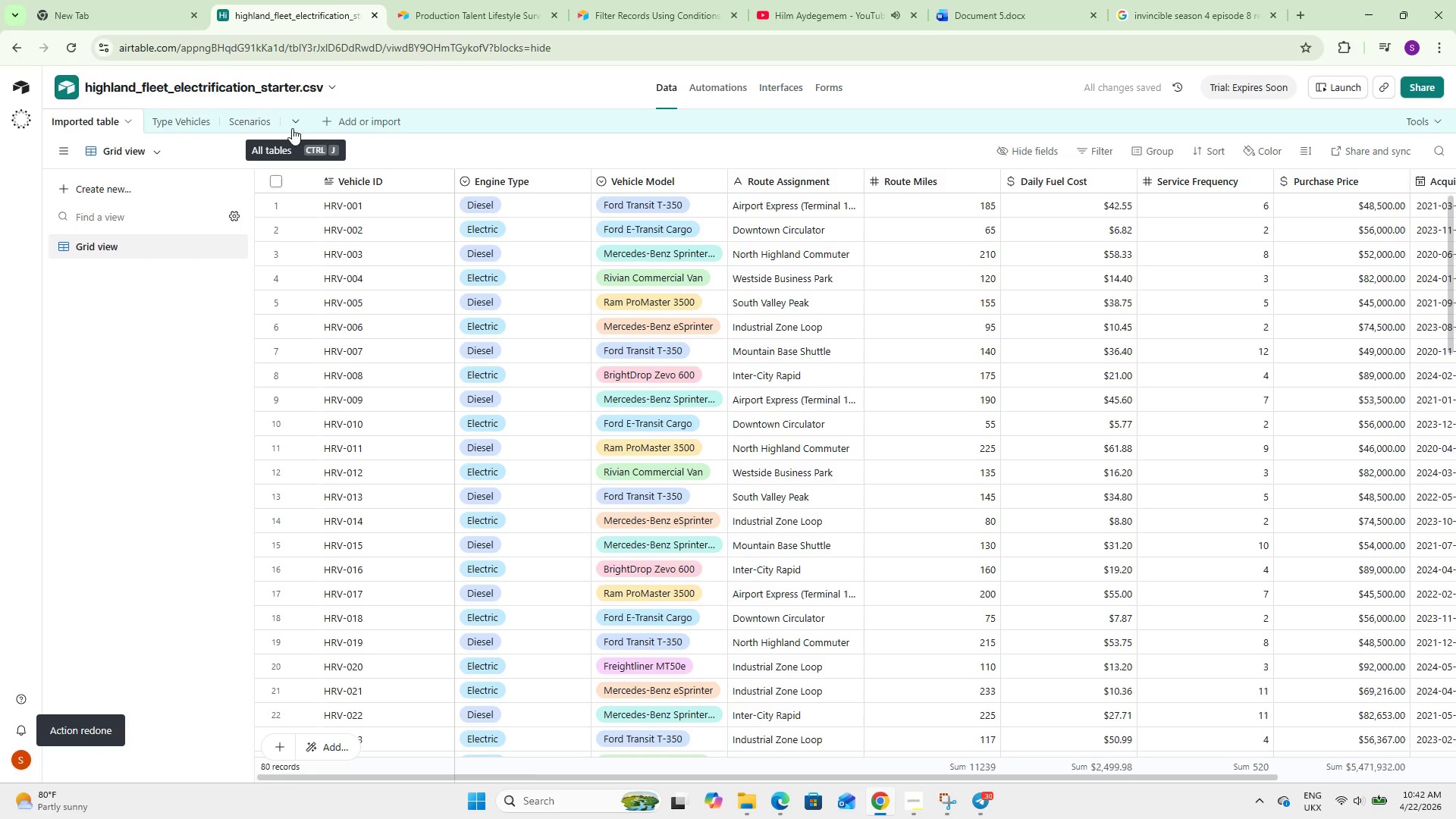 
left_click([292, 128])
 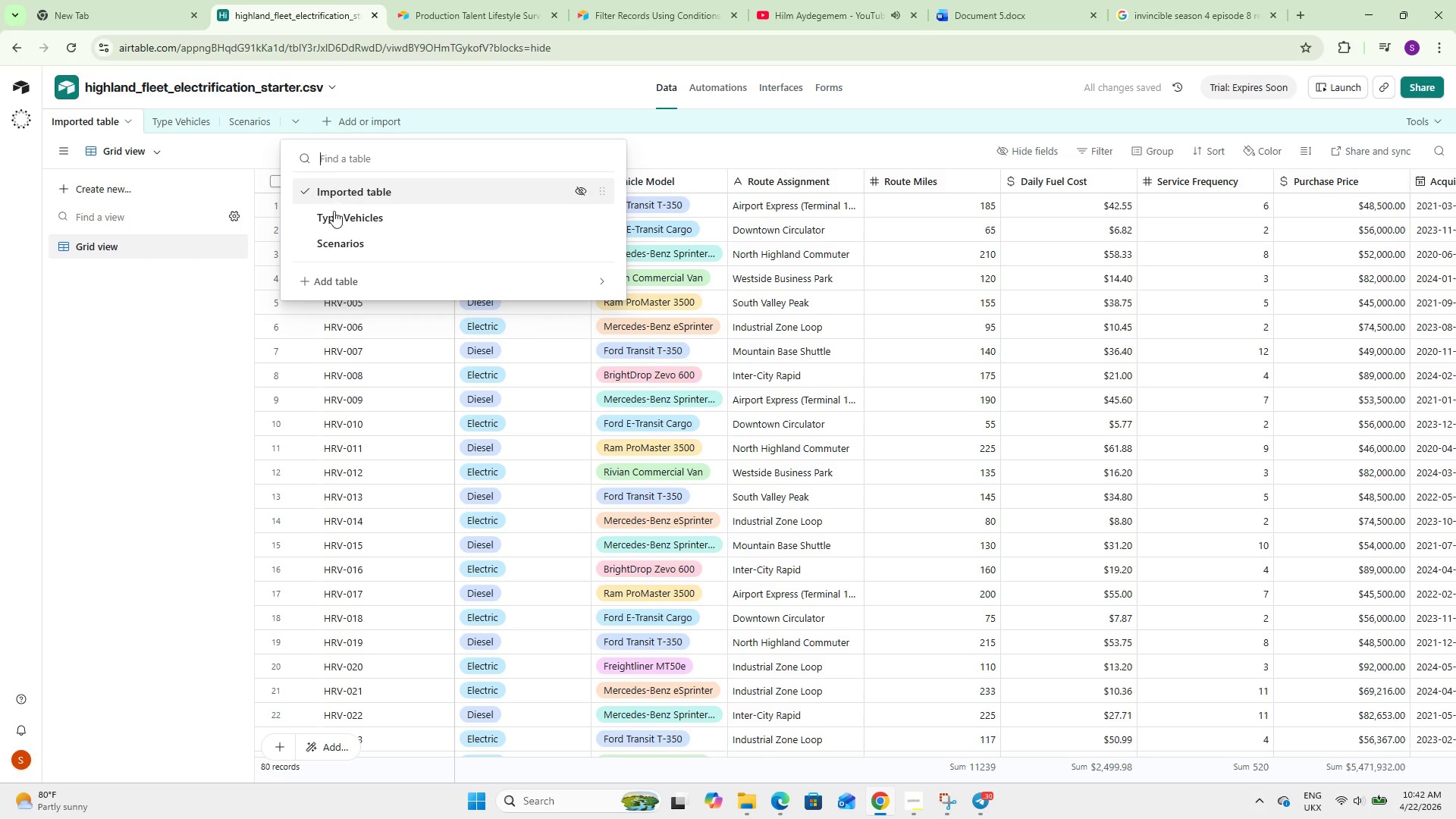 
left_click([339, 285])
 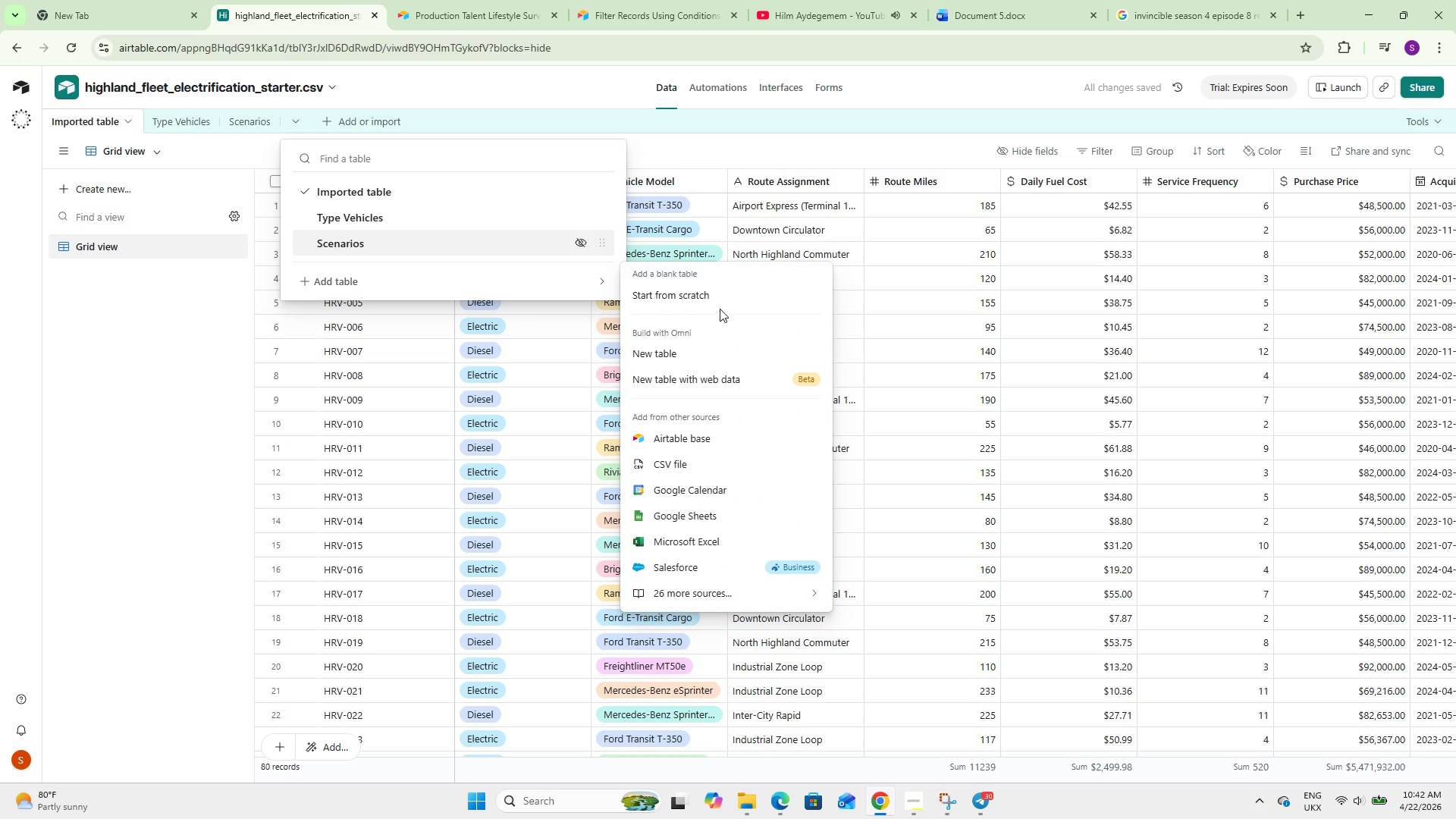 
left_click([717, 294])
 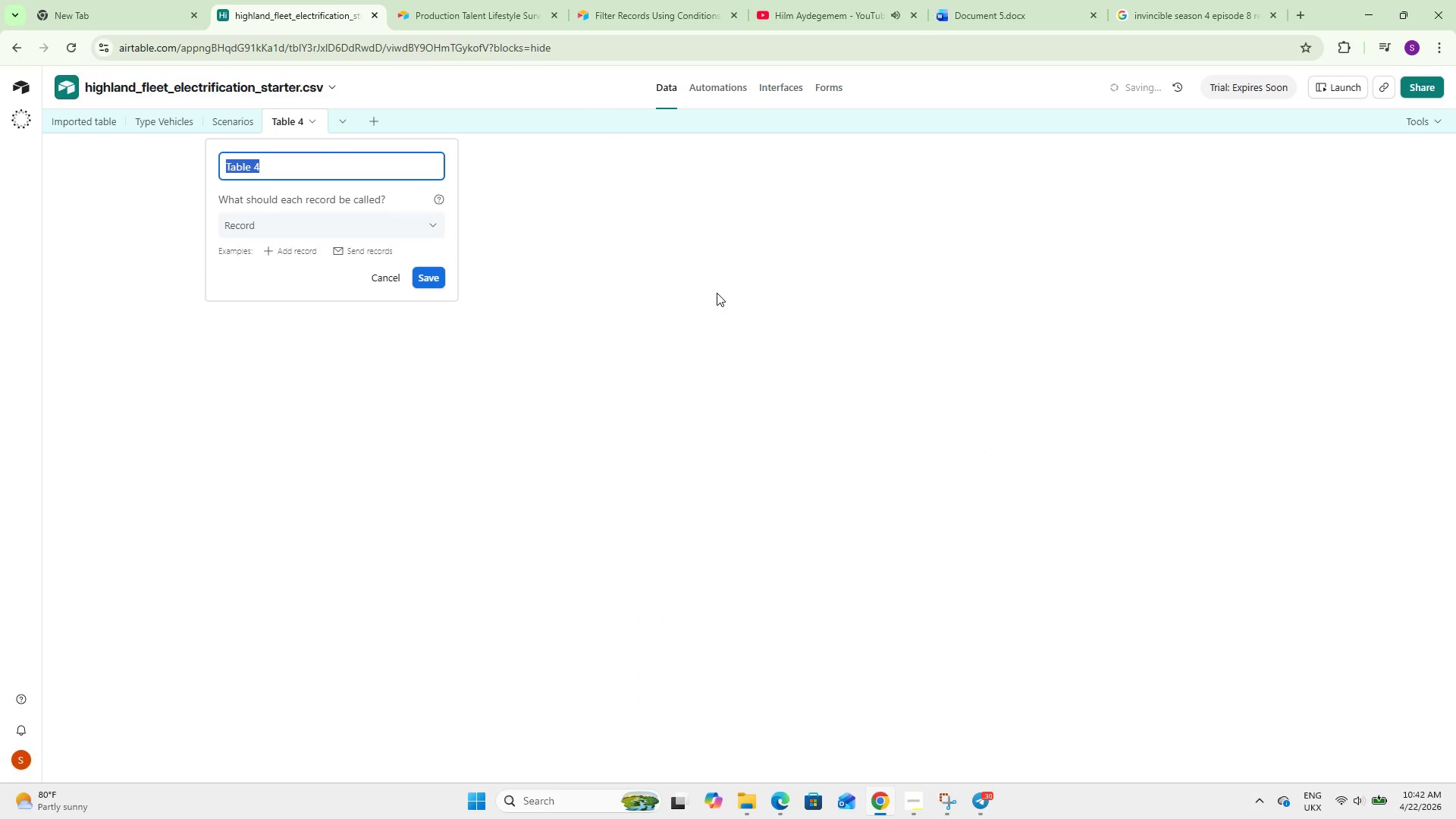 
type(Routes)
 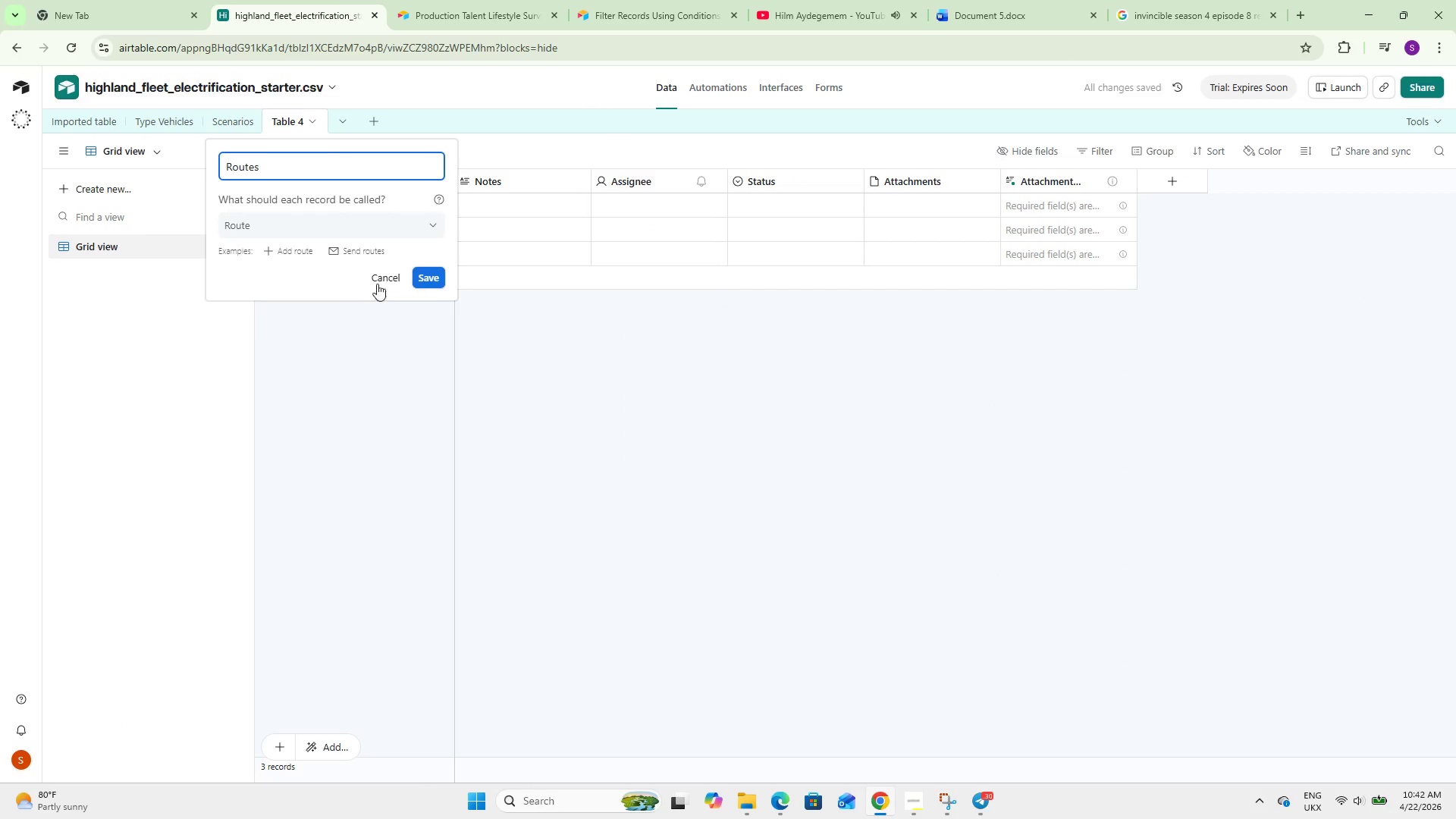 
left_click([428, 276])
 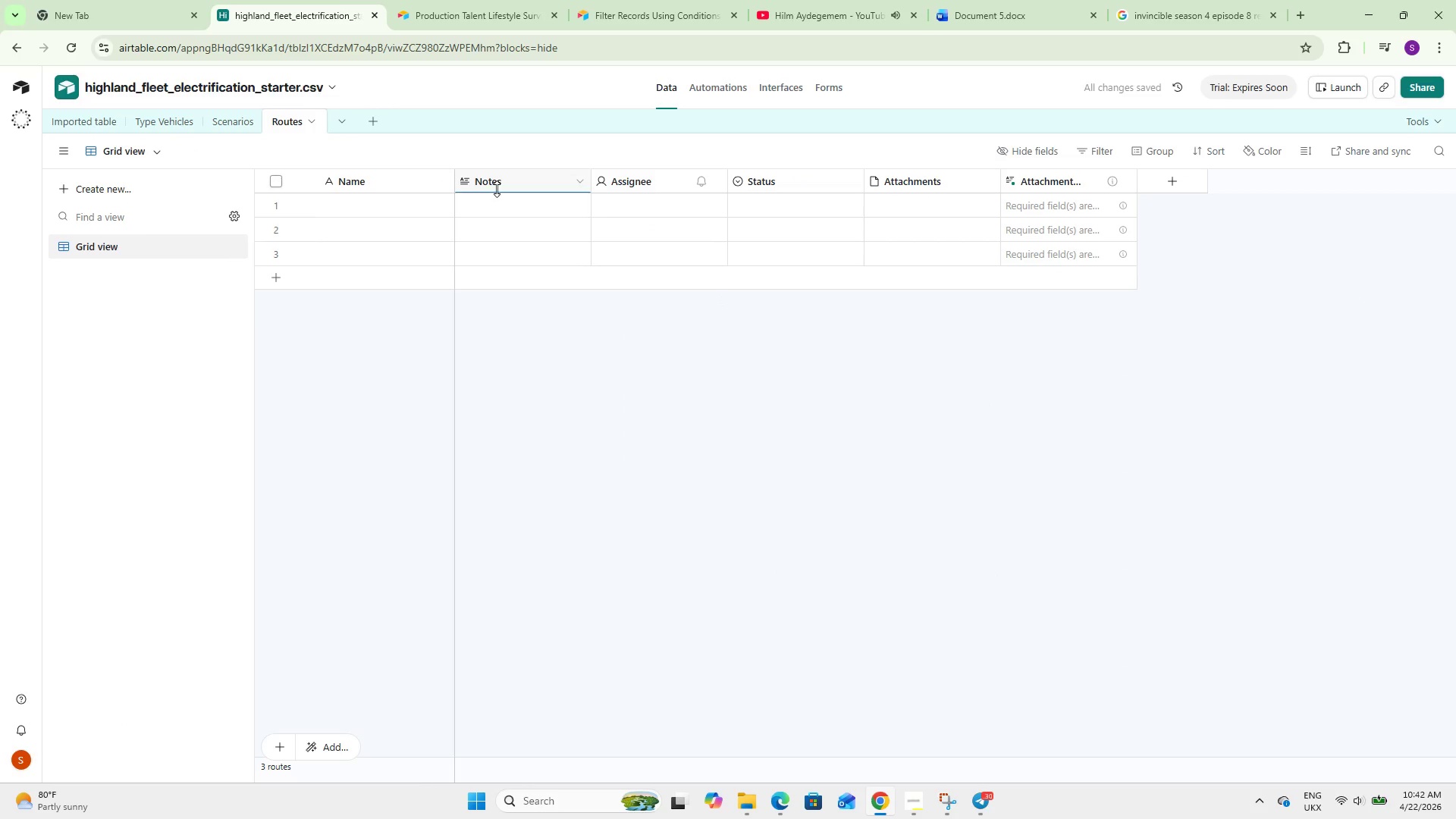 
double_click([362, 183])
 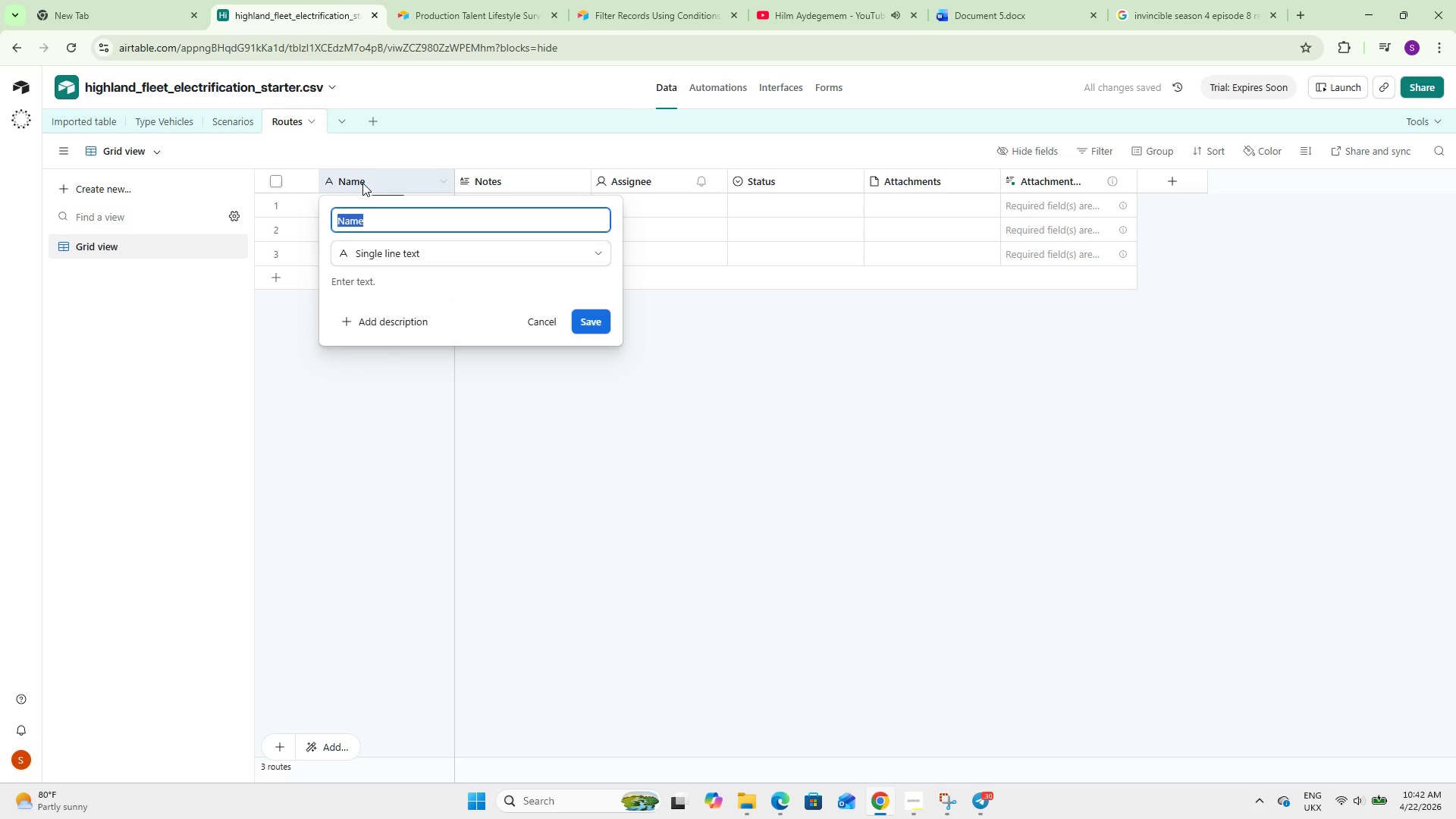 
type(Route Name)
 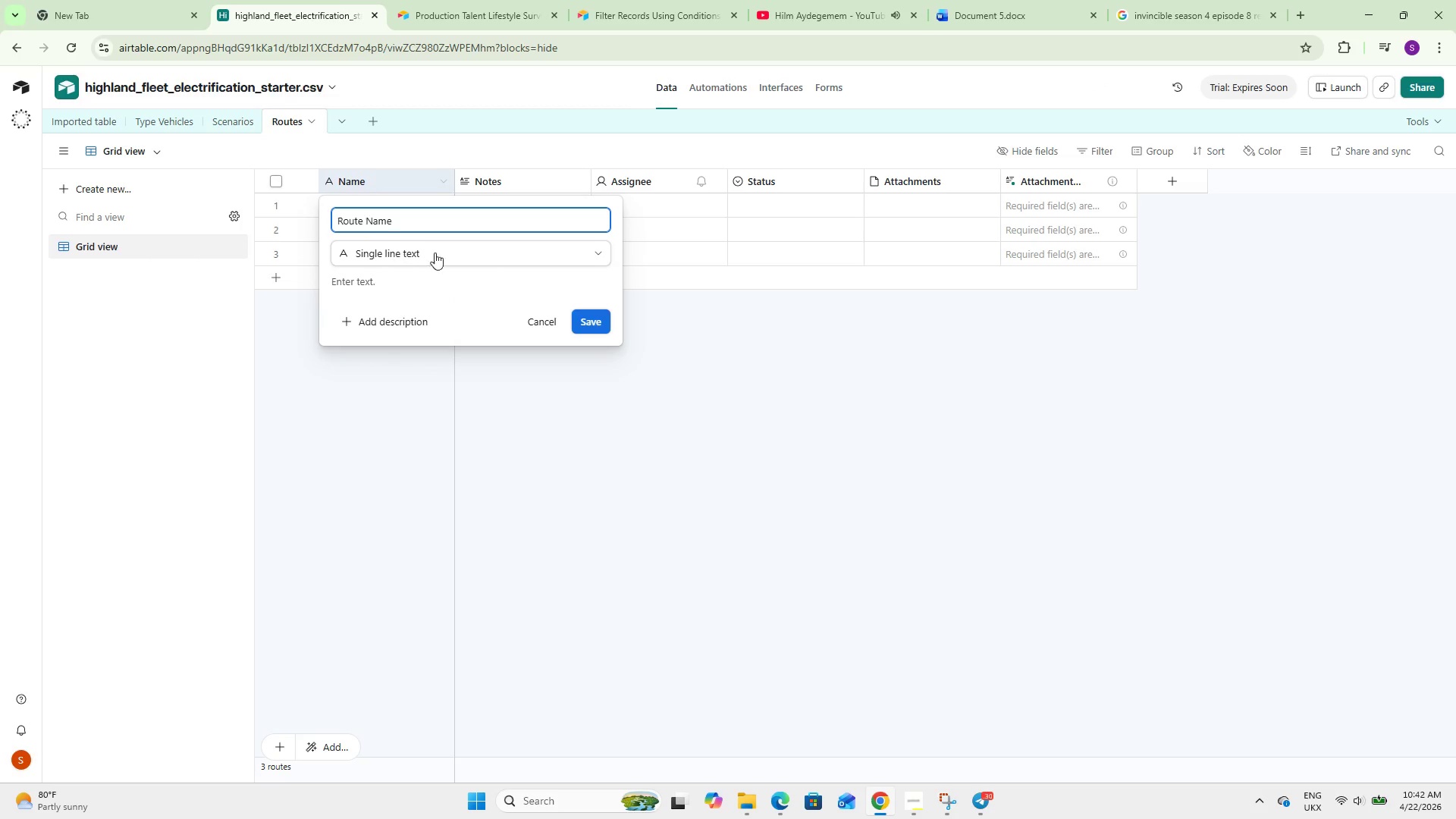 
left_click([587, 314])
 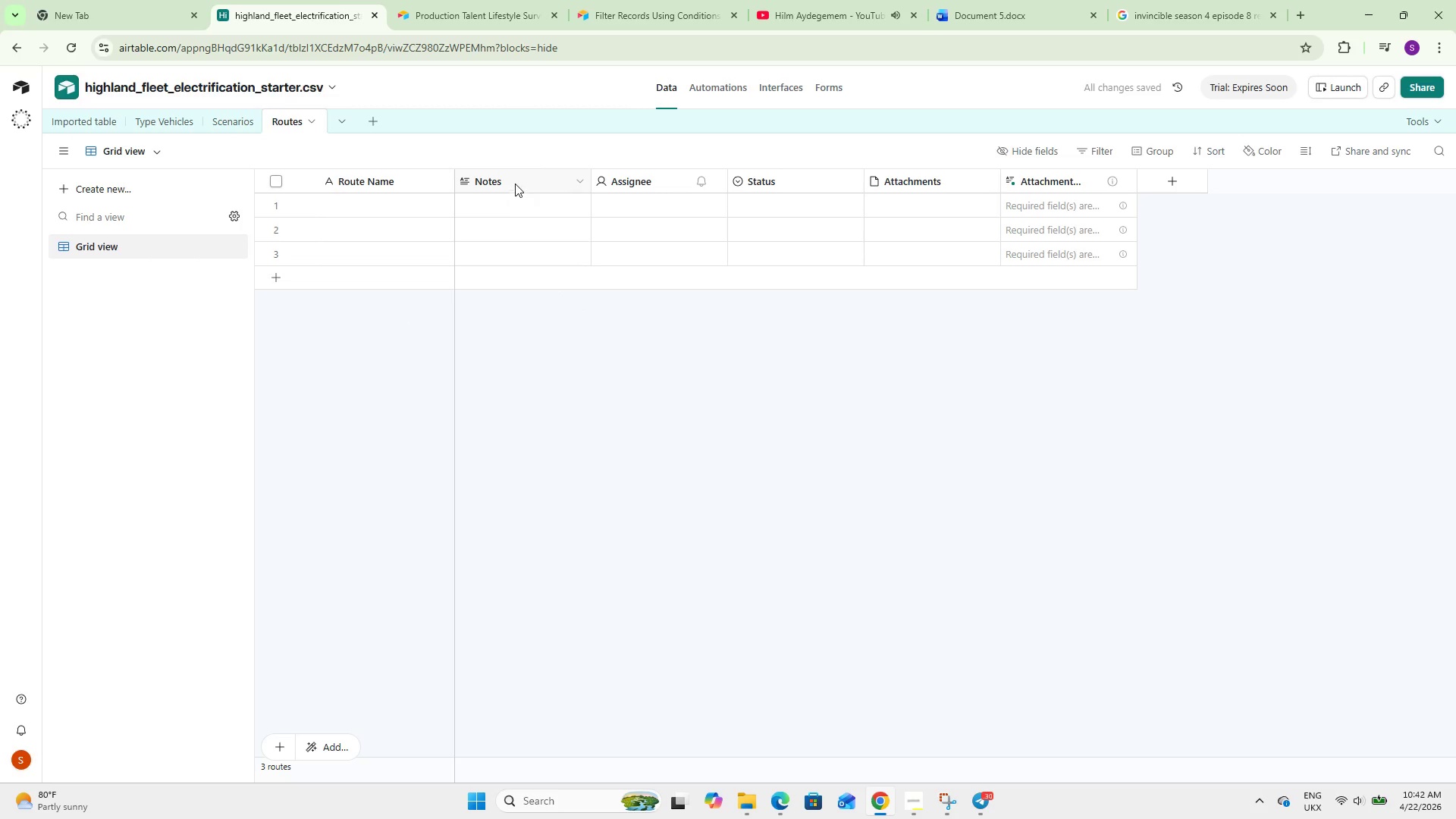 
double_click([518, 184])
 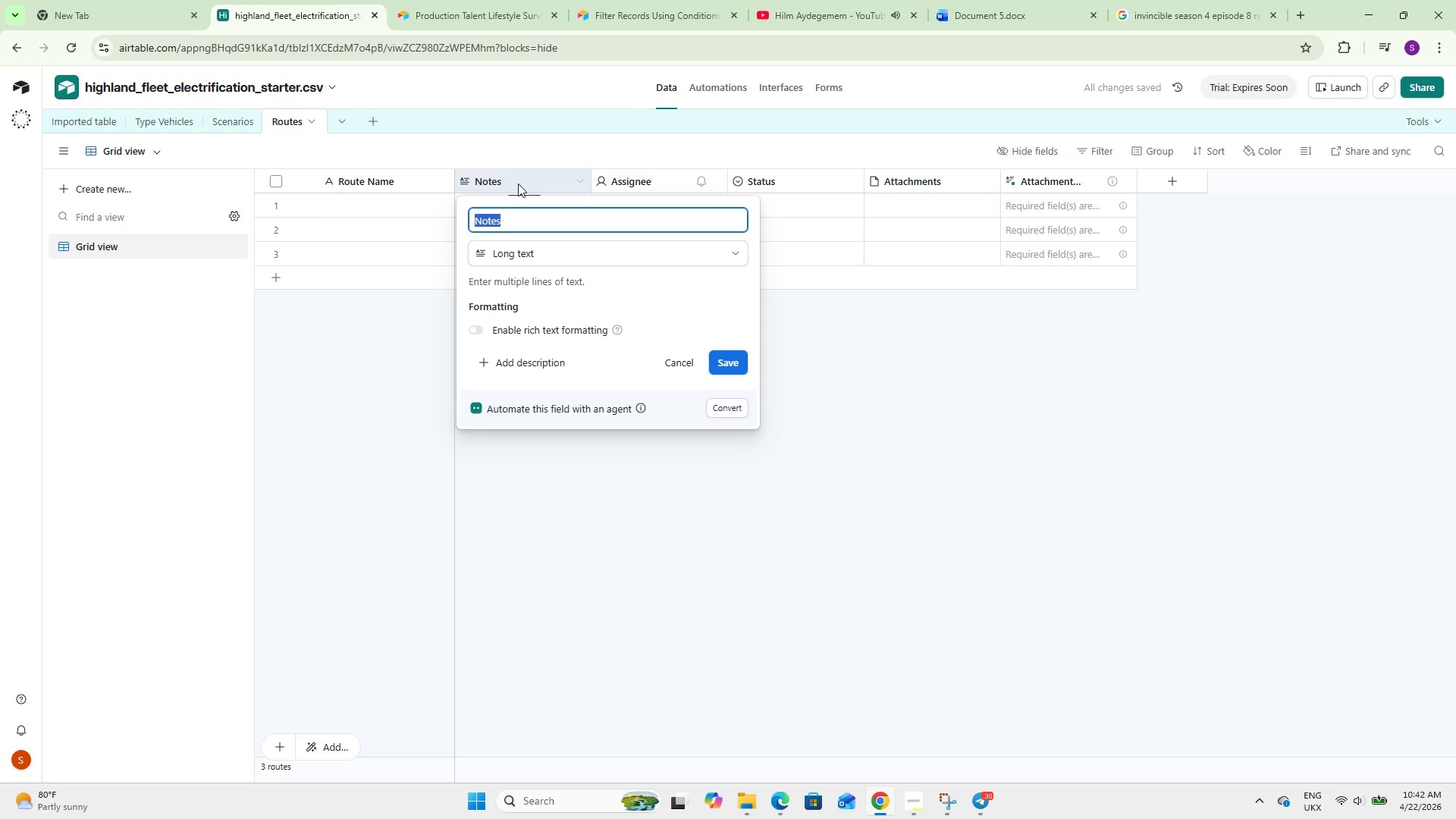 
type(Service Frequency)
 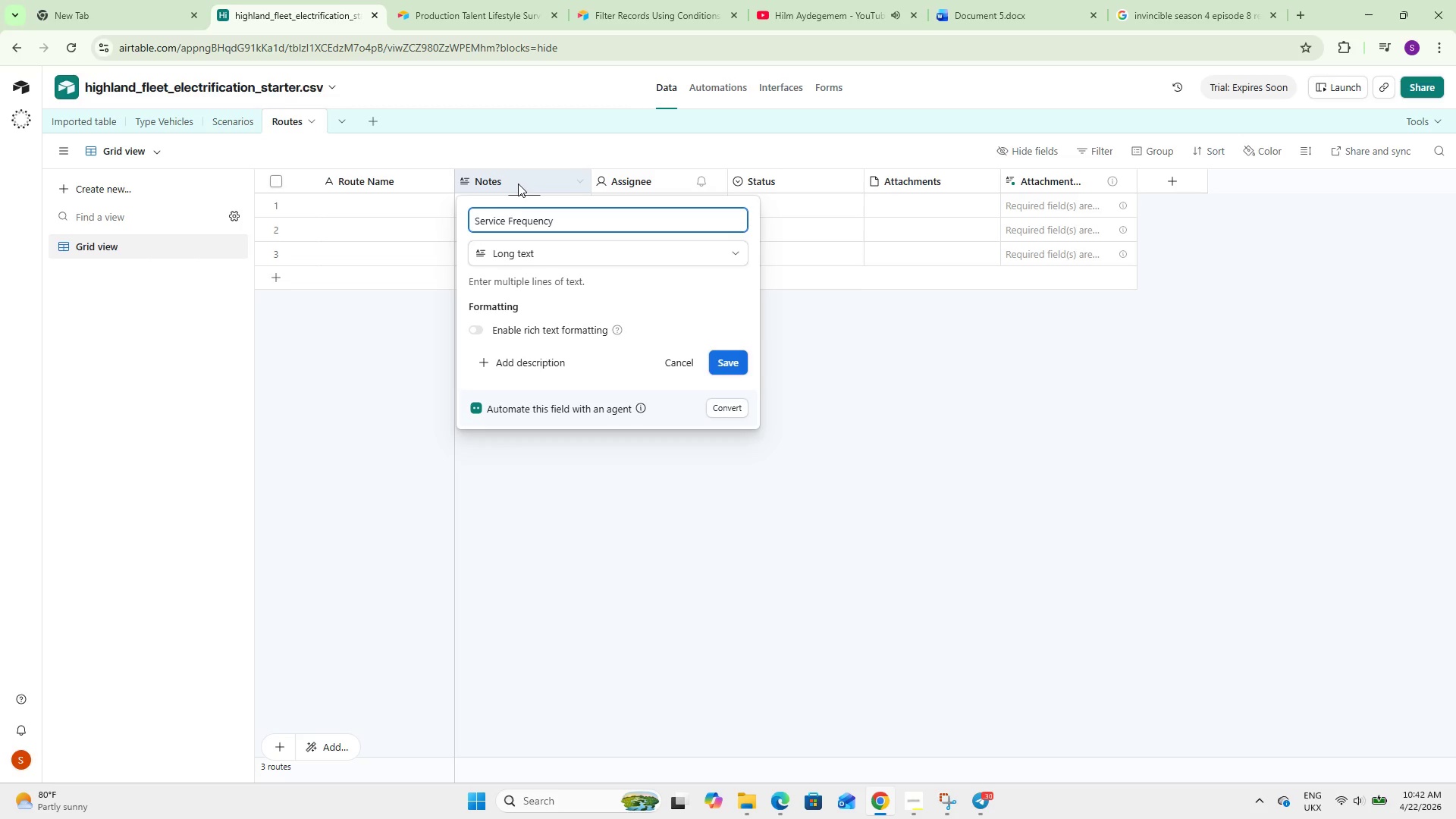 
left_click([616, 249])
 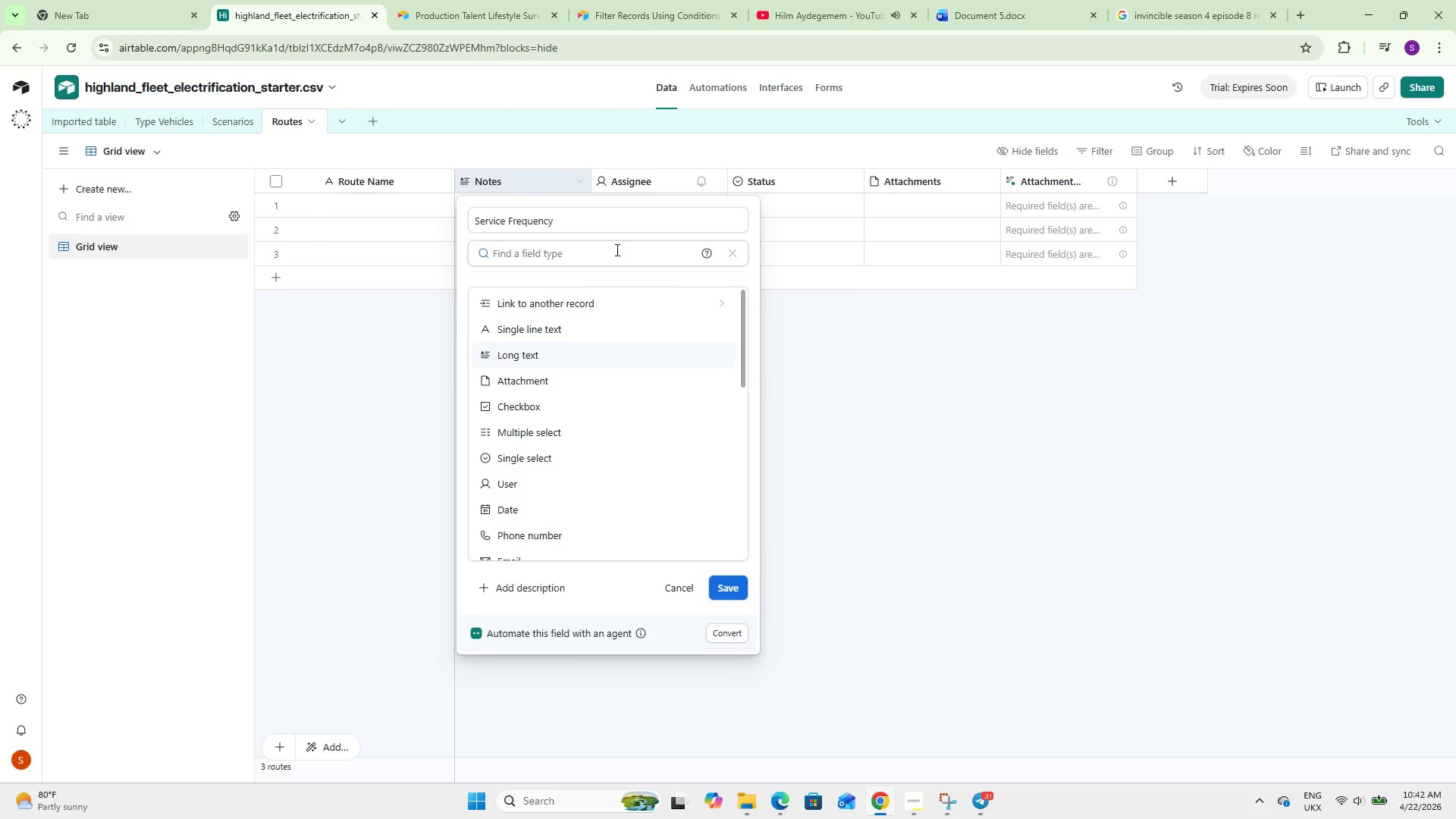 
type(Num)
 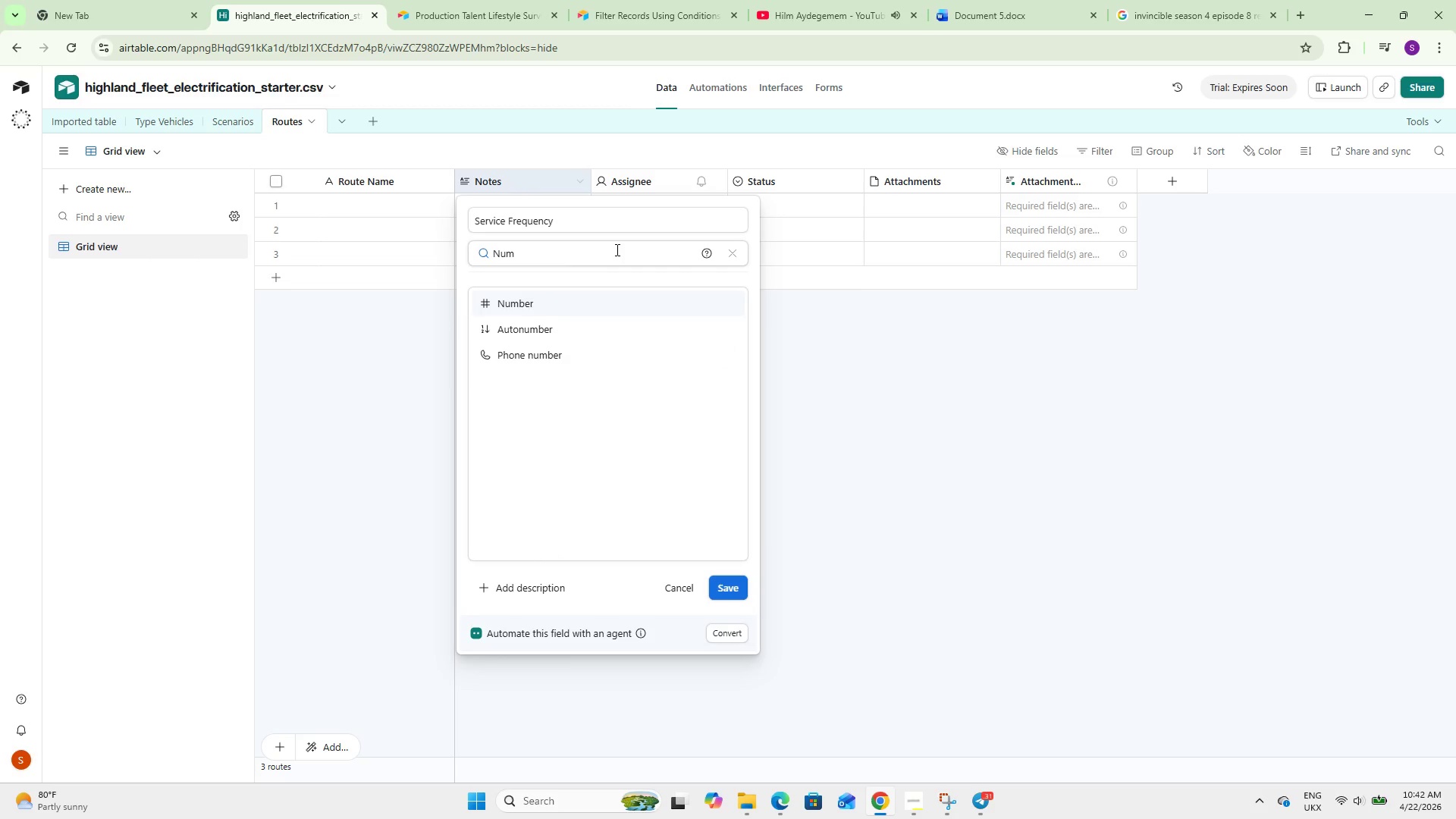 
key(Enter)
 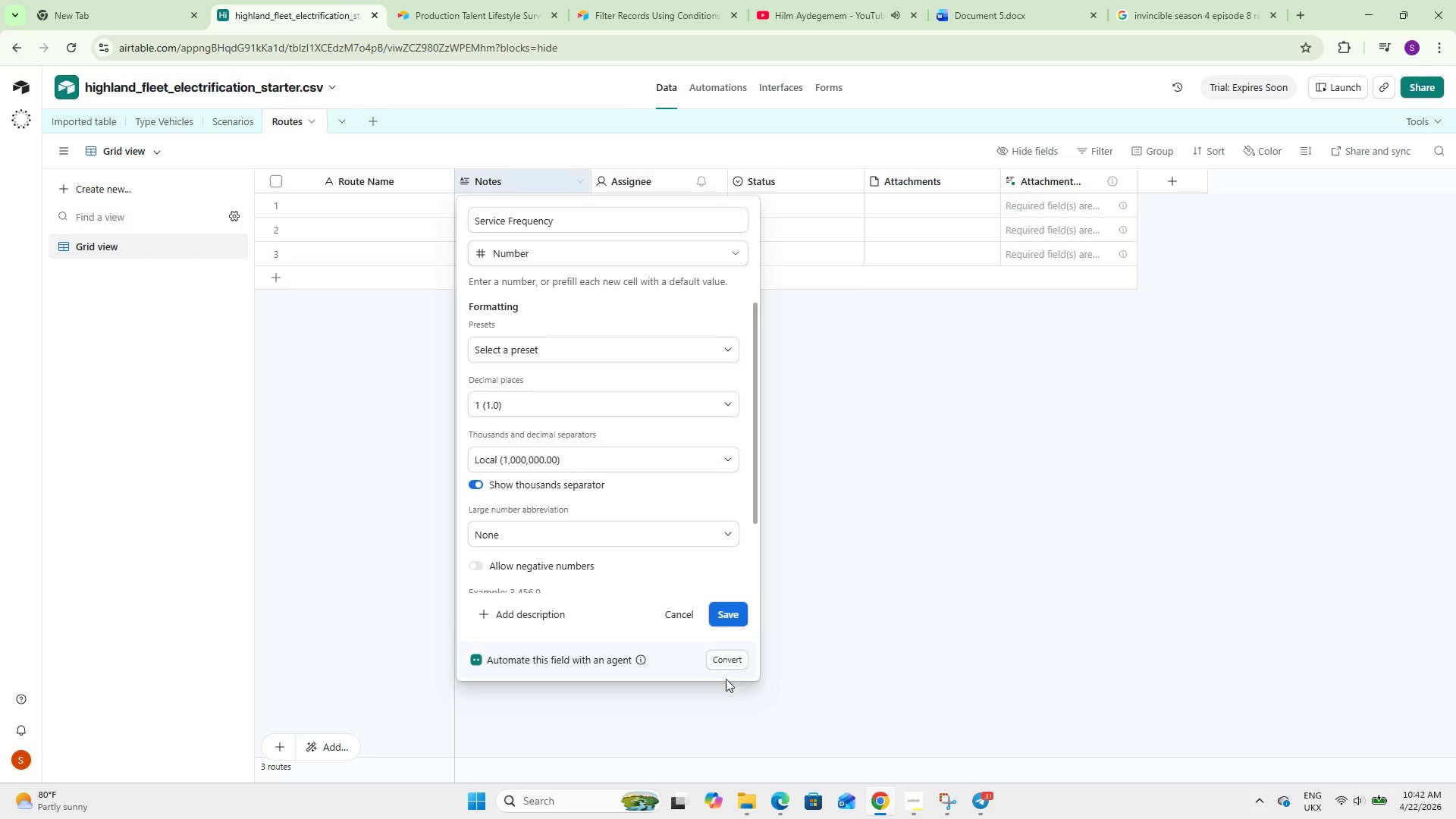 
left_click([720, 610])
 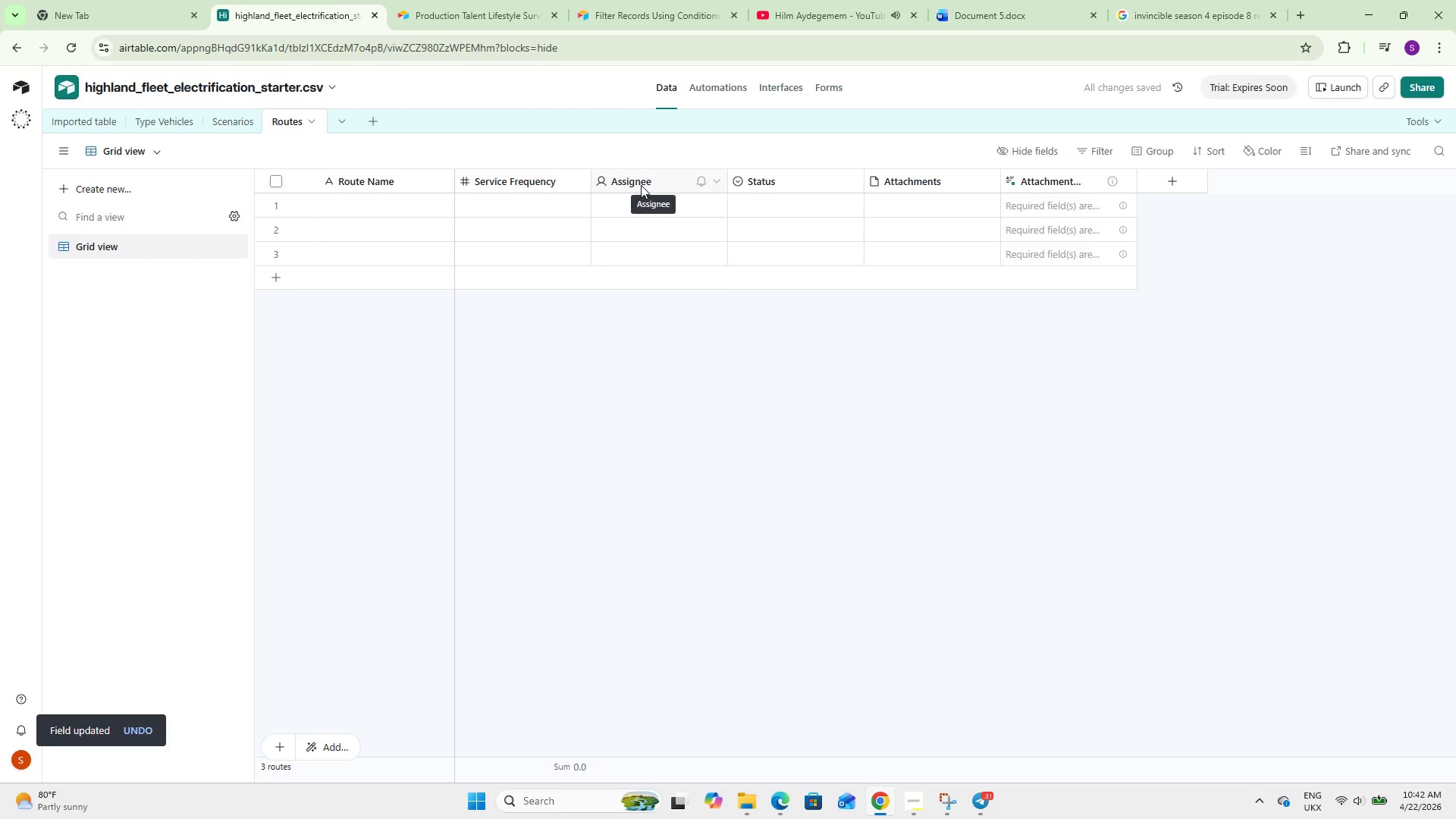 
double_click([641, 185])
 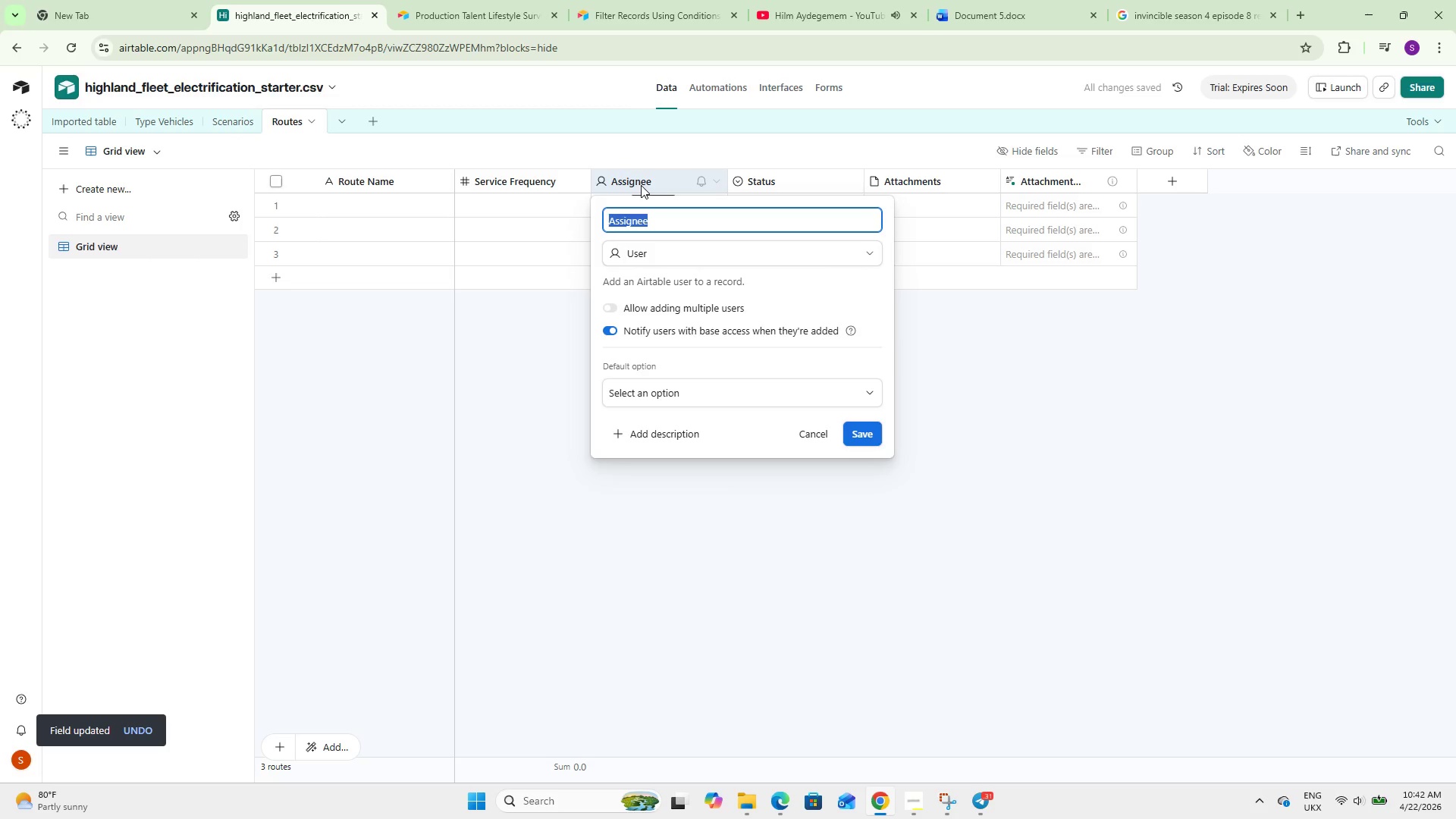 
type(Route Miles)
 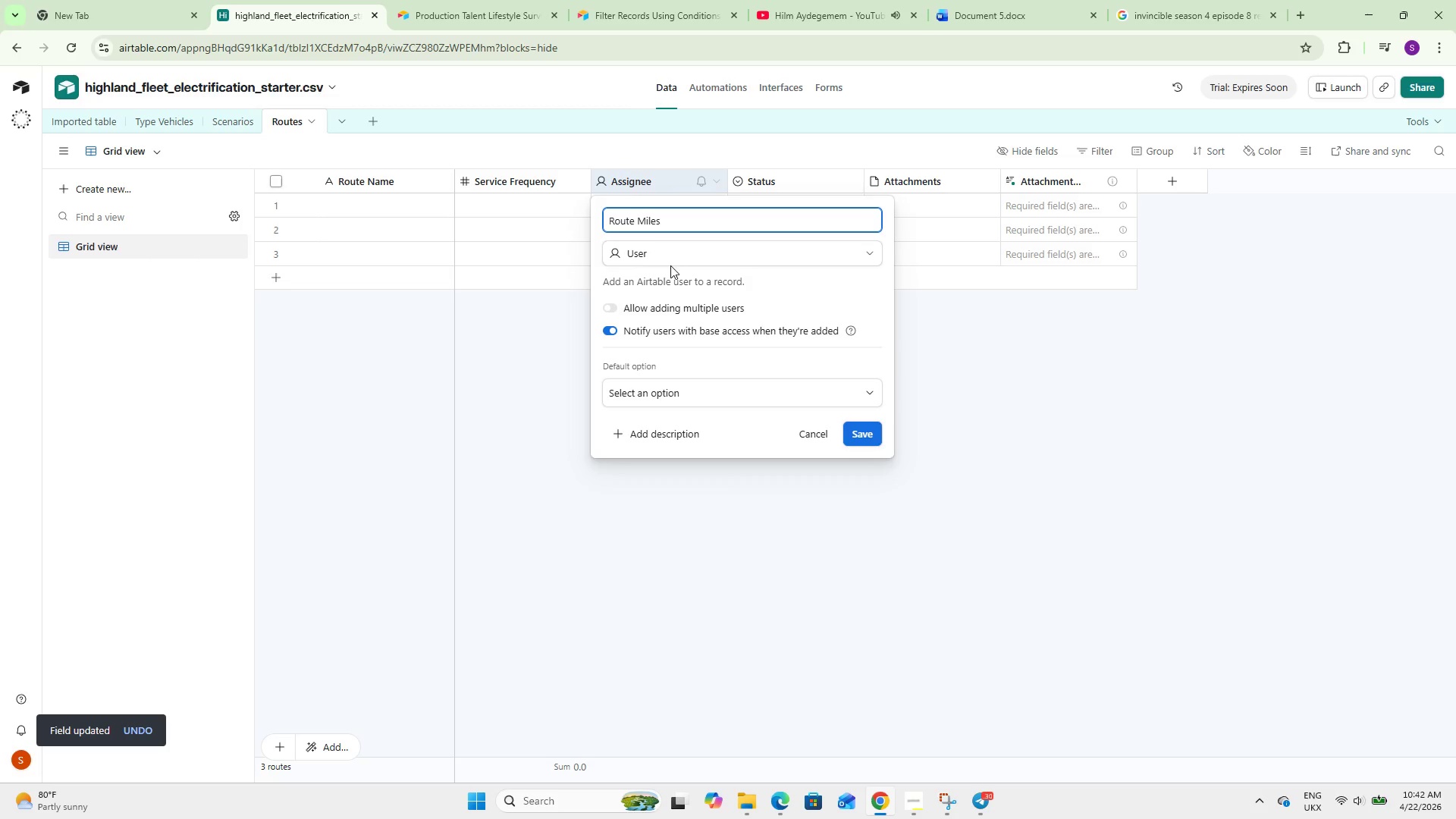 
left_click([670, 260])
 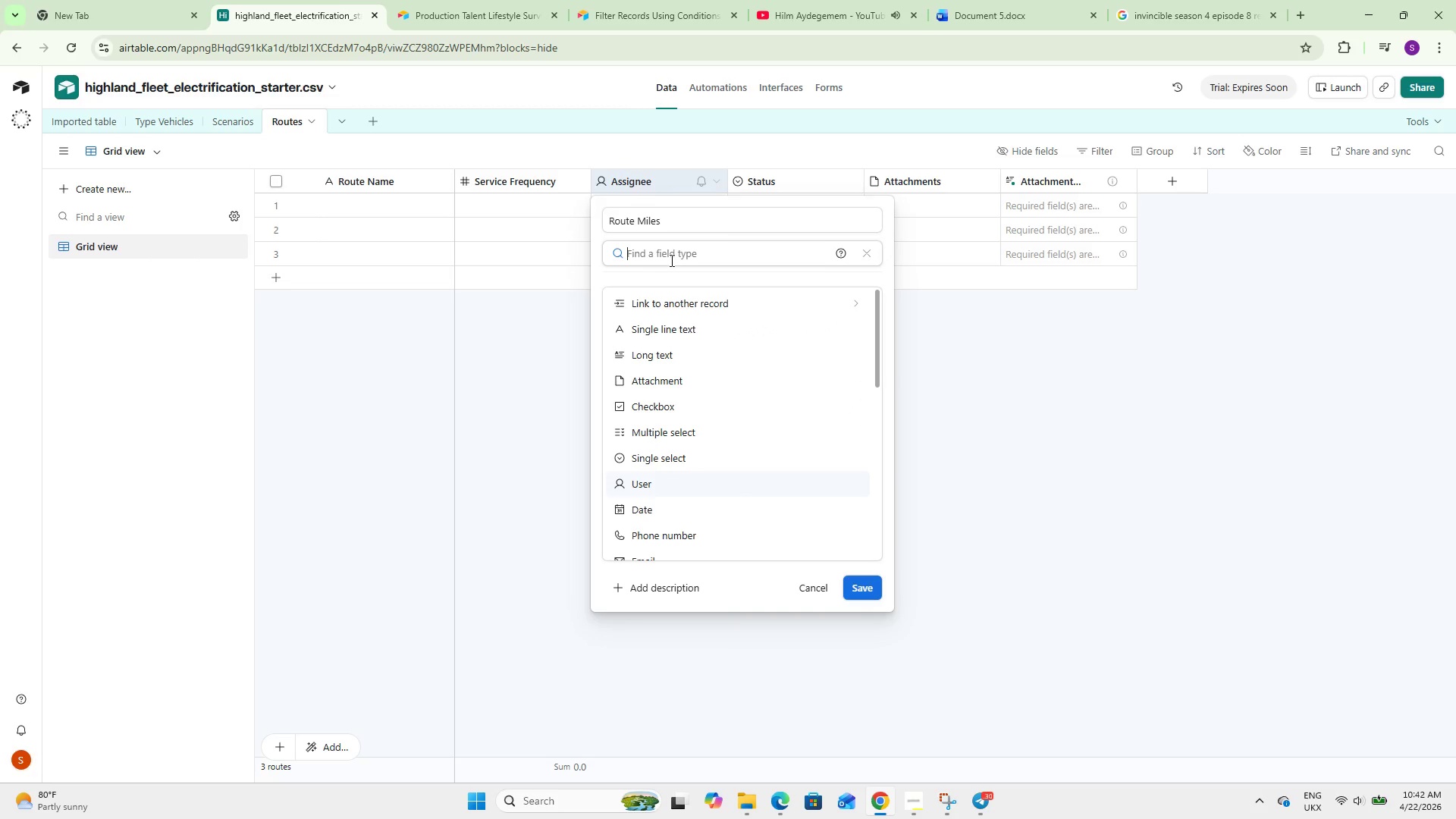 
type(num)
 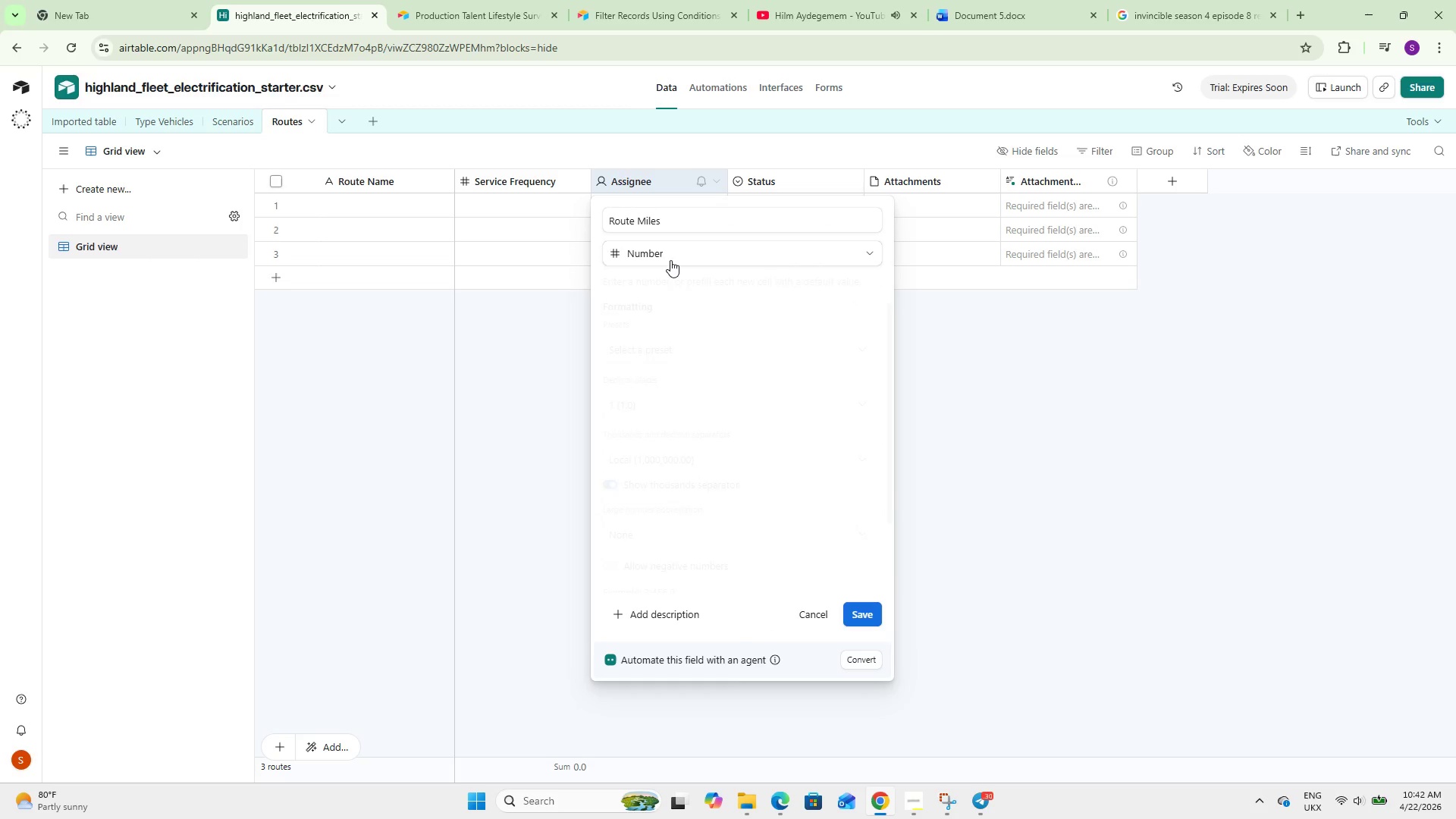 
key(Enter)
 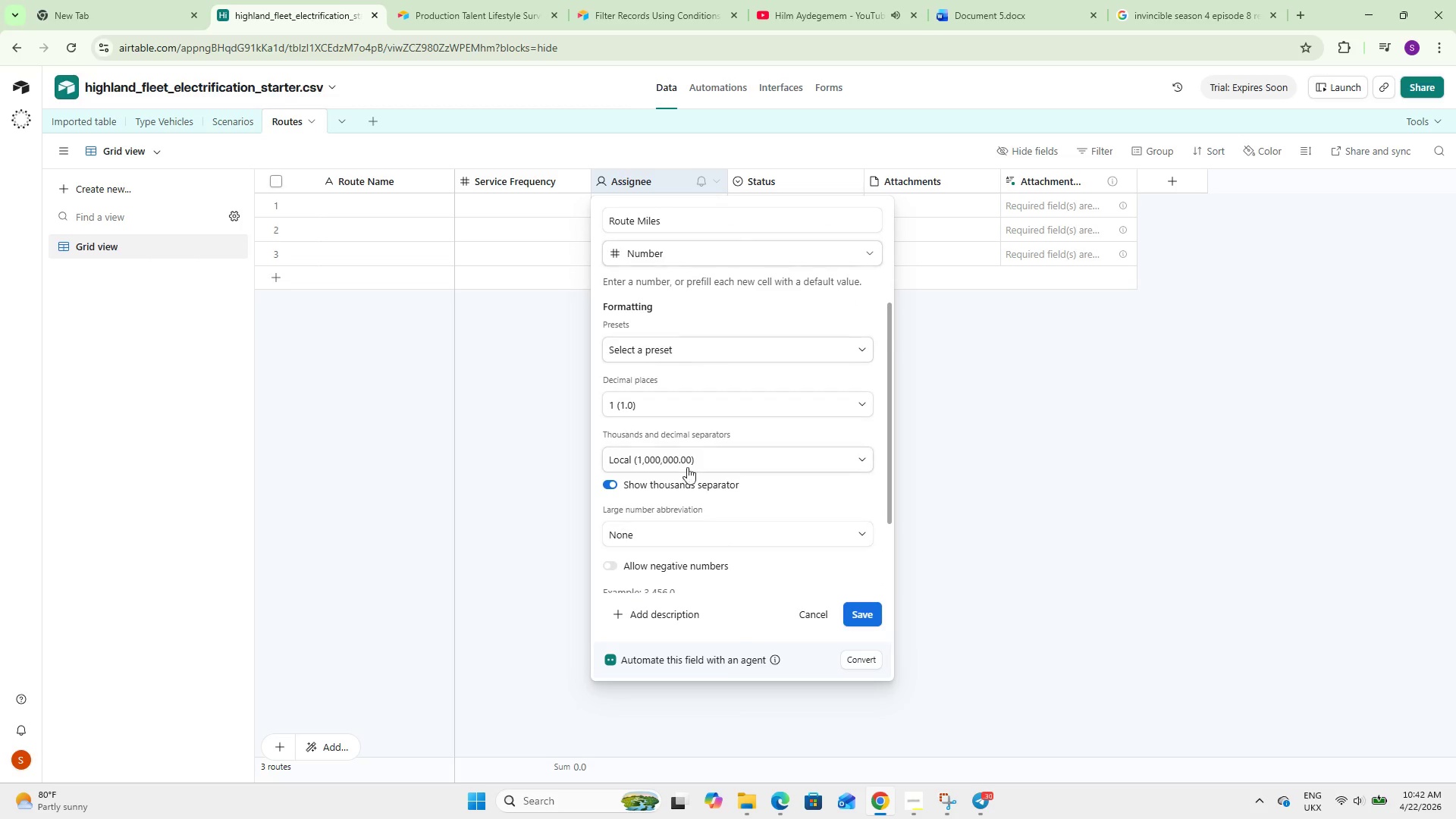 
left_click([847, 606])
 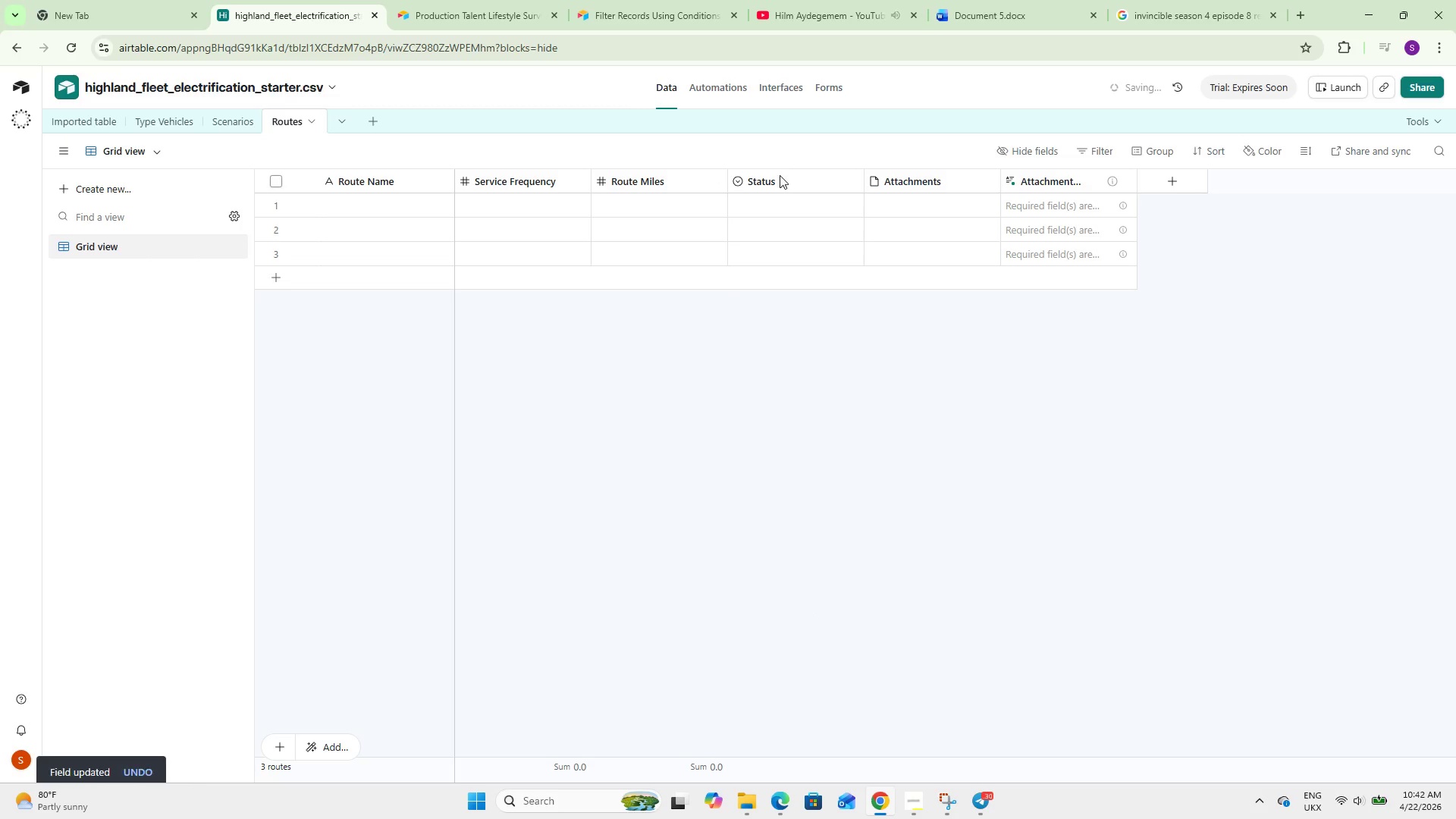 
right_click([779, 182])
 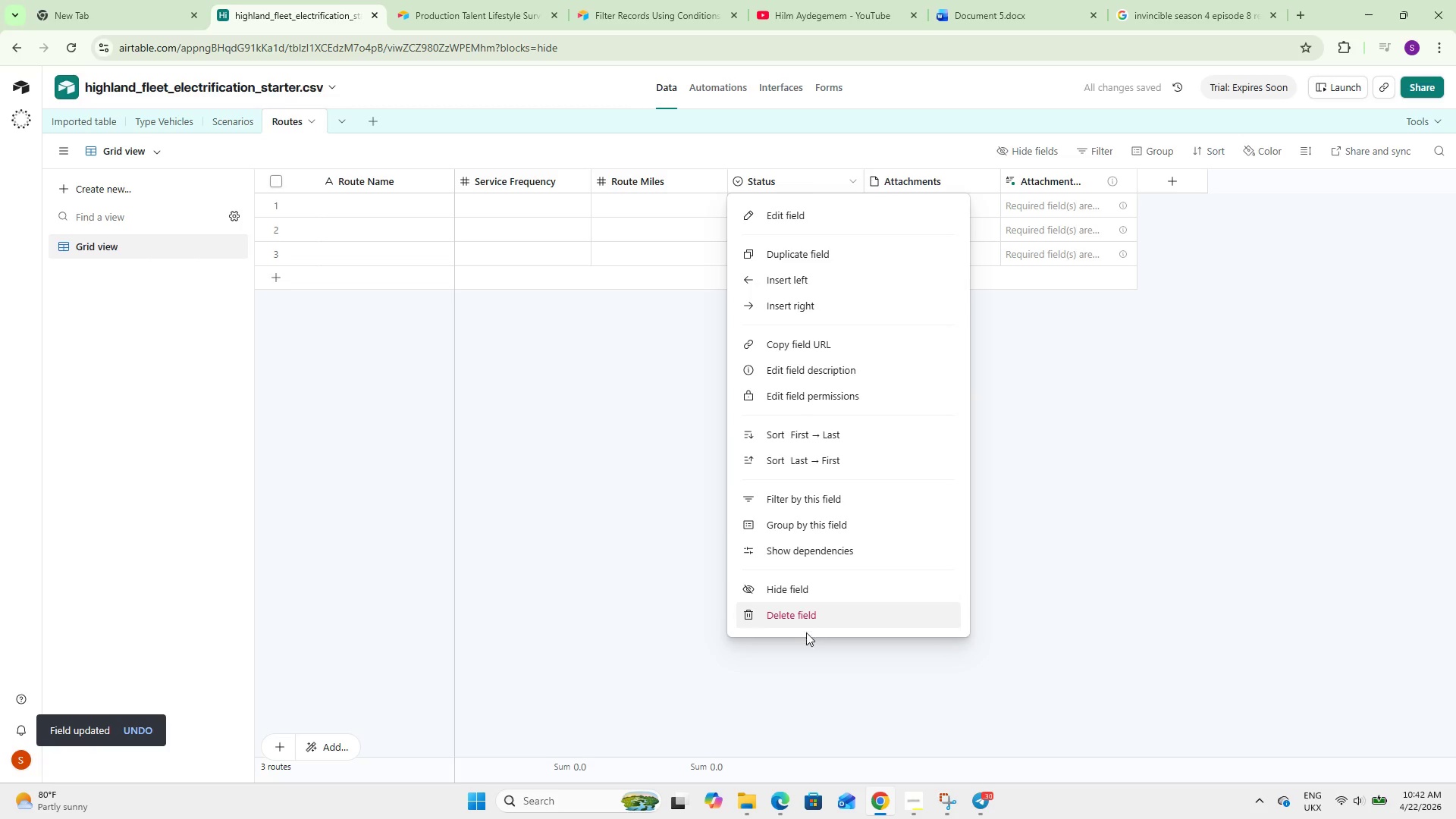 
left_click([806, 623])
 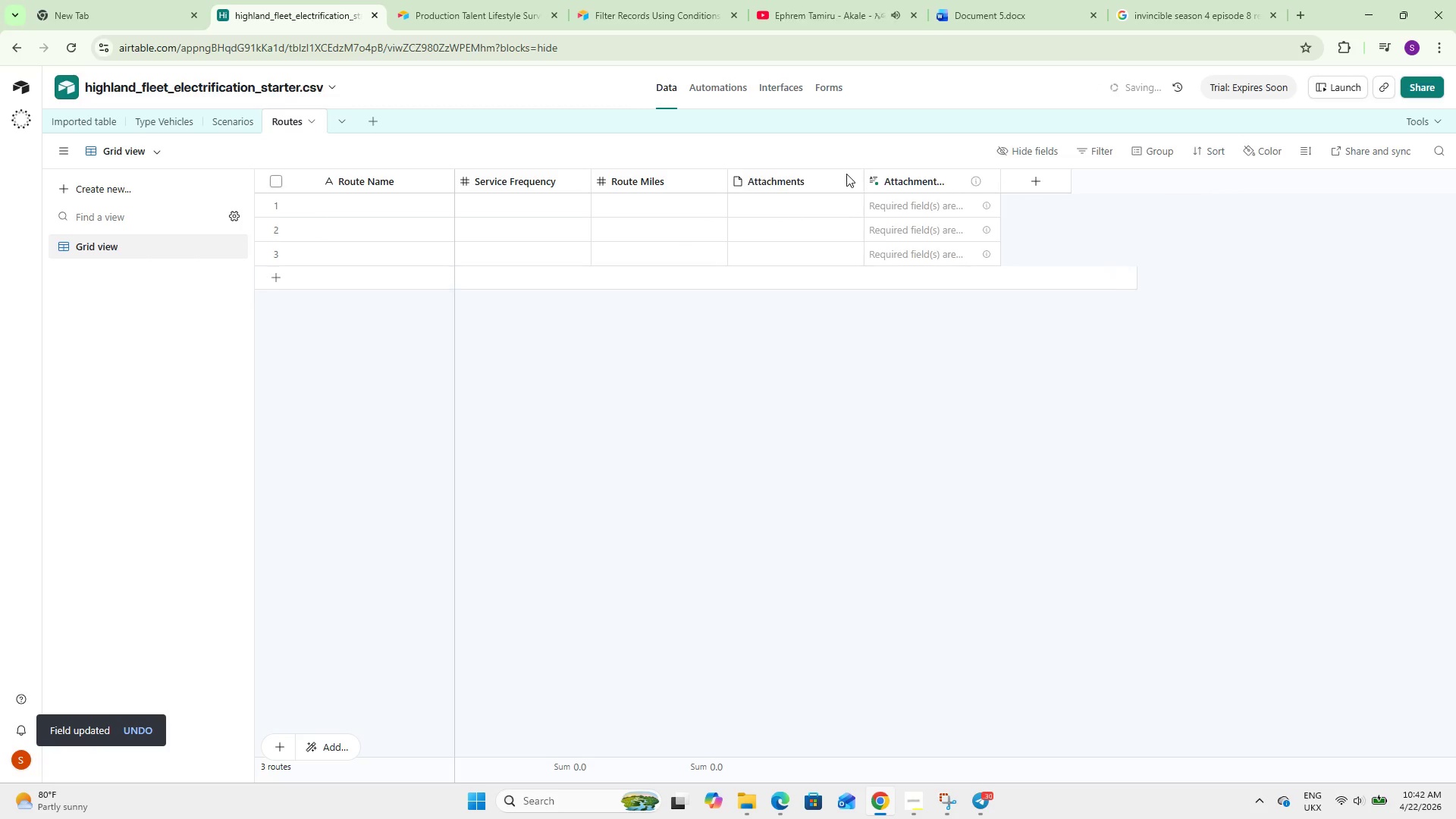 
right_click([820, 177])
 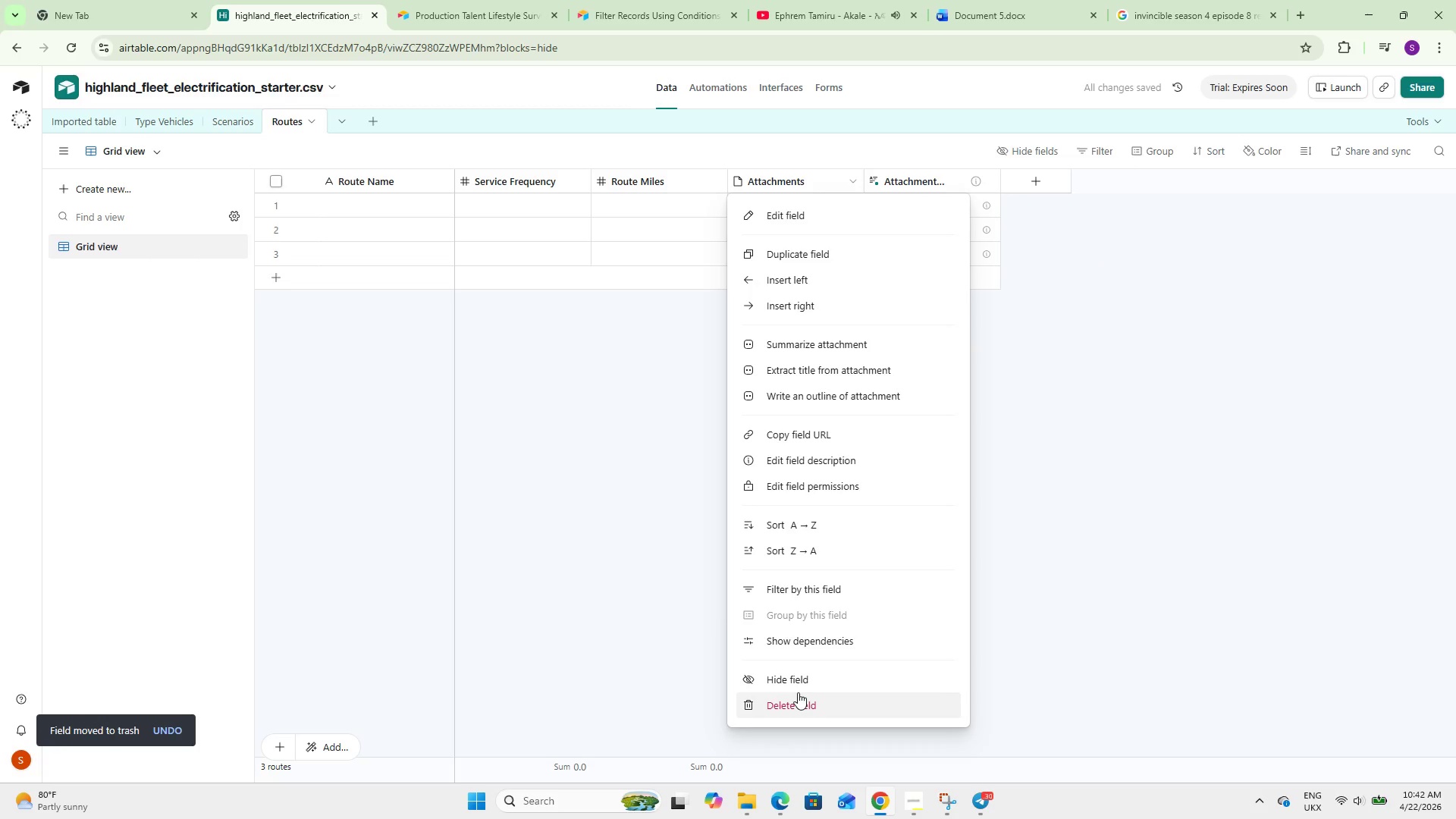 
left_click([798, 692])
 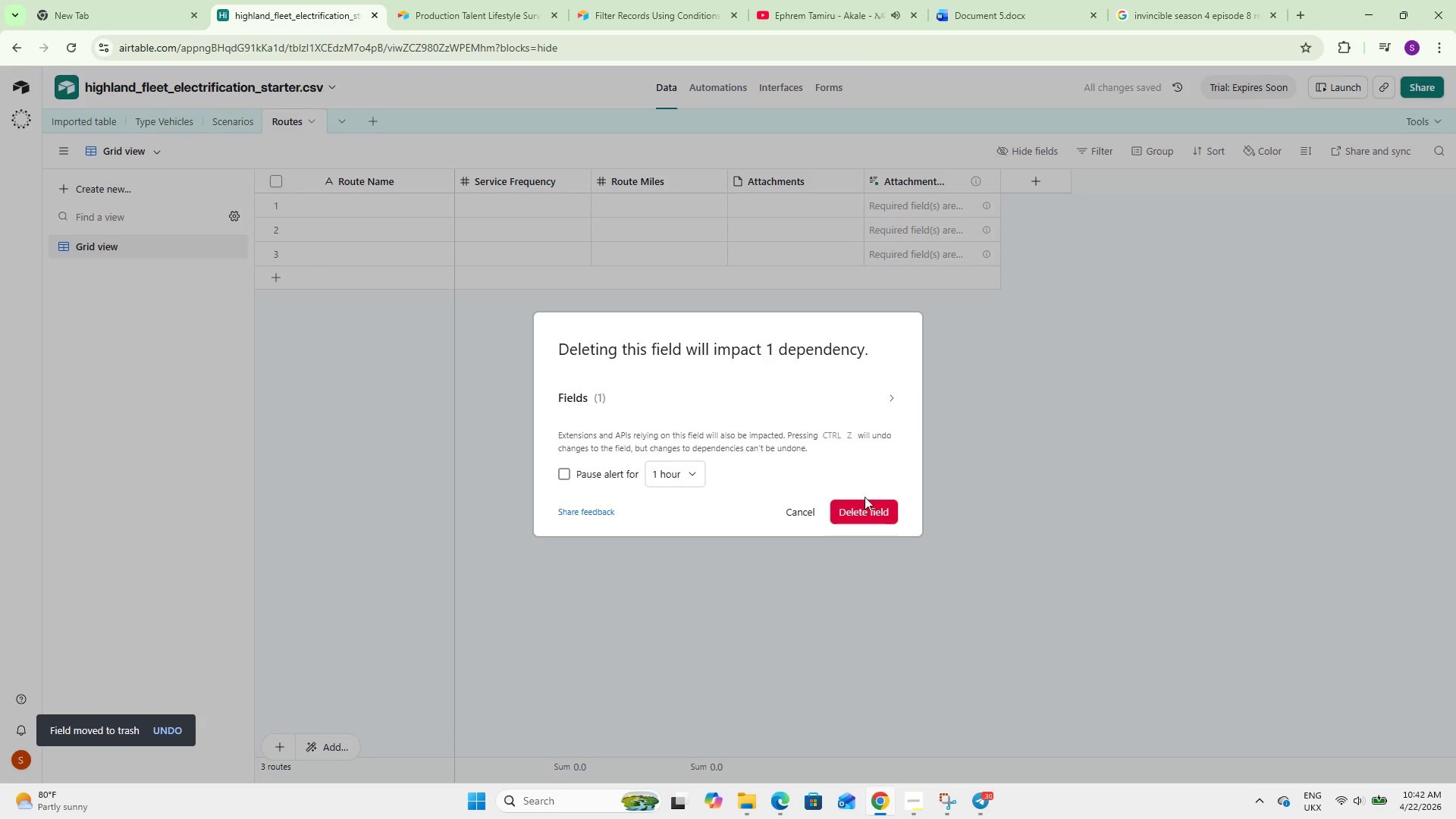 
left_click([862, 512])
 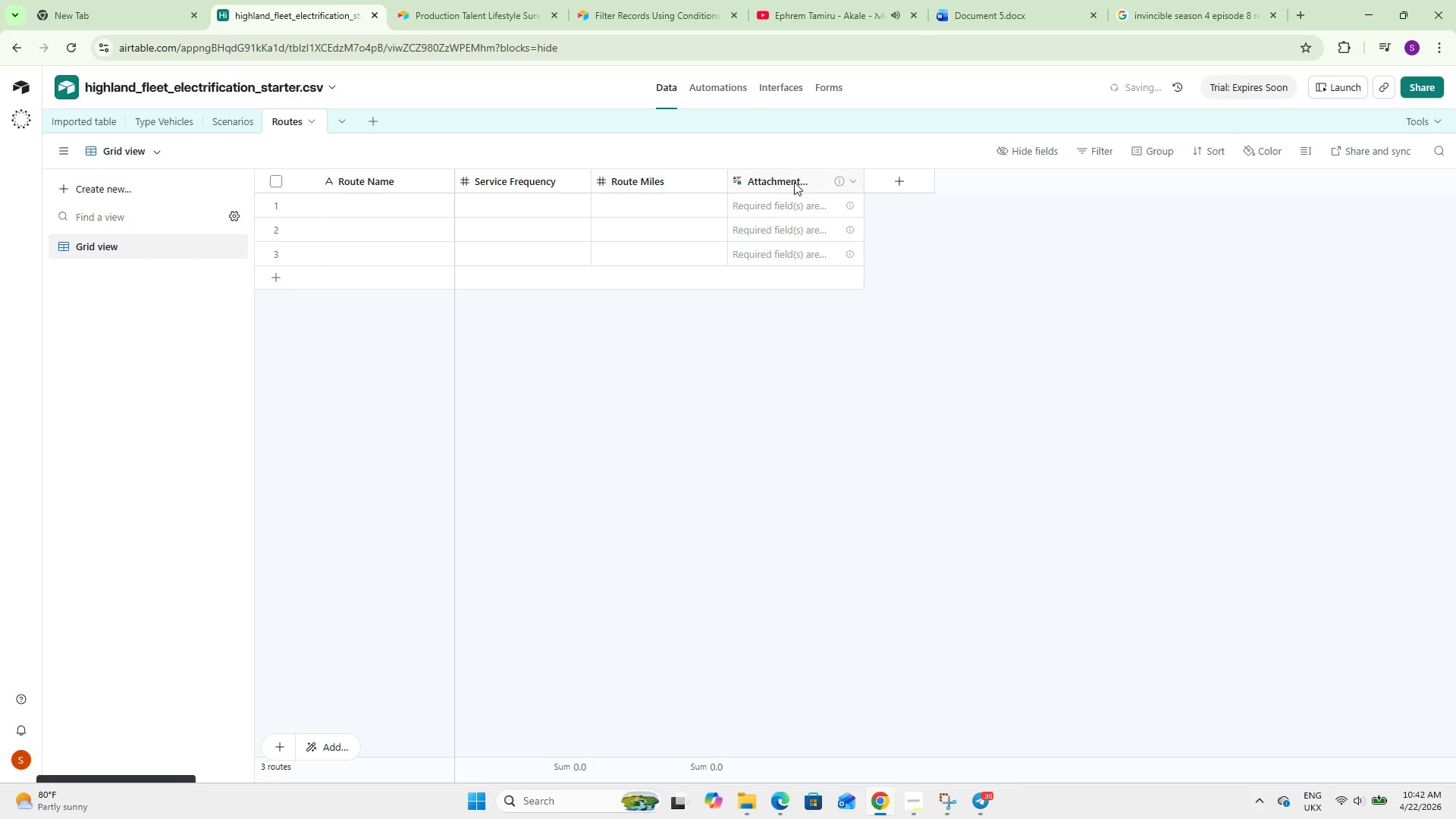 
right_click([794, 182])
 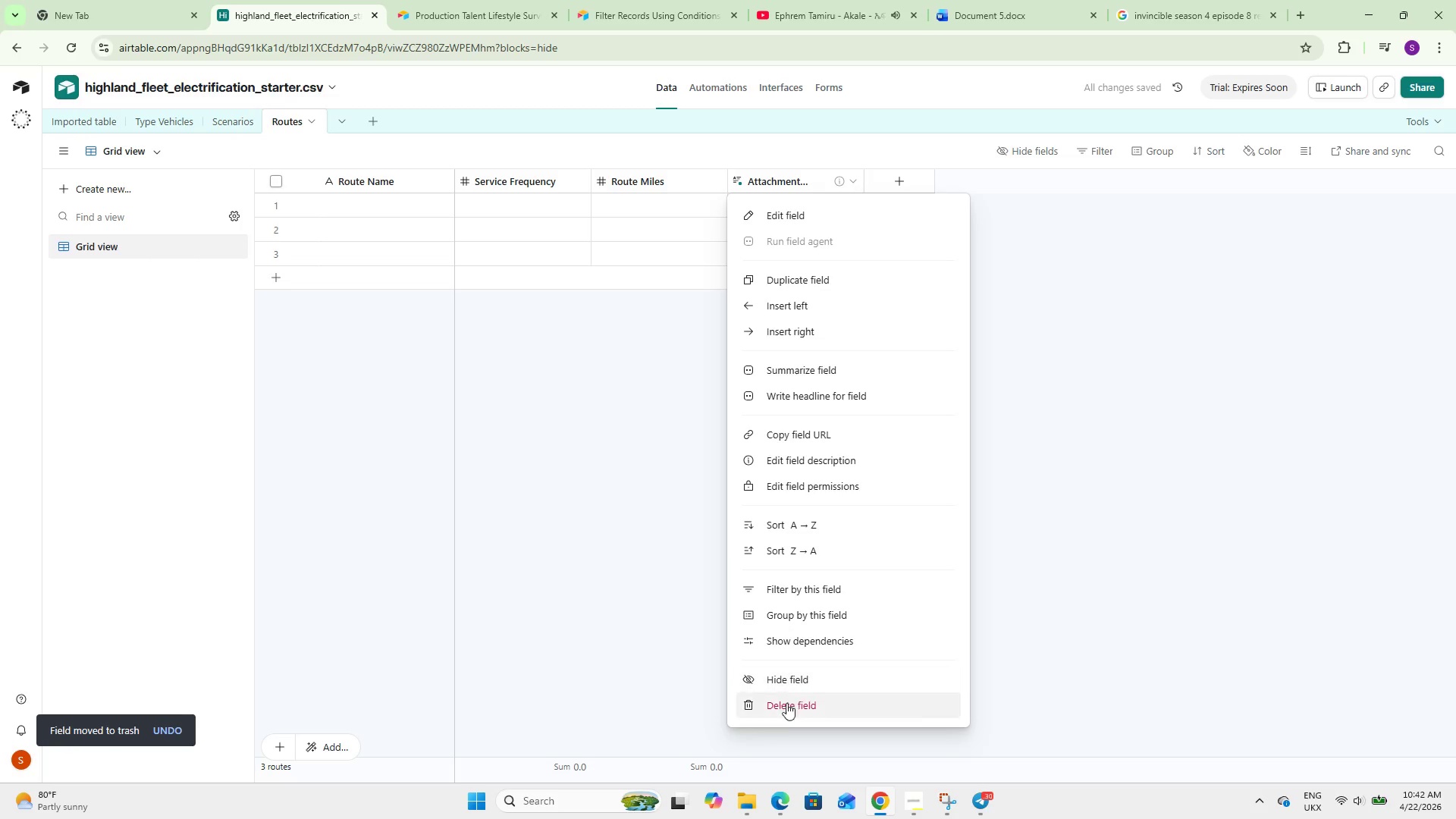 
left_click([786, 711])
 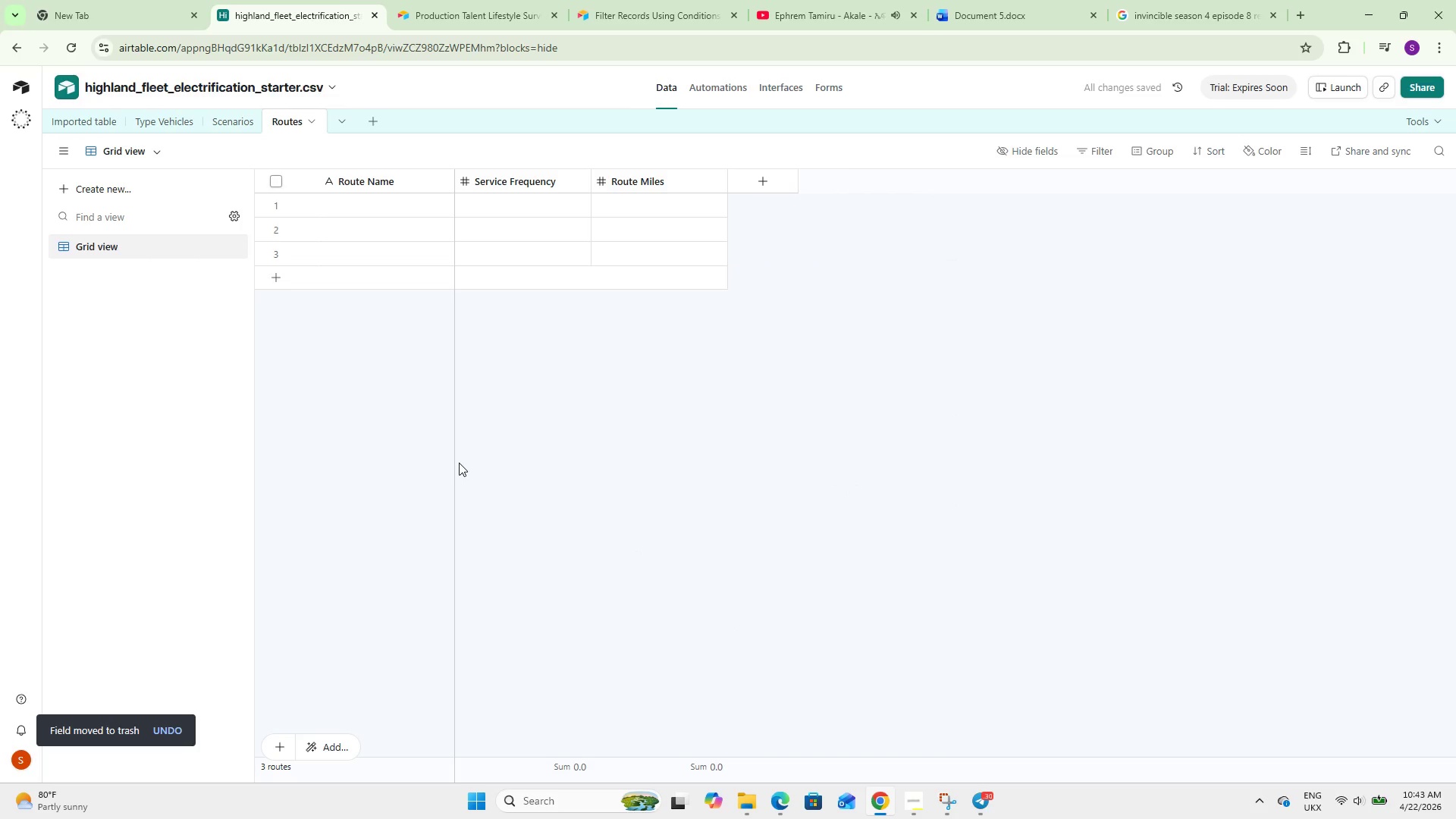 
wait(9.23)
 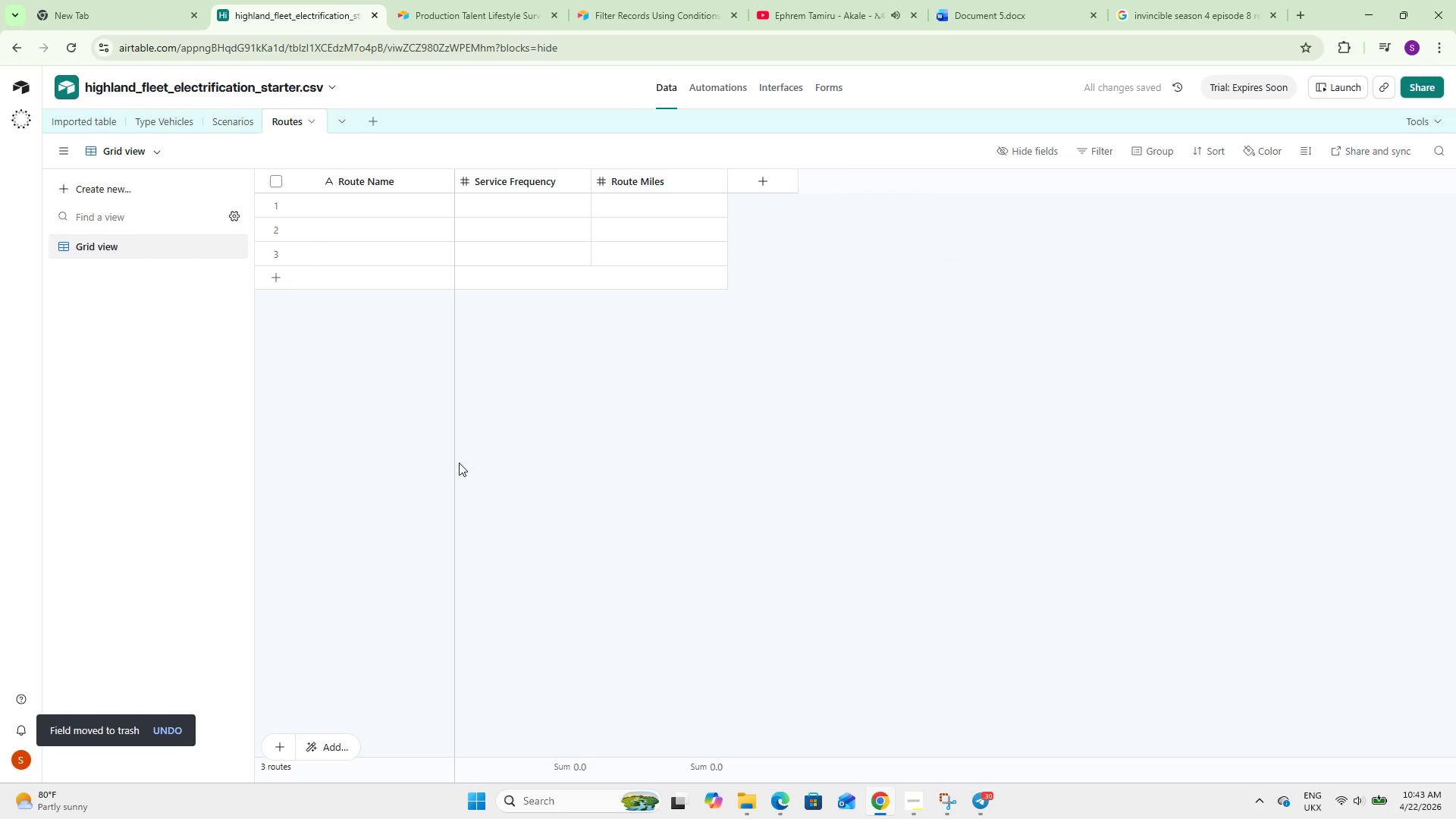 
left_click([86, 126])
 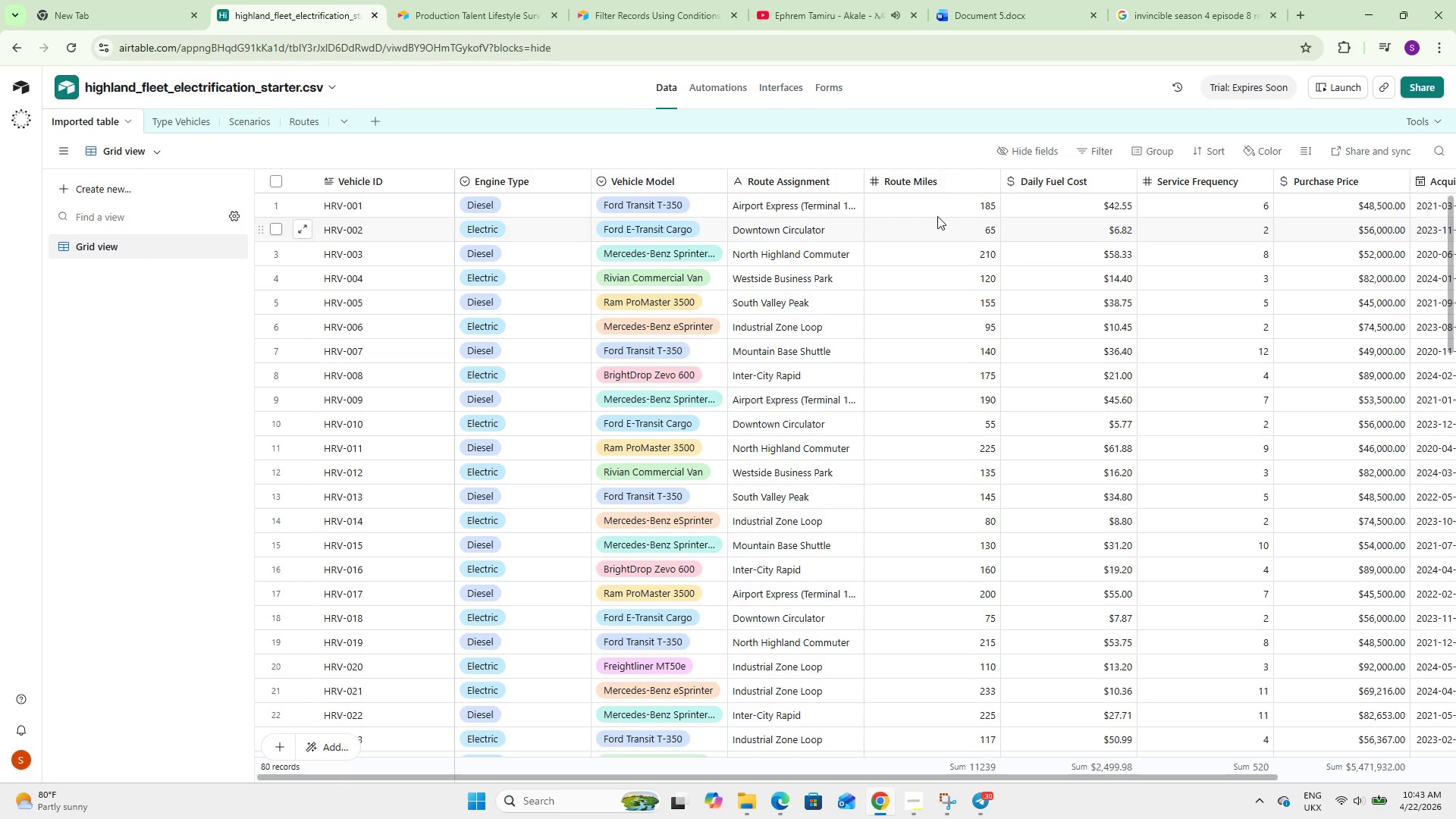 
wait(5.3)
 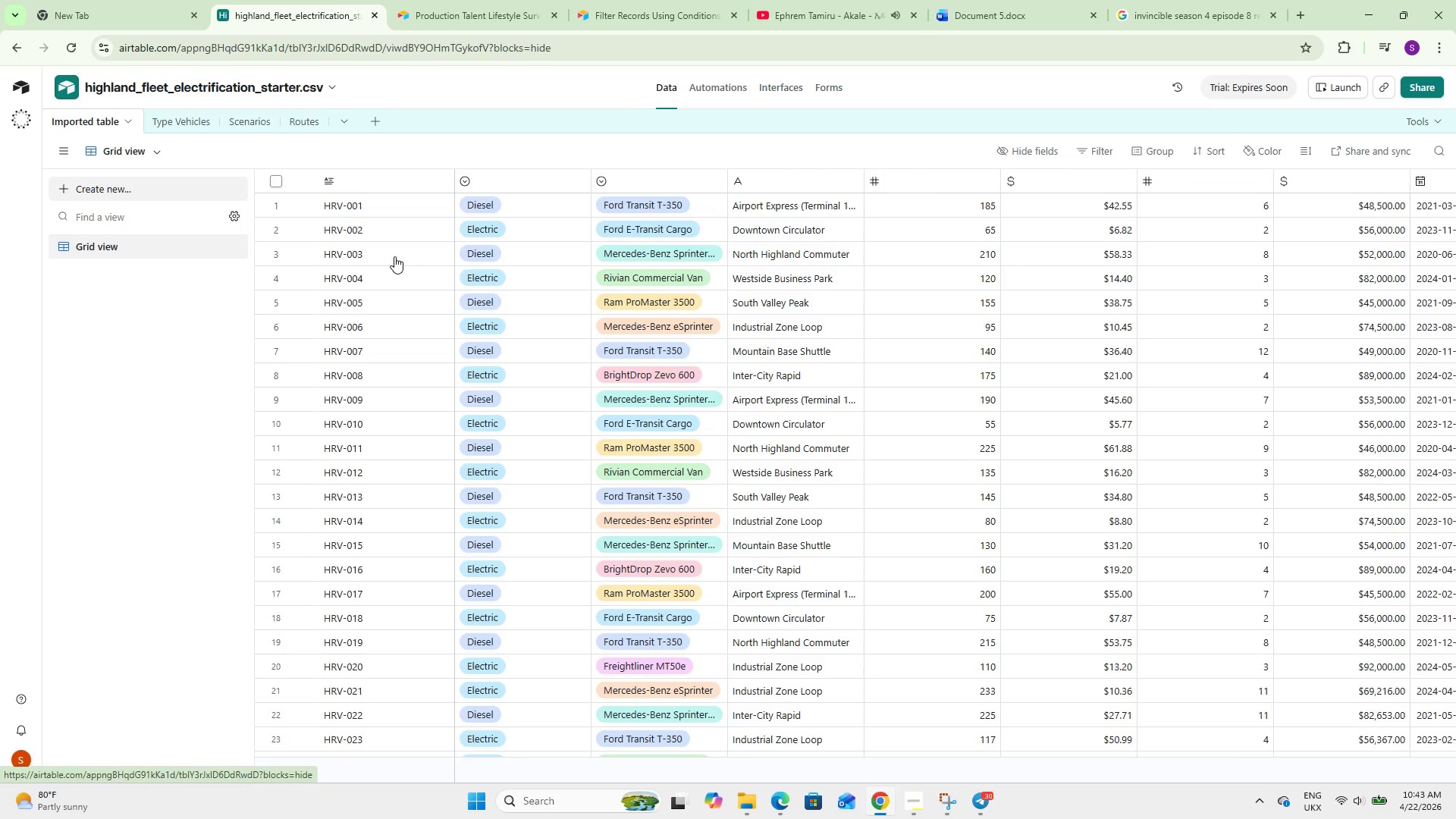 
scroll: coordinate [638, 295], scroll_direction: up, amount: 5.0
 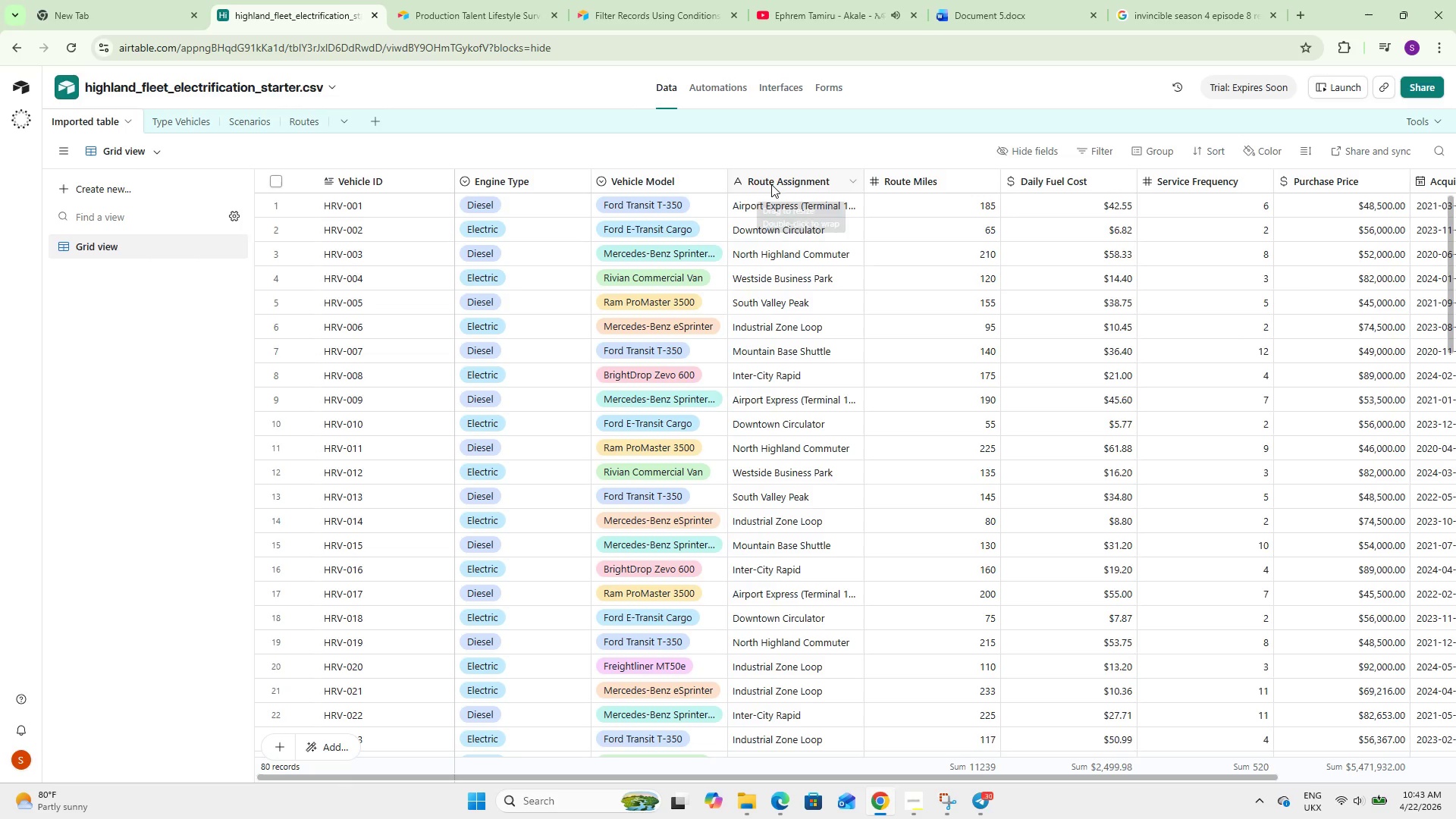 
left_click([754, 184])
 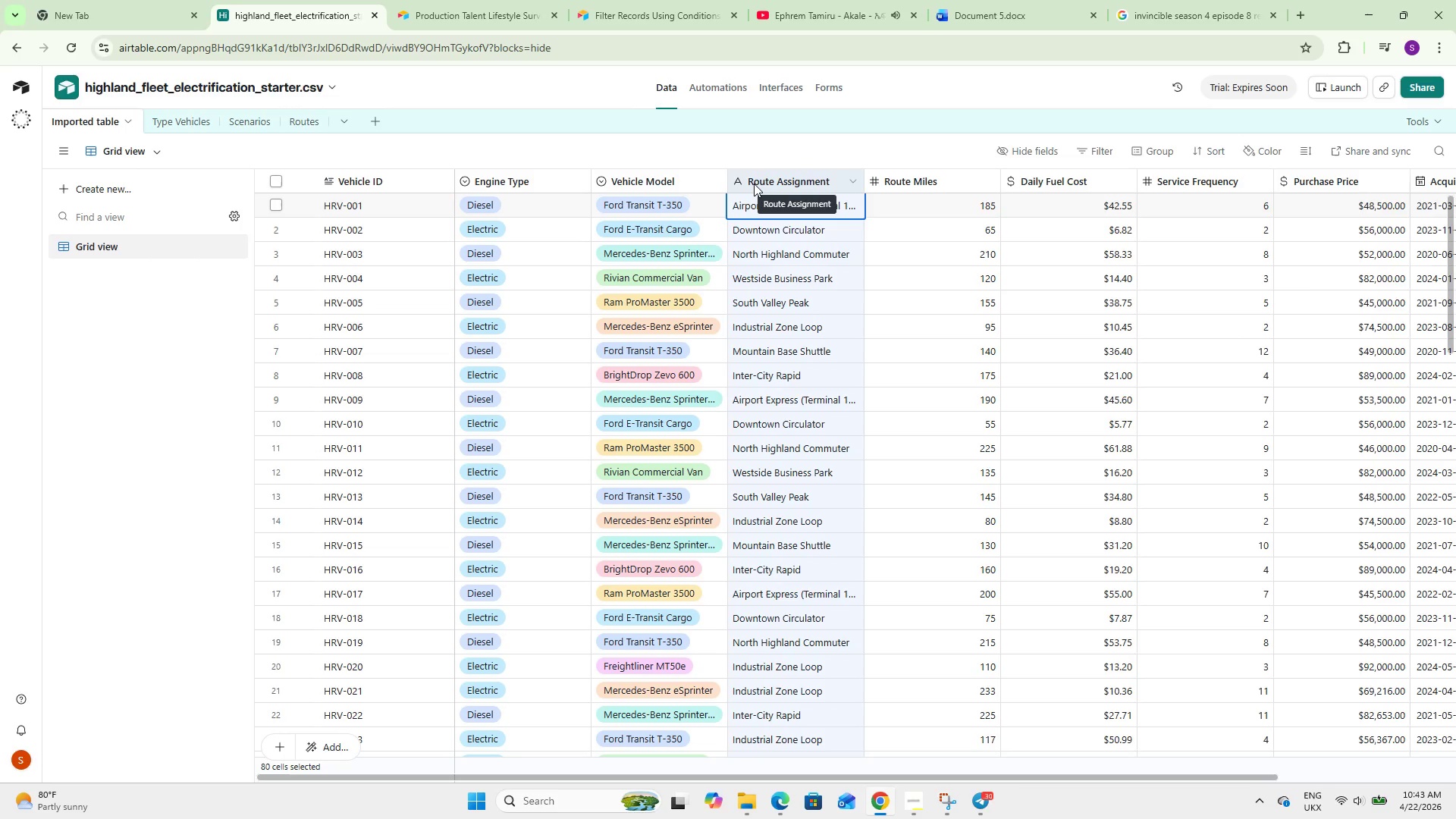 
key(Control+C)
 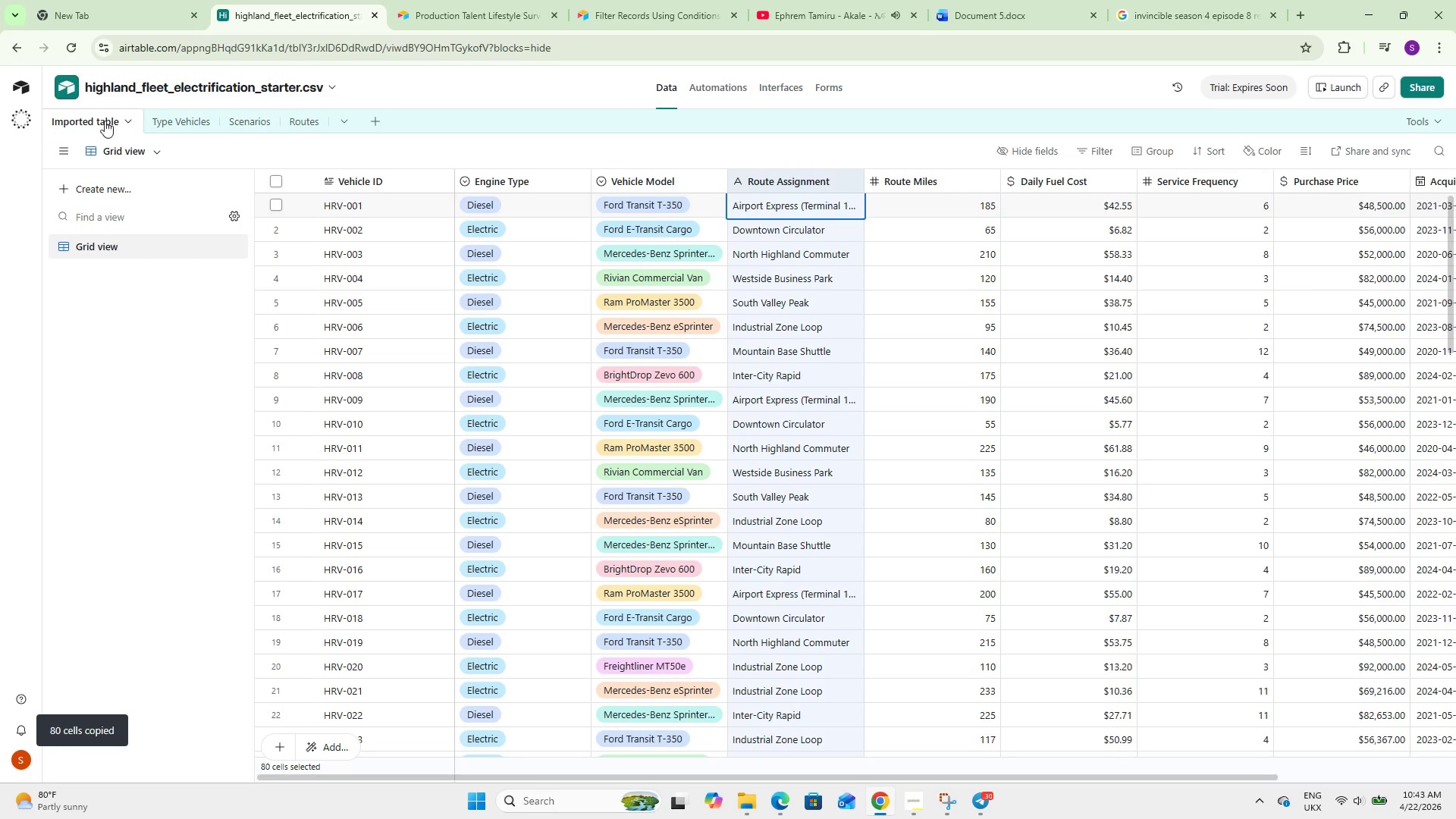 
left_click([166, 108])
 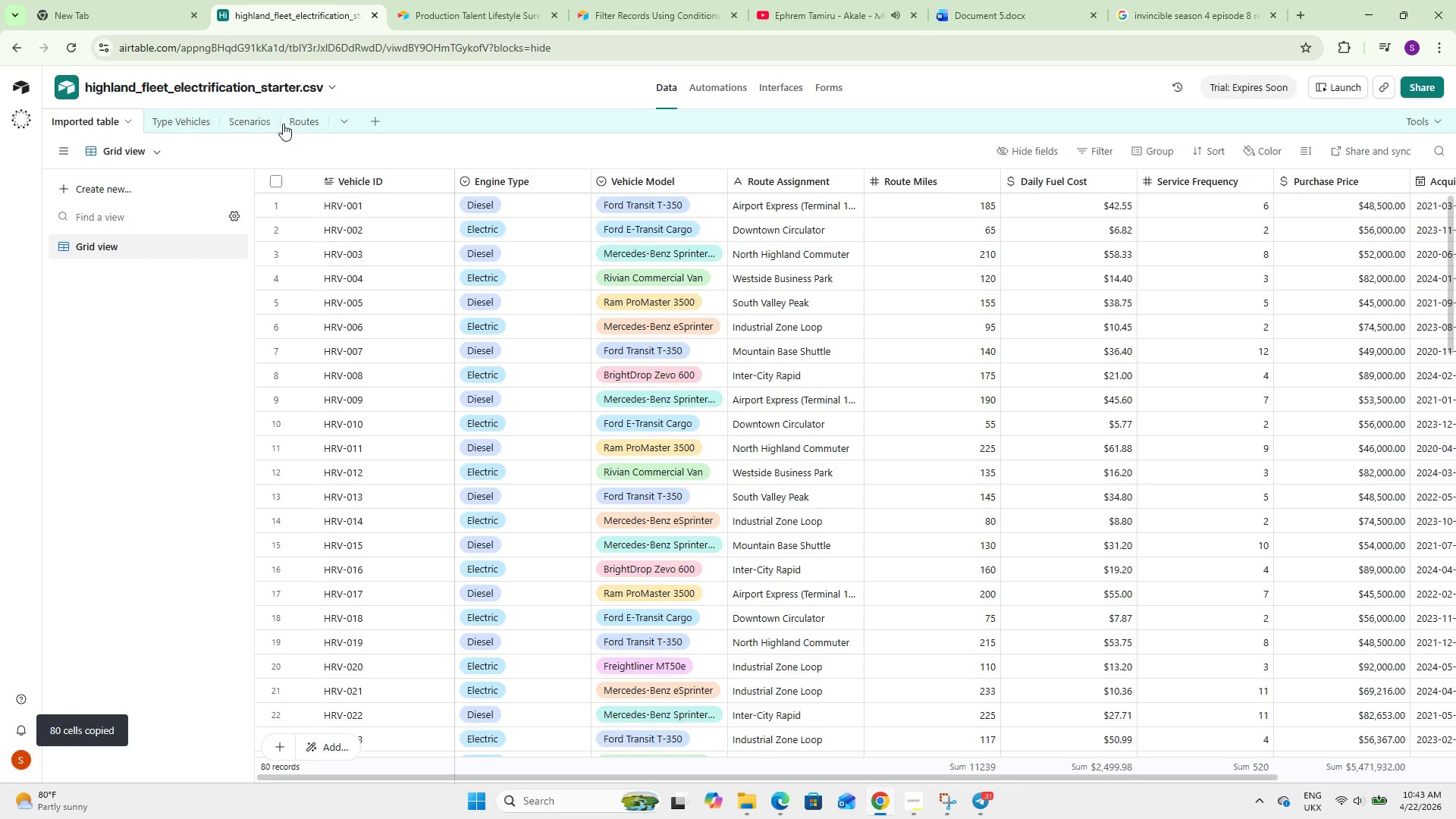 
left_click([312, 124])
 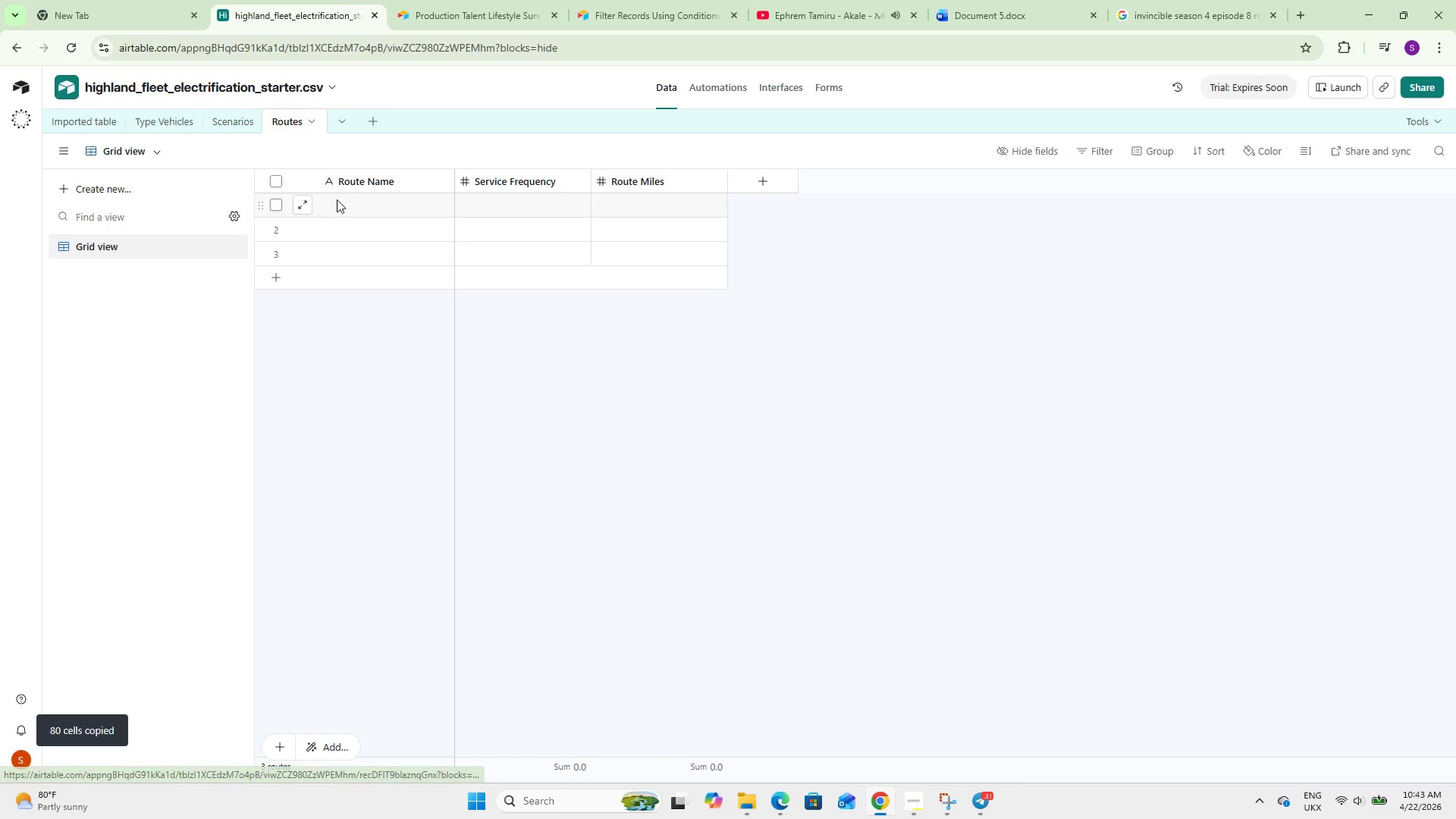 
left_click([358, 183])
 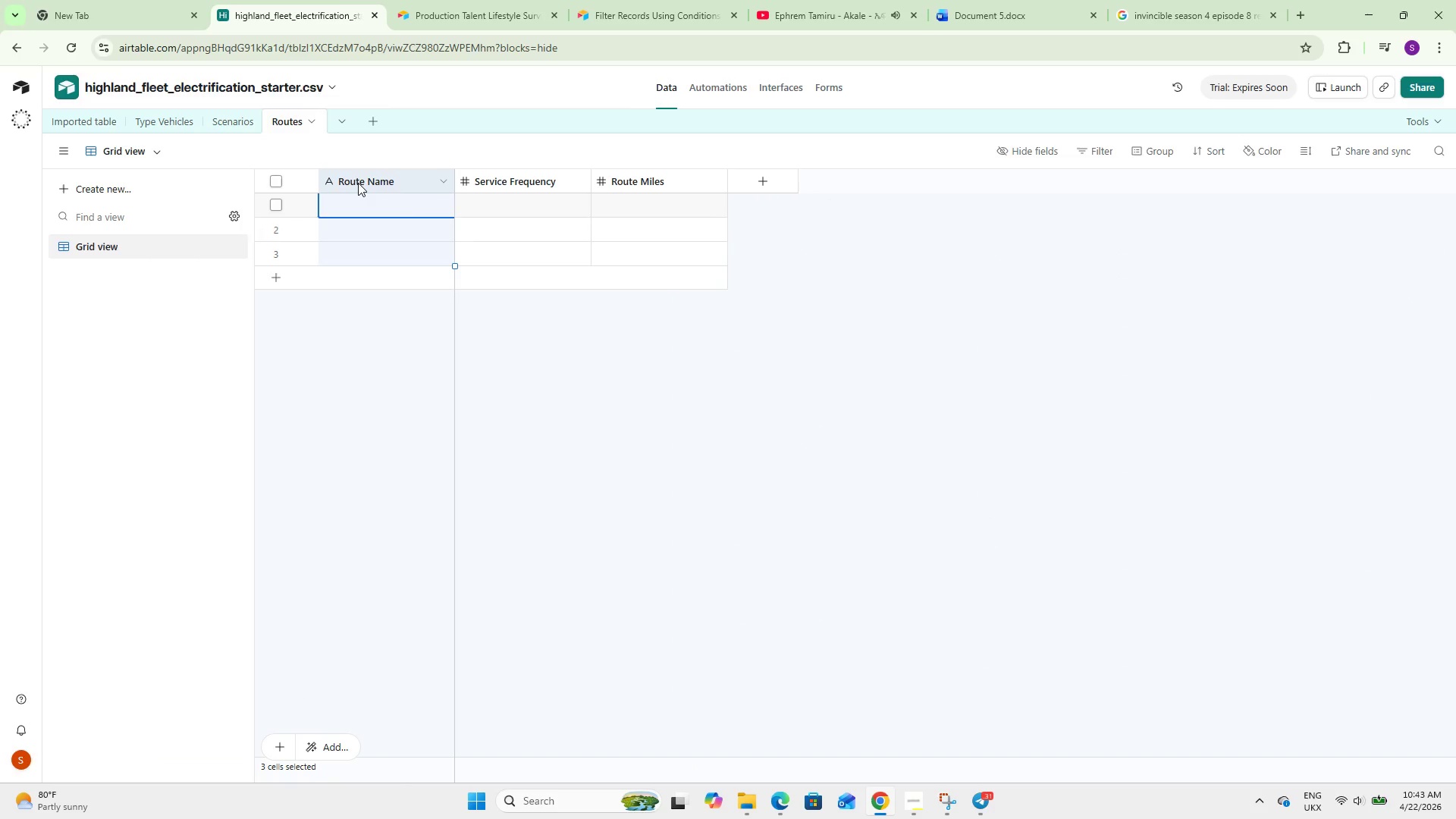 
key(Control+V)
 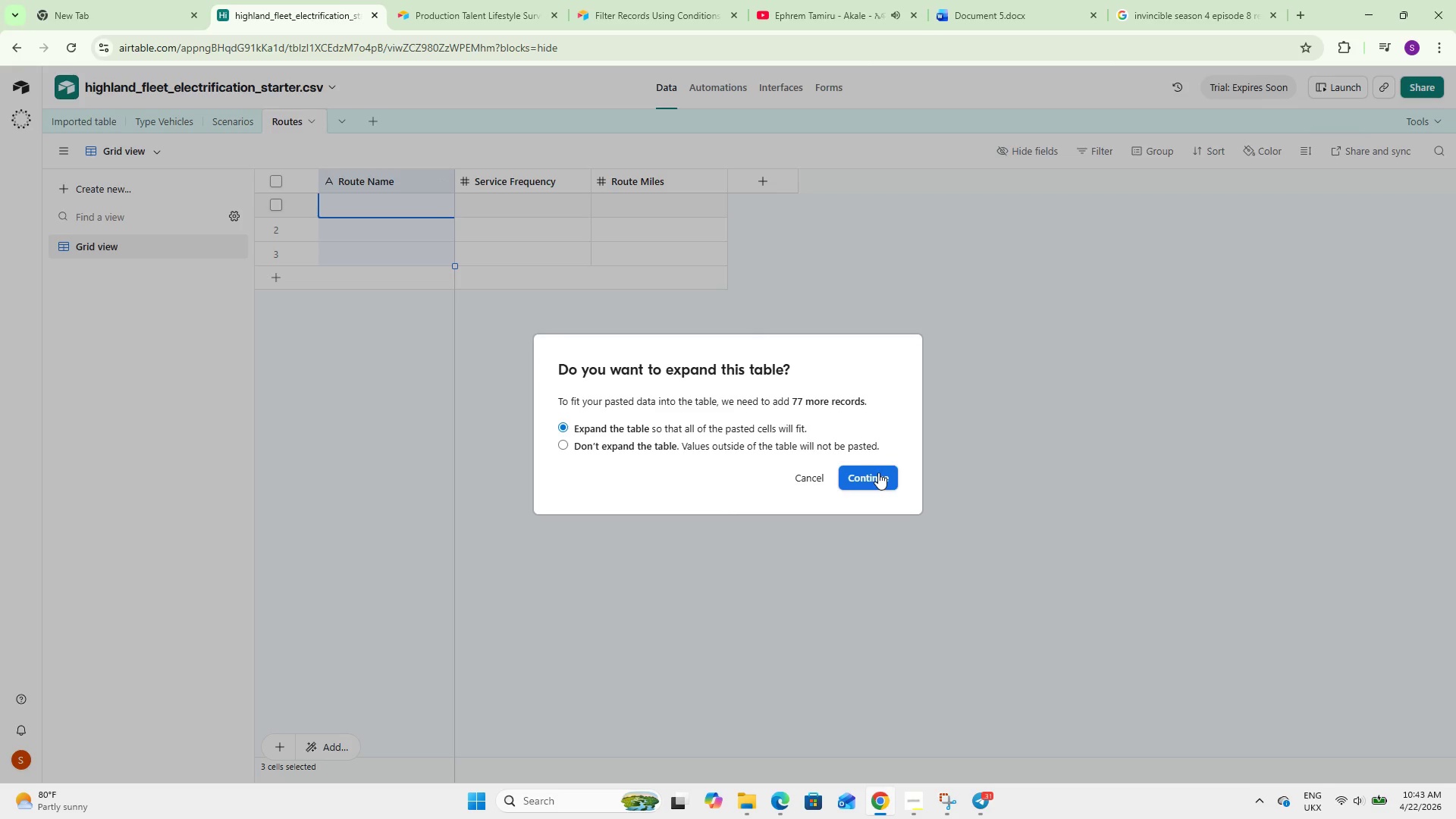 
left_click([871, 466])
 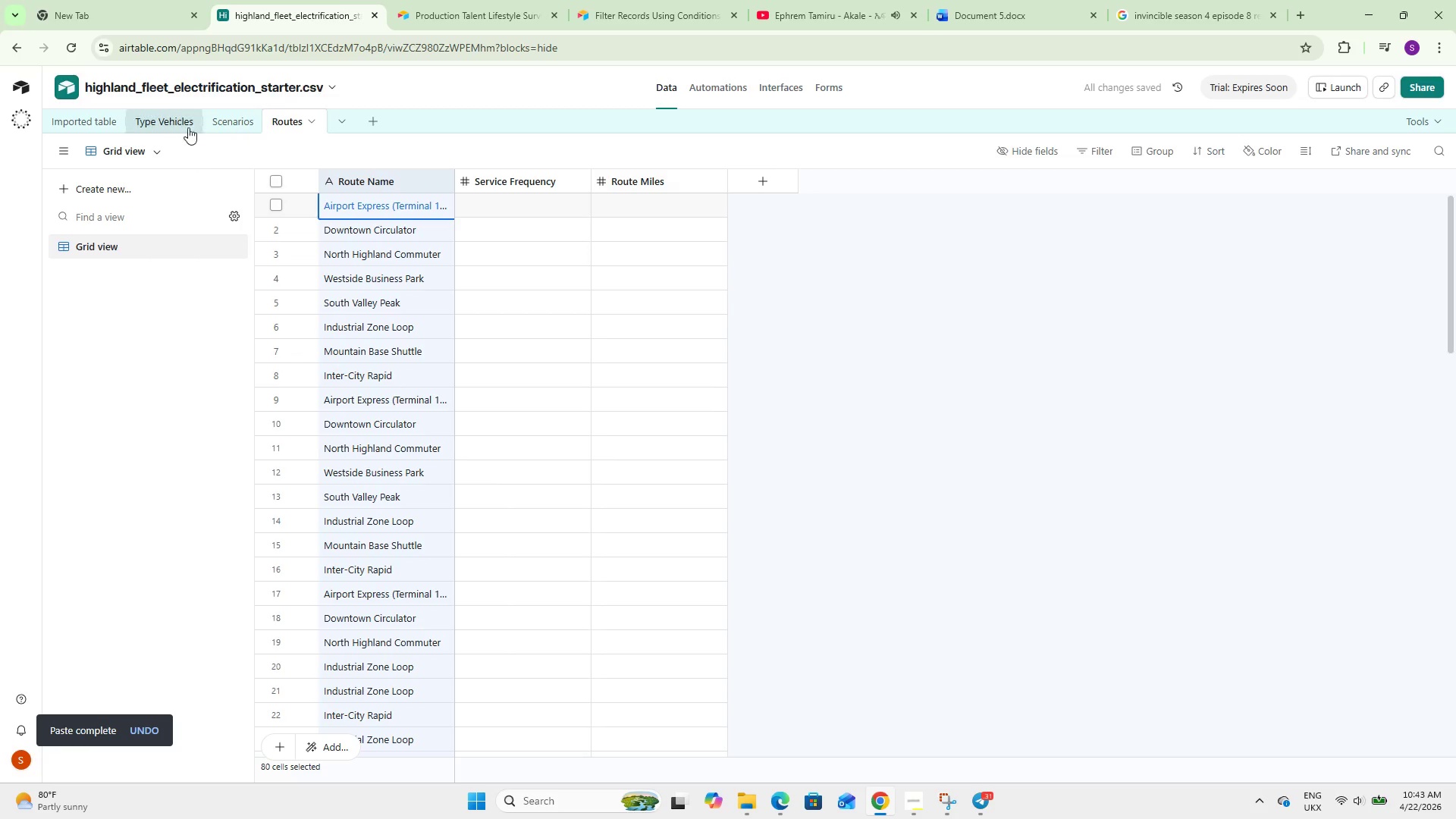 
left_click([80, 126])
 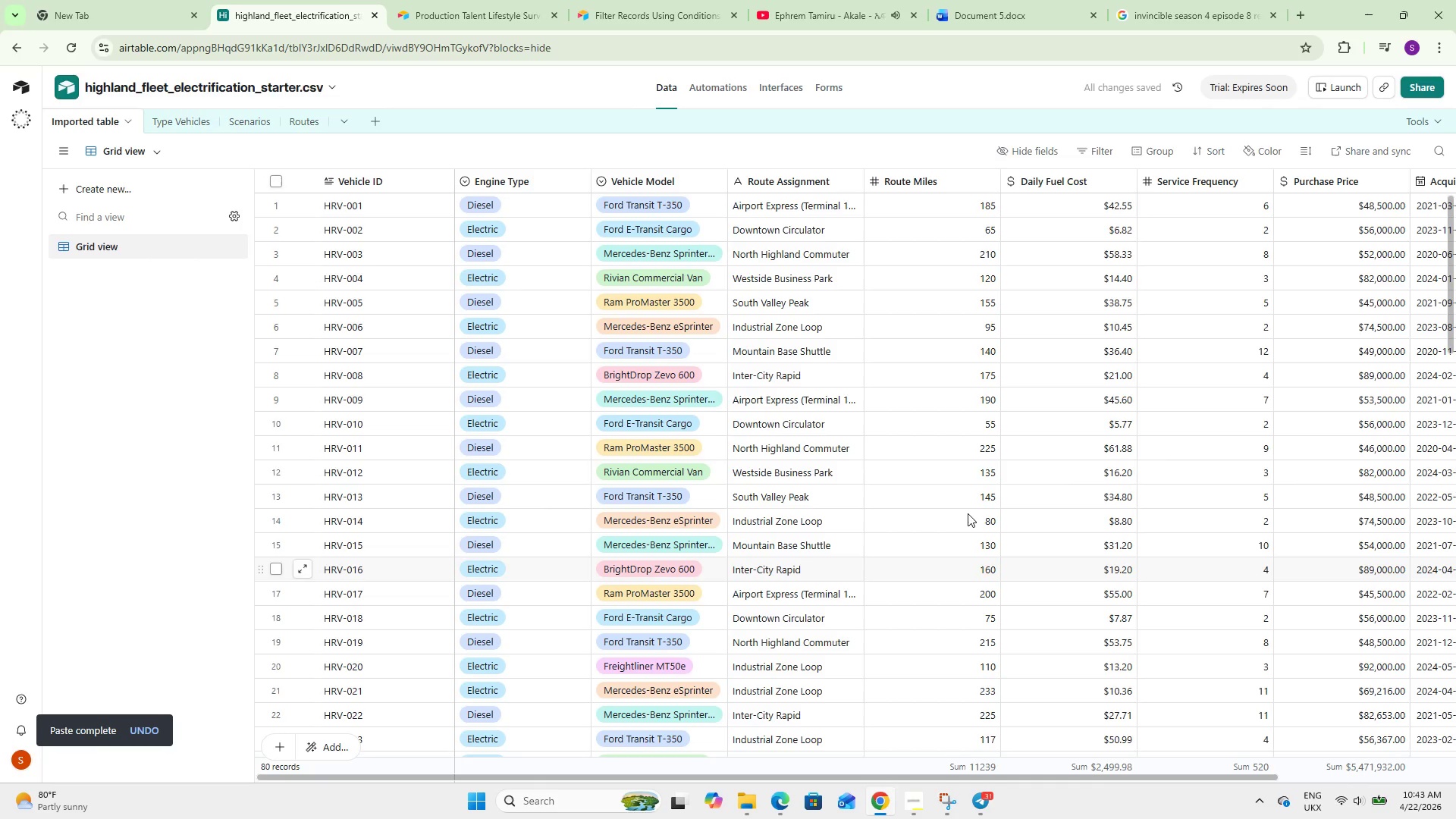 
left_click([1211, 189])
 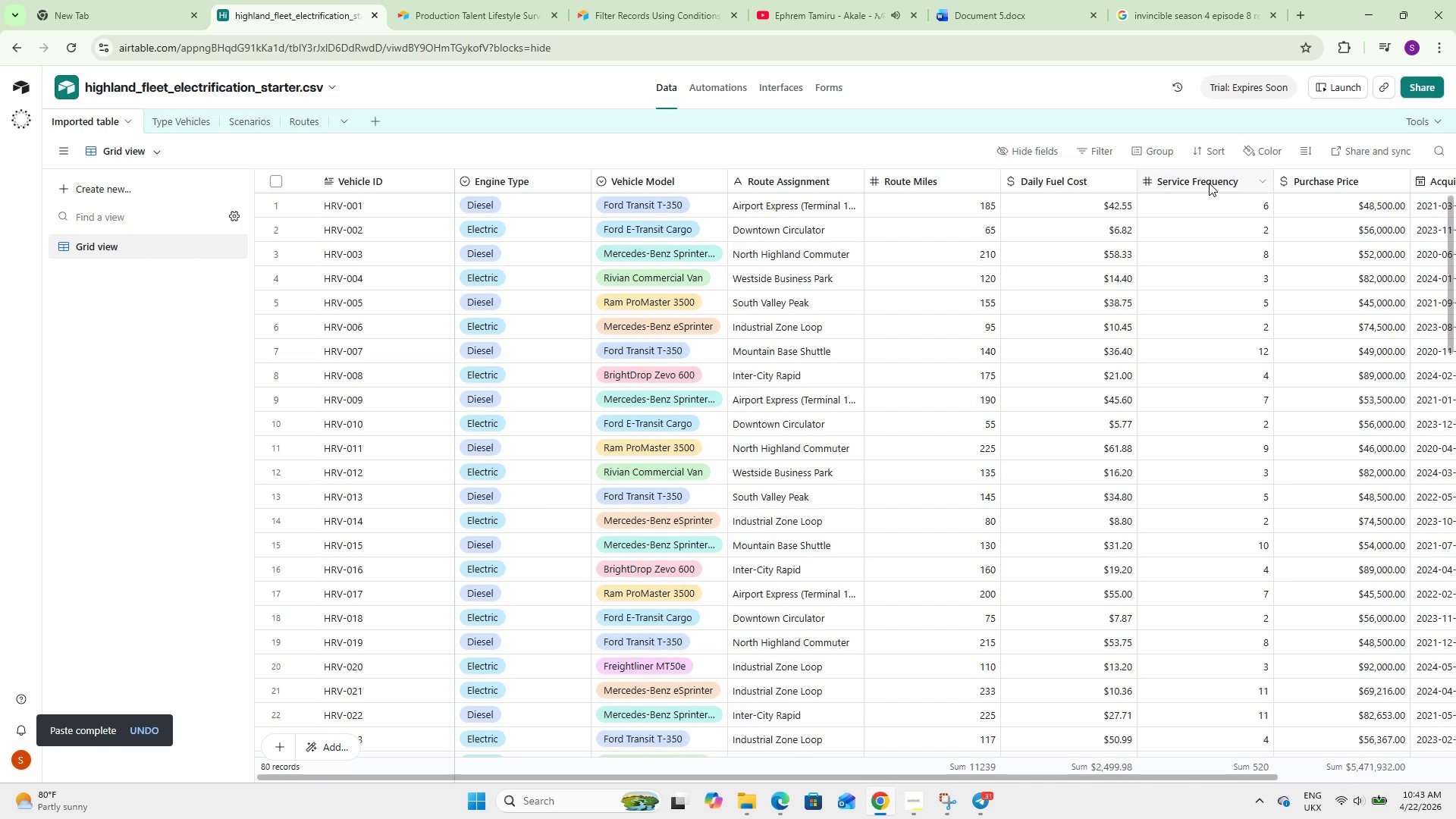 
left_click([1209, 182])
 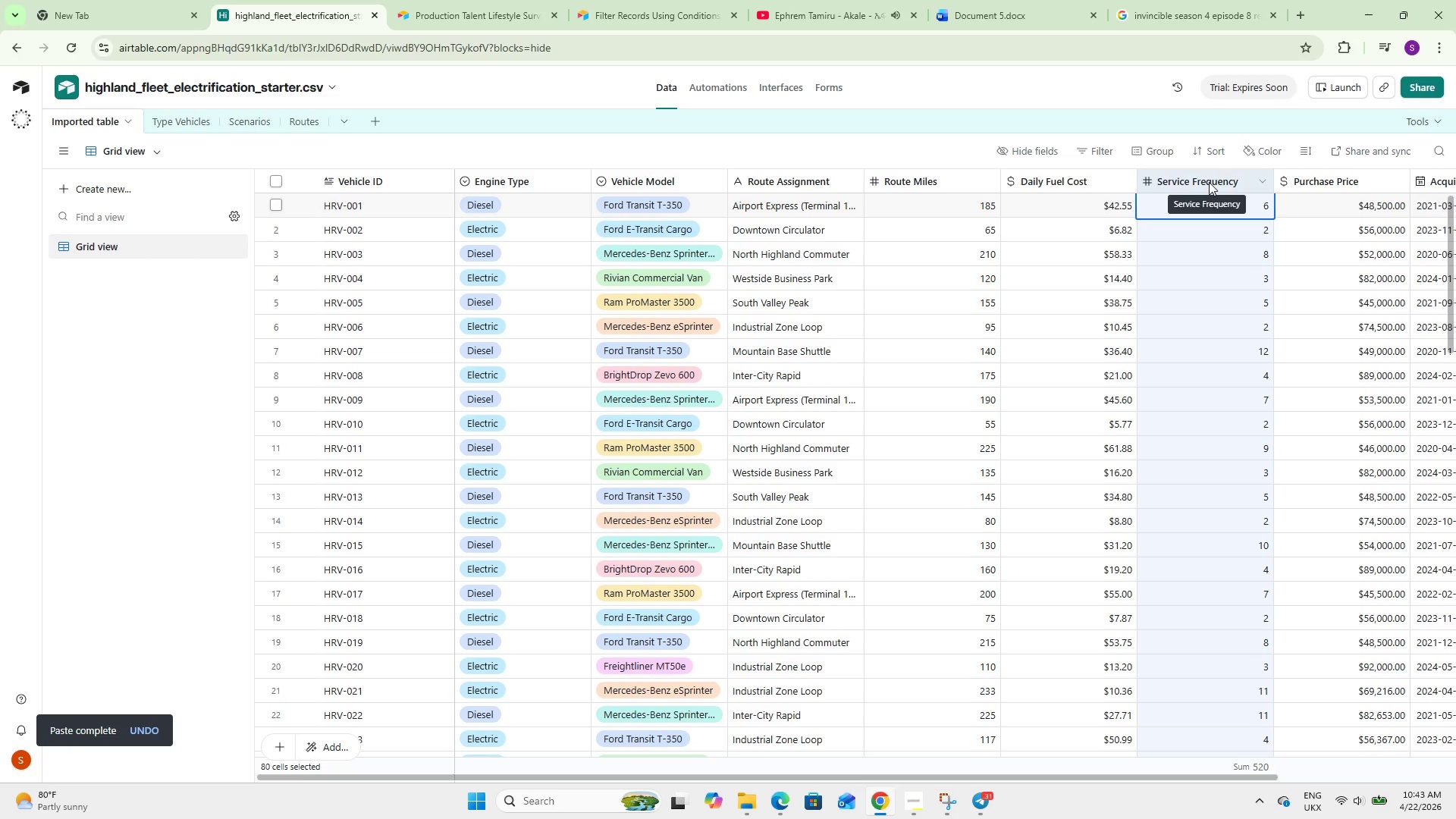 
key(Control+C)
 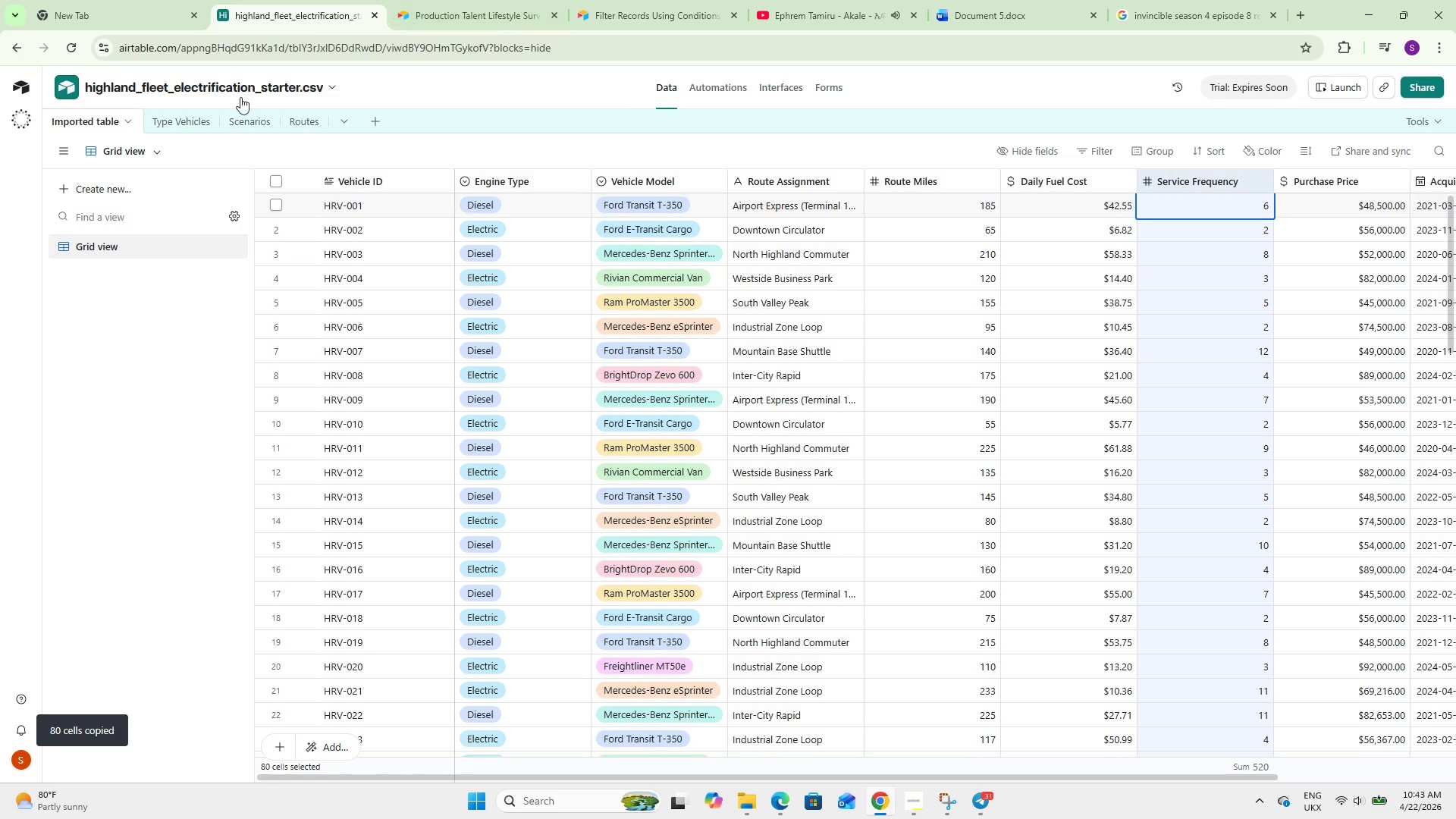 
left_click([237, 122])
 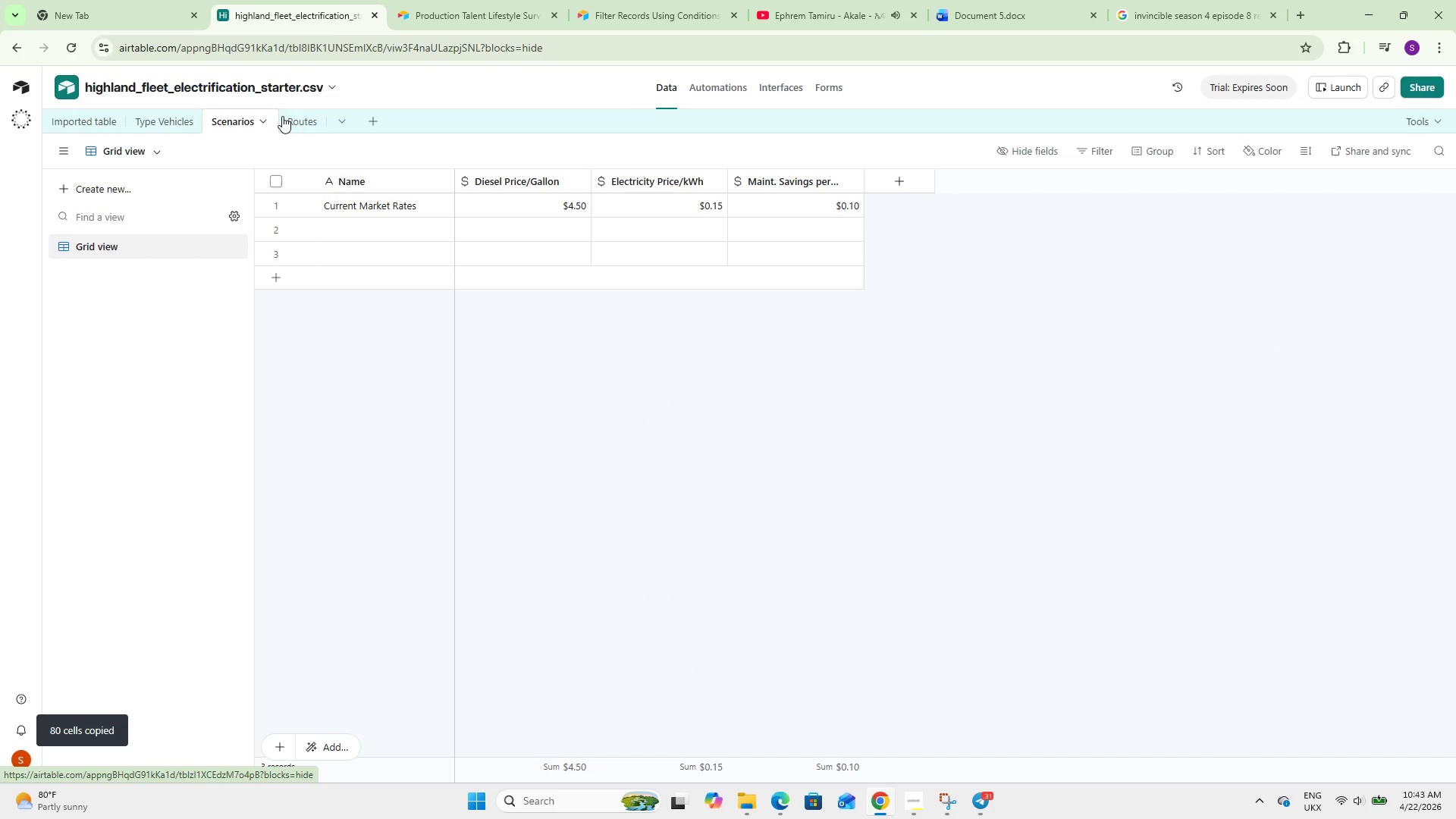 
left_click([282, 116])
 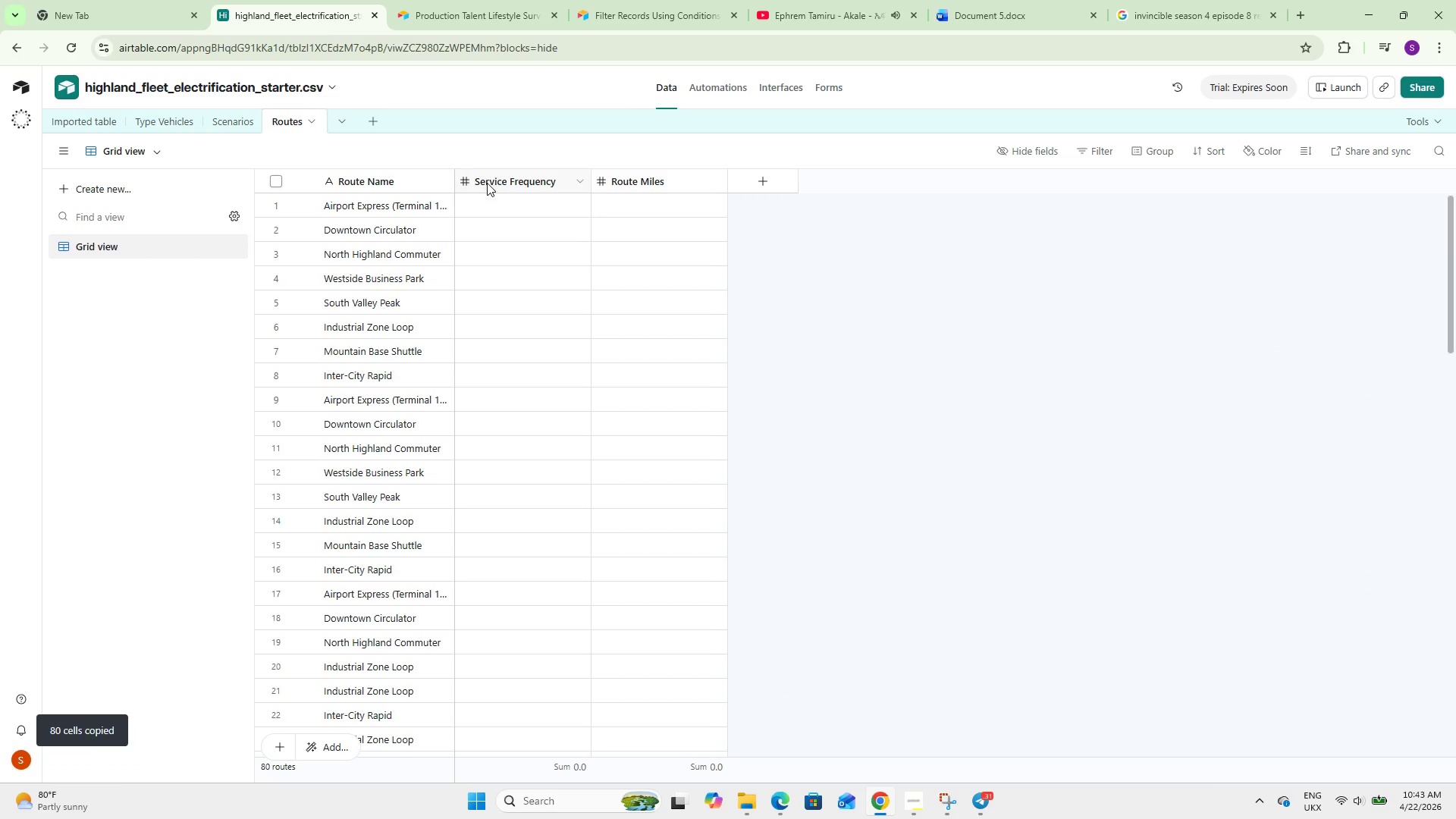 
key(Control+V)
 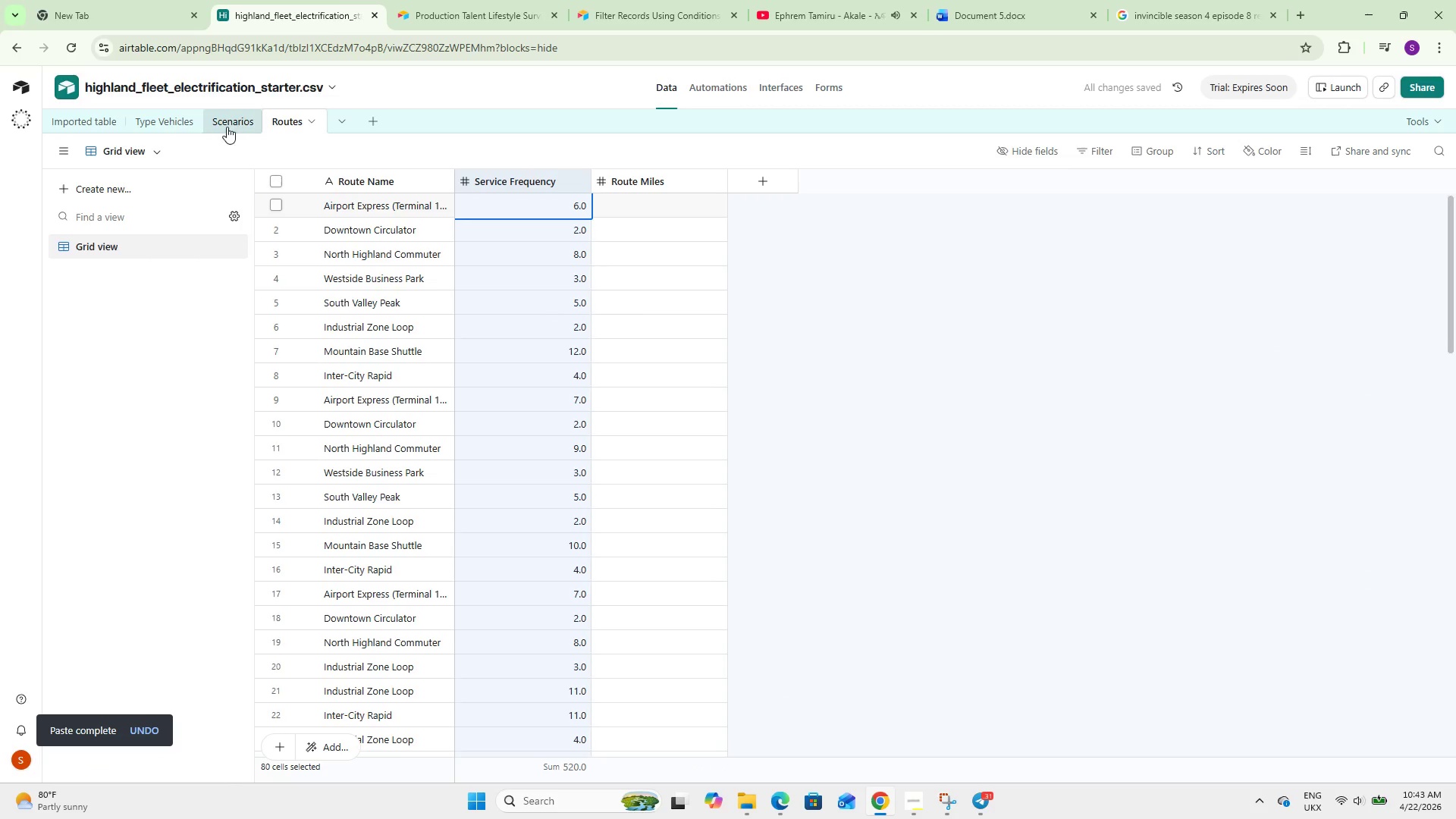 
left_click([180, 117])
 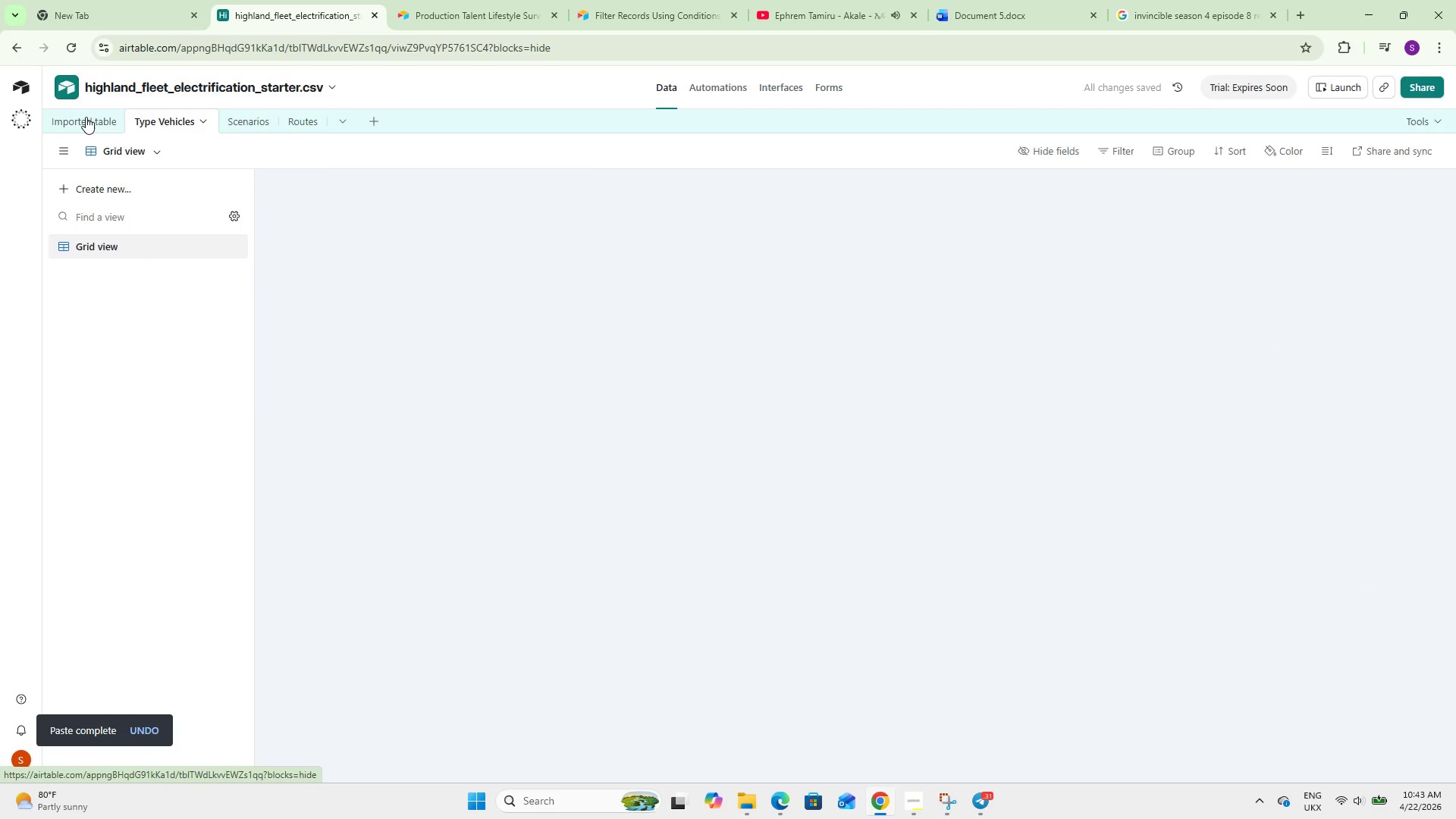 
left_click([86, 117])
 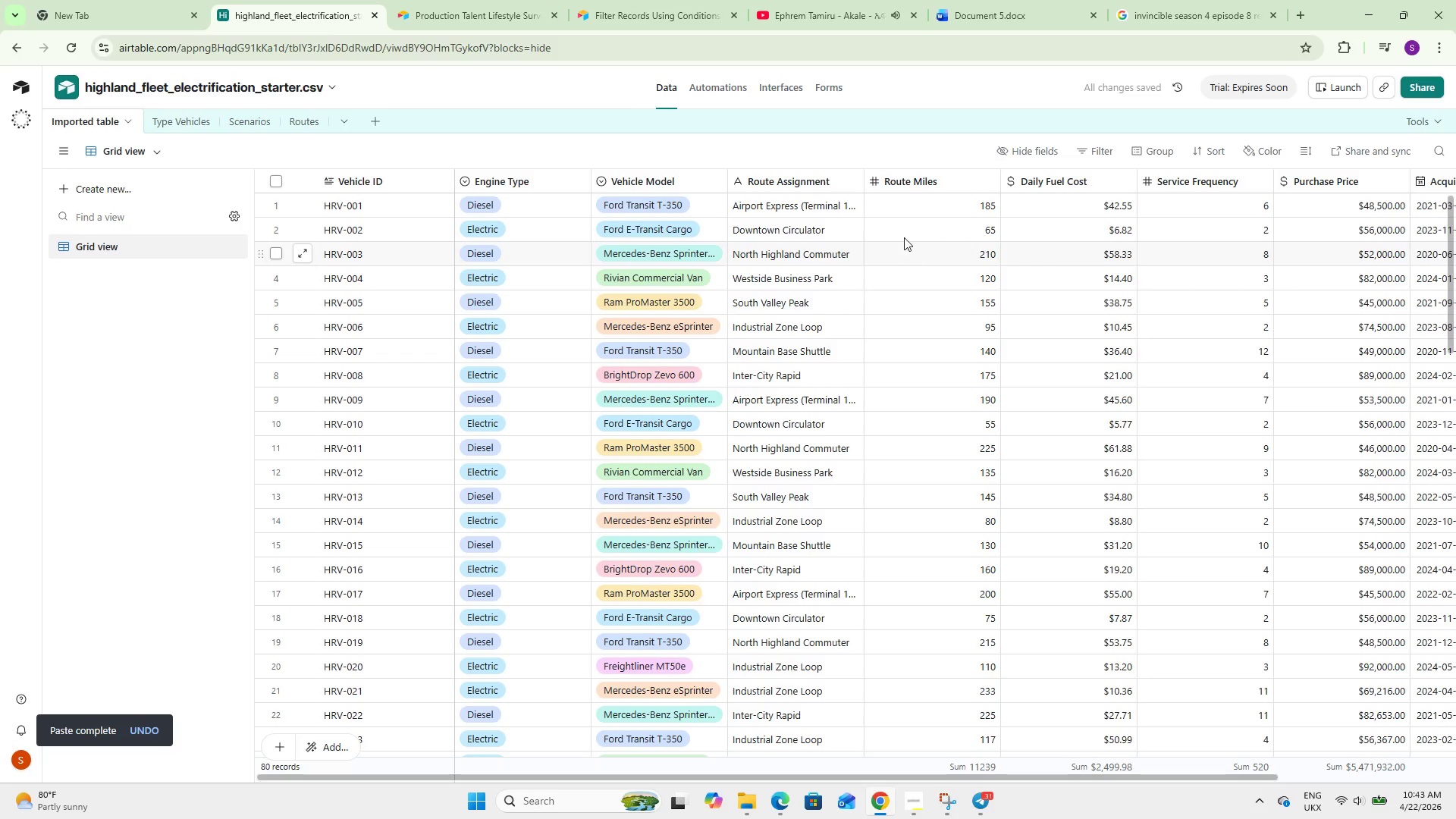 
left_click([906, 190])
 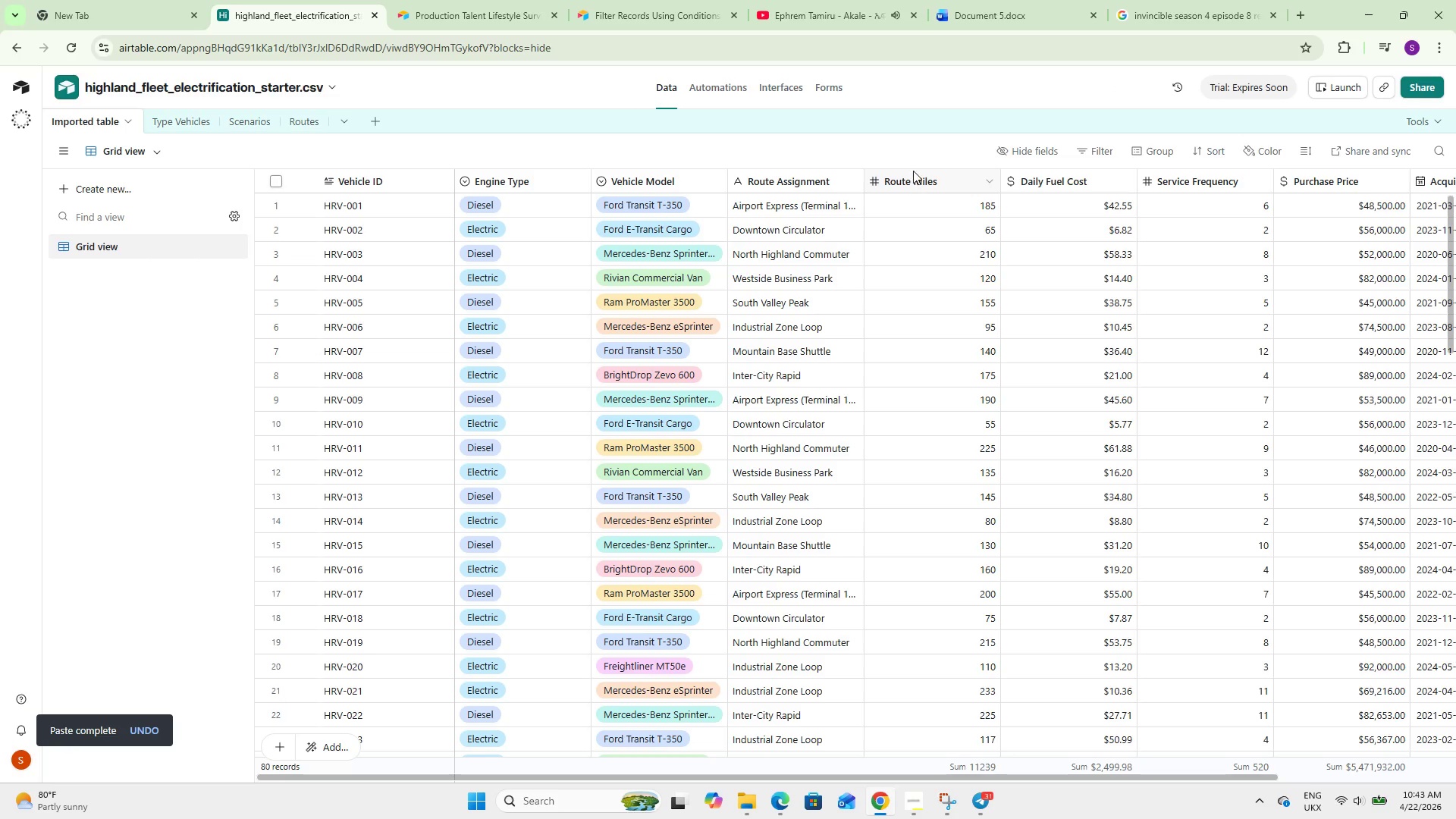 
left_click([913, 171])
 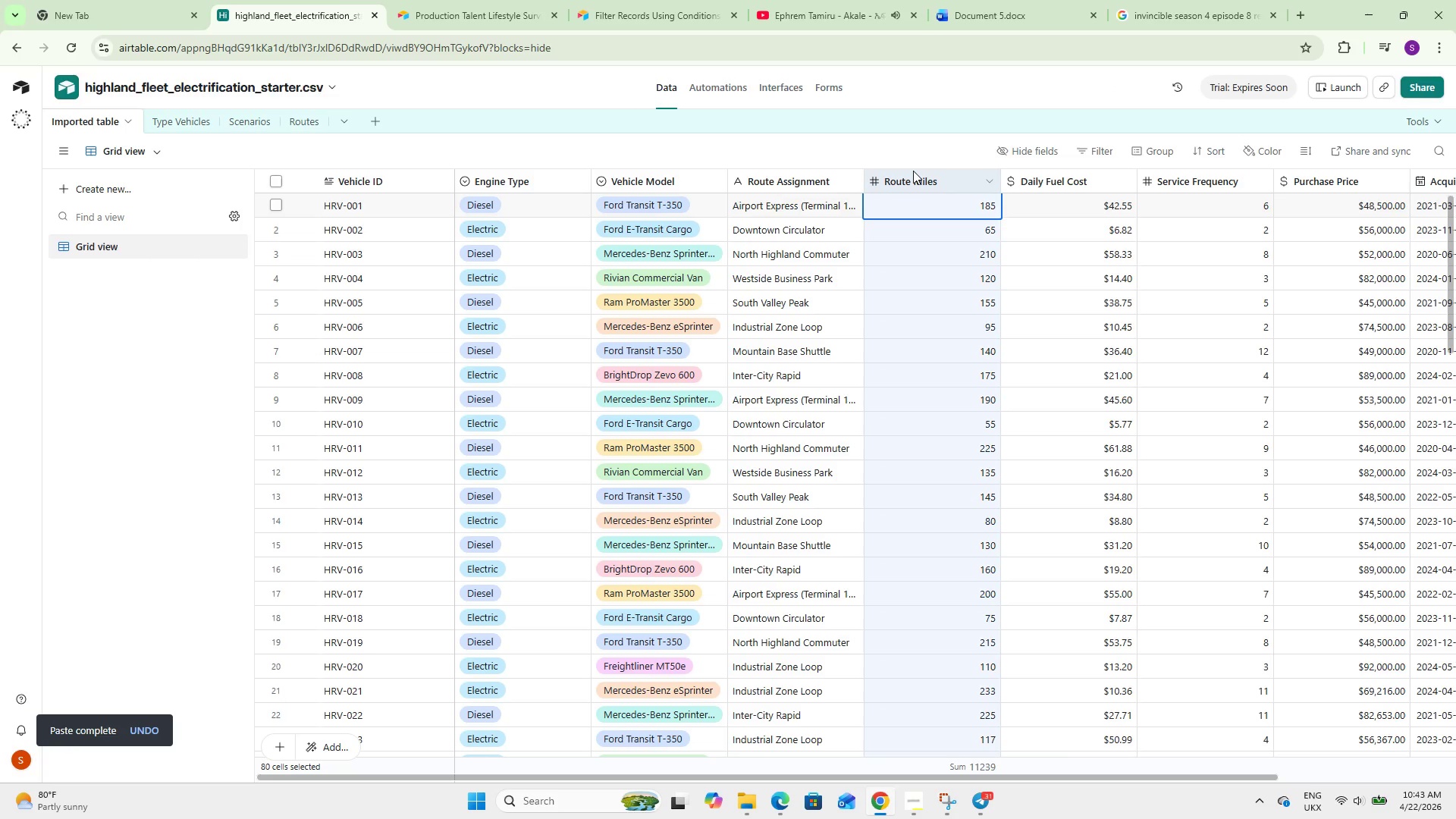 
key(Control+C)
 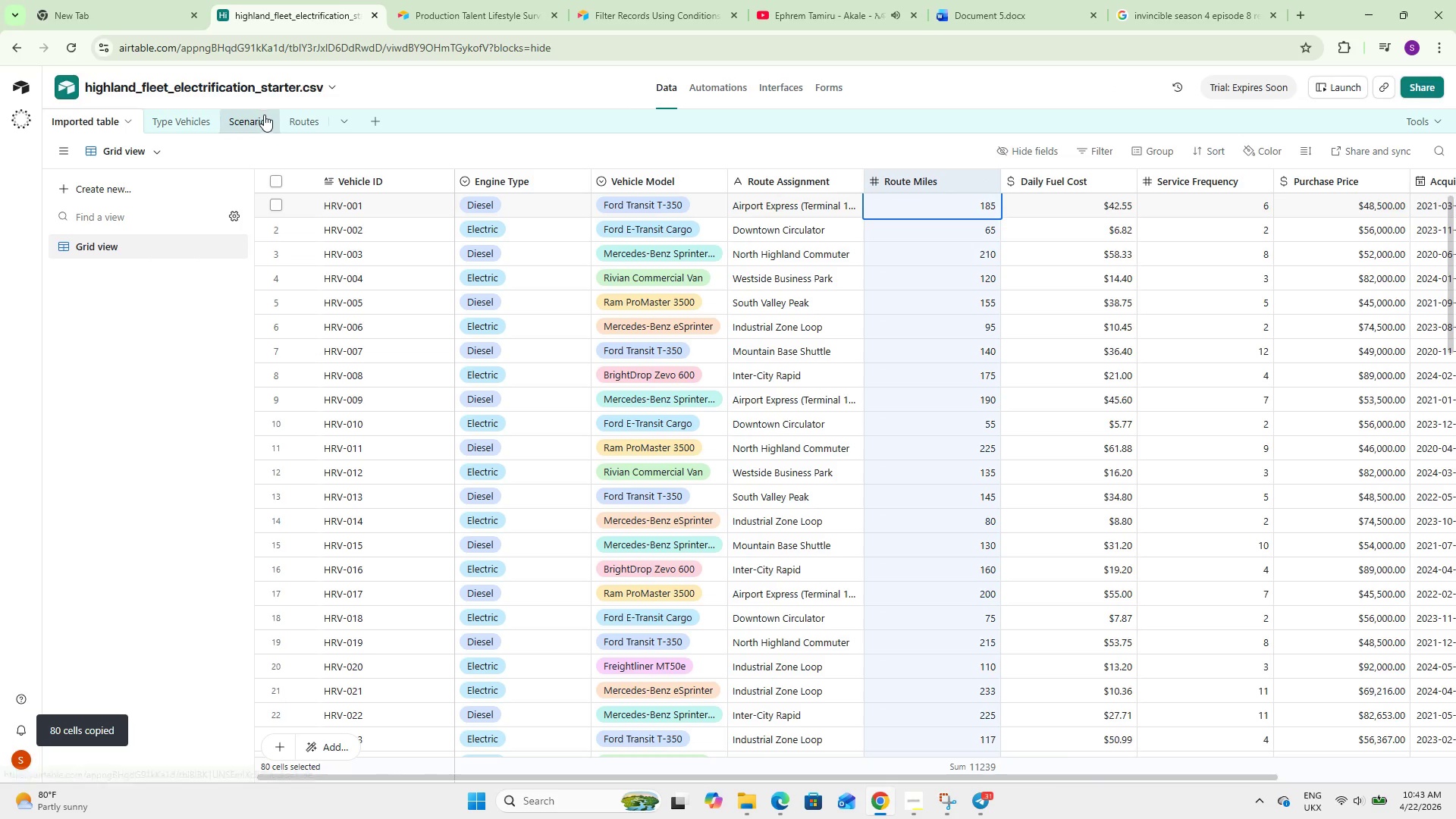 
left_click([305, 118])
 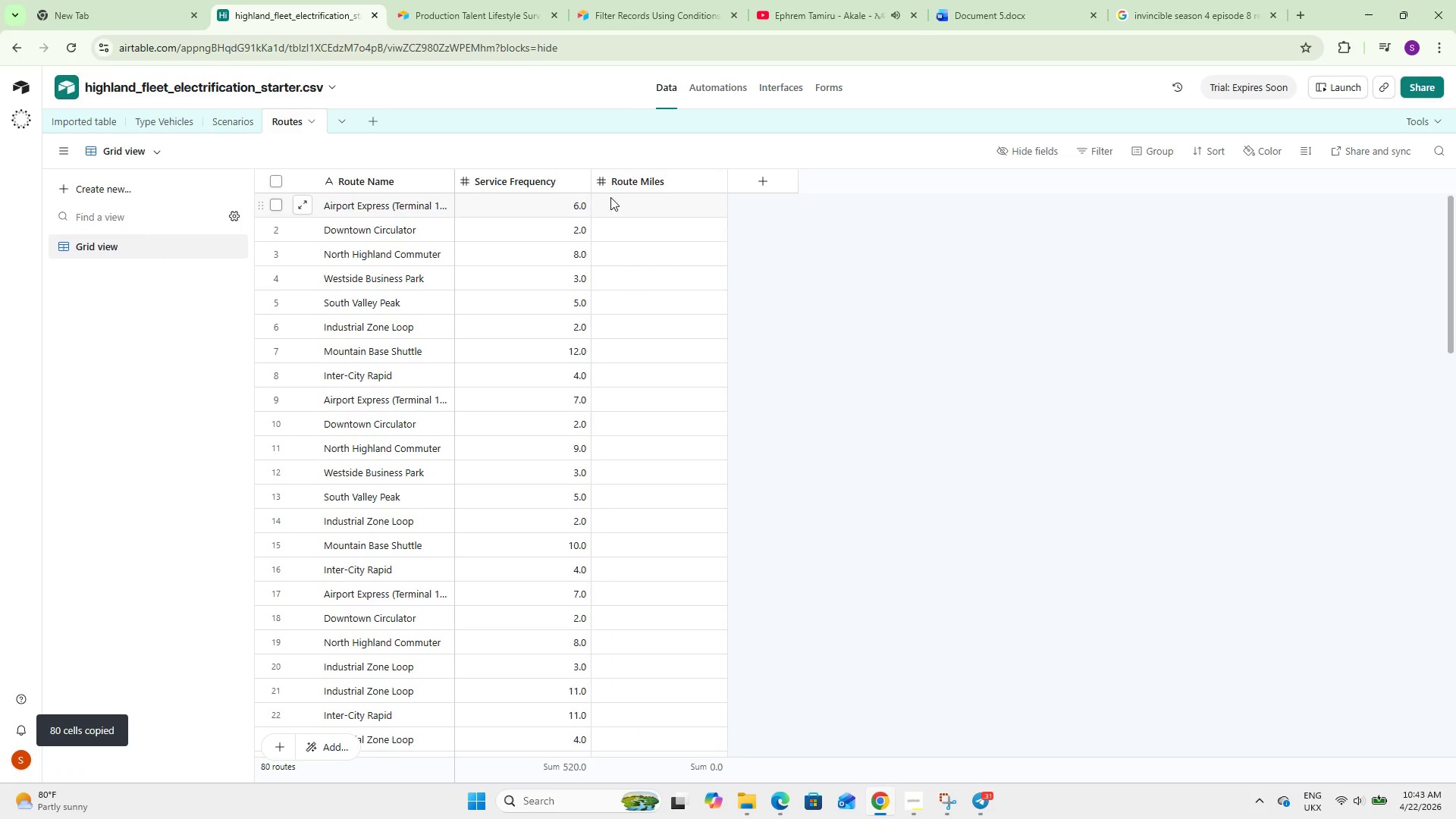 
left_click([644, 172])
 